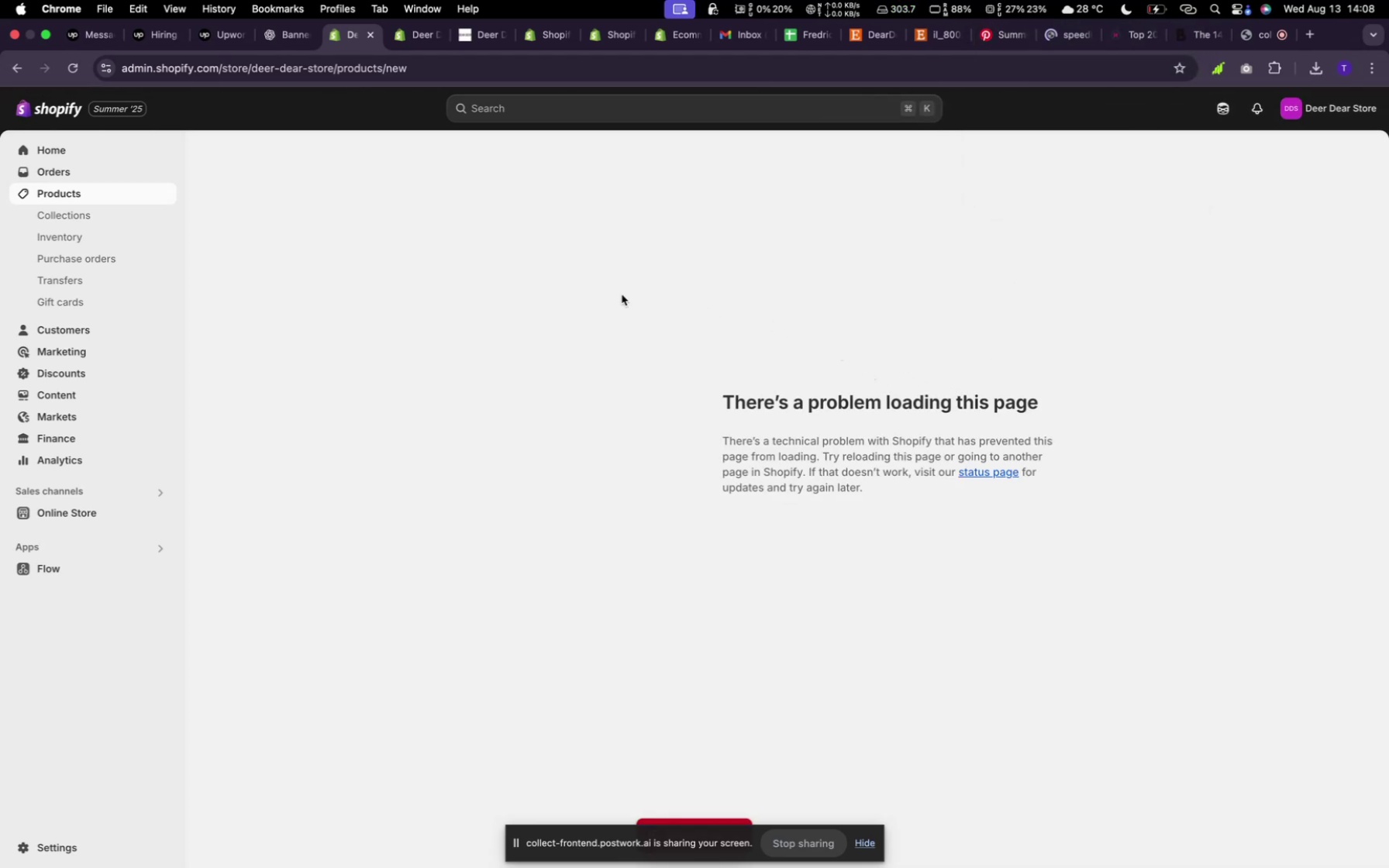 
wait(10.84)
 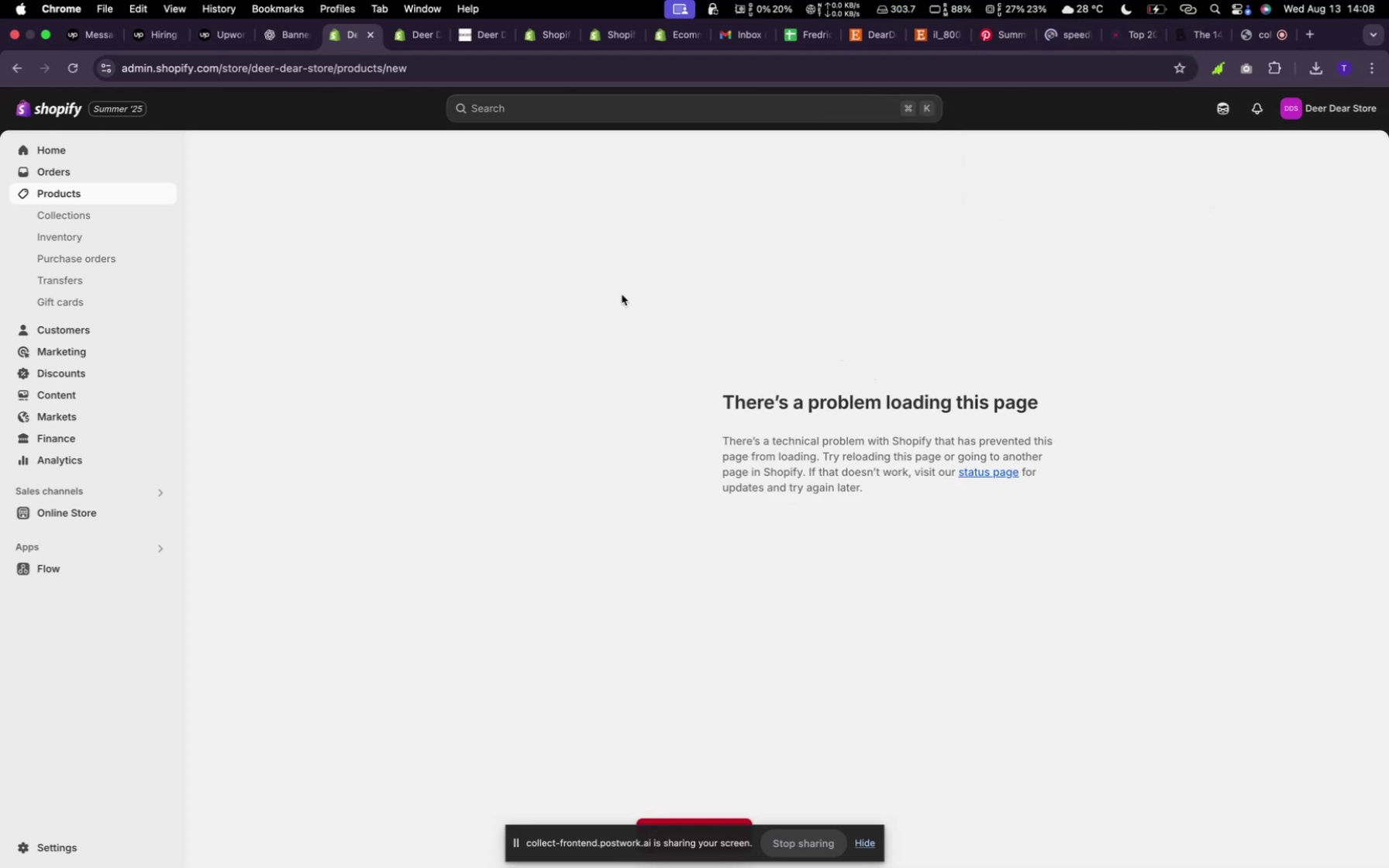 
left_click([82, 70])
 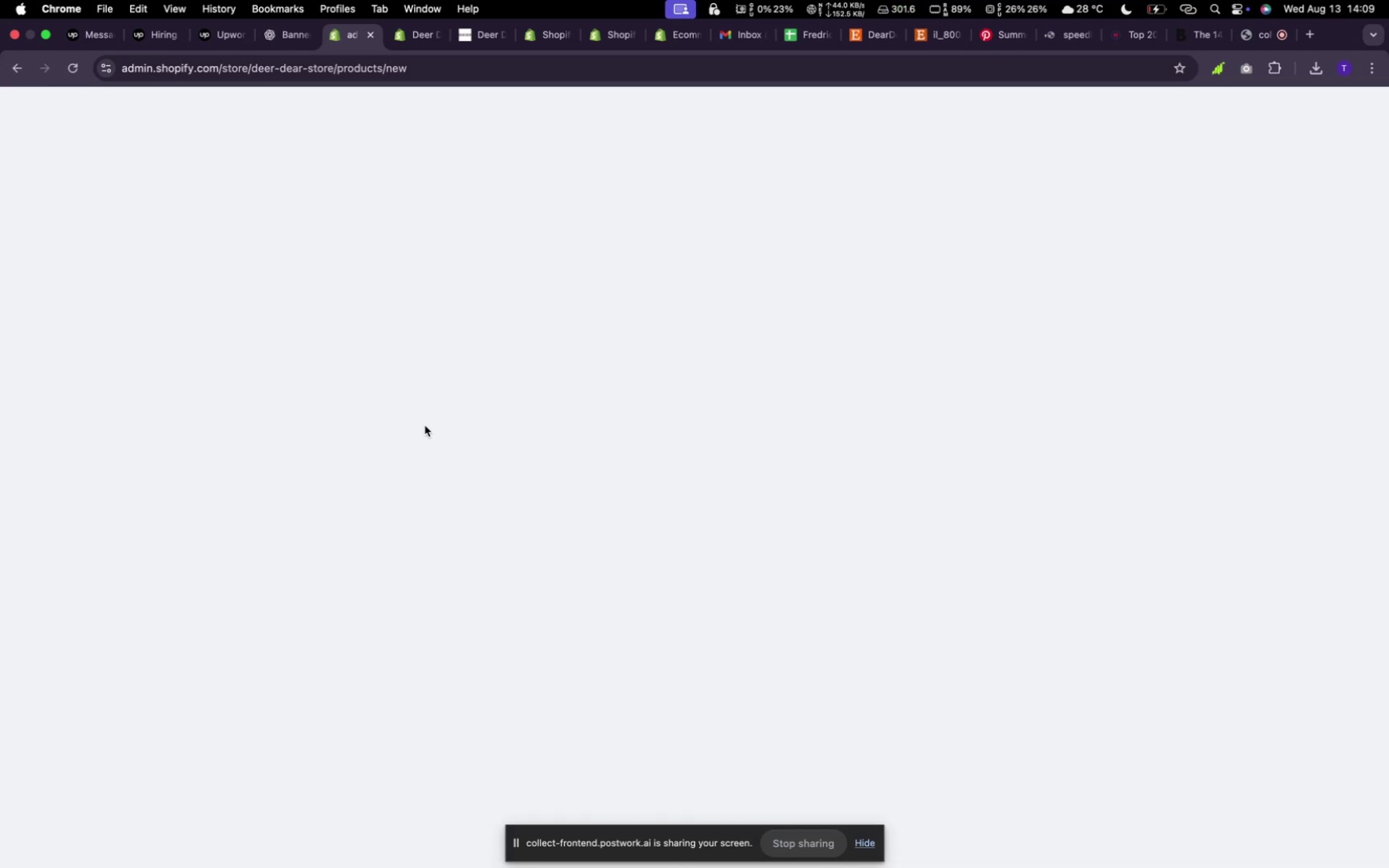 
wait(11.54)
 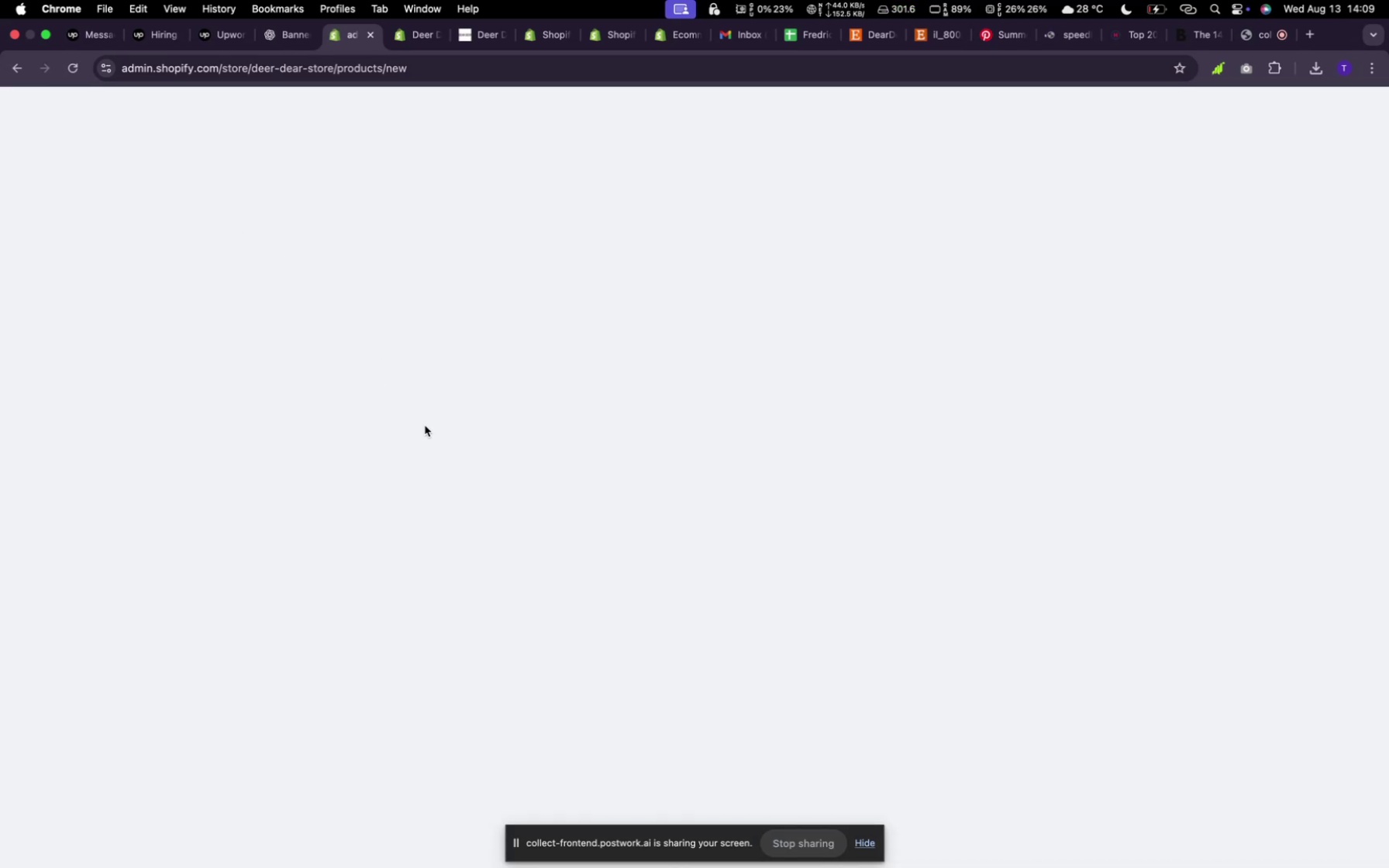 
left_click([523, 215])
 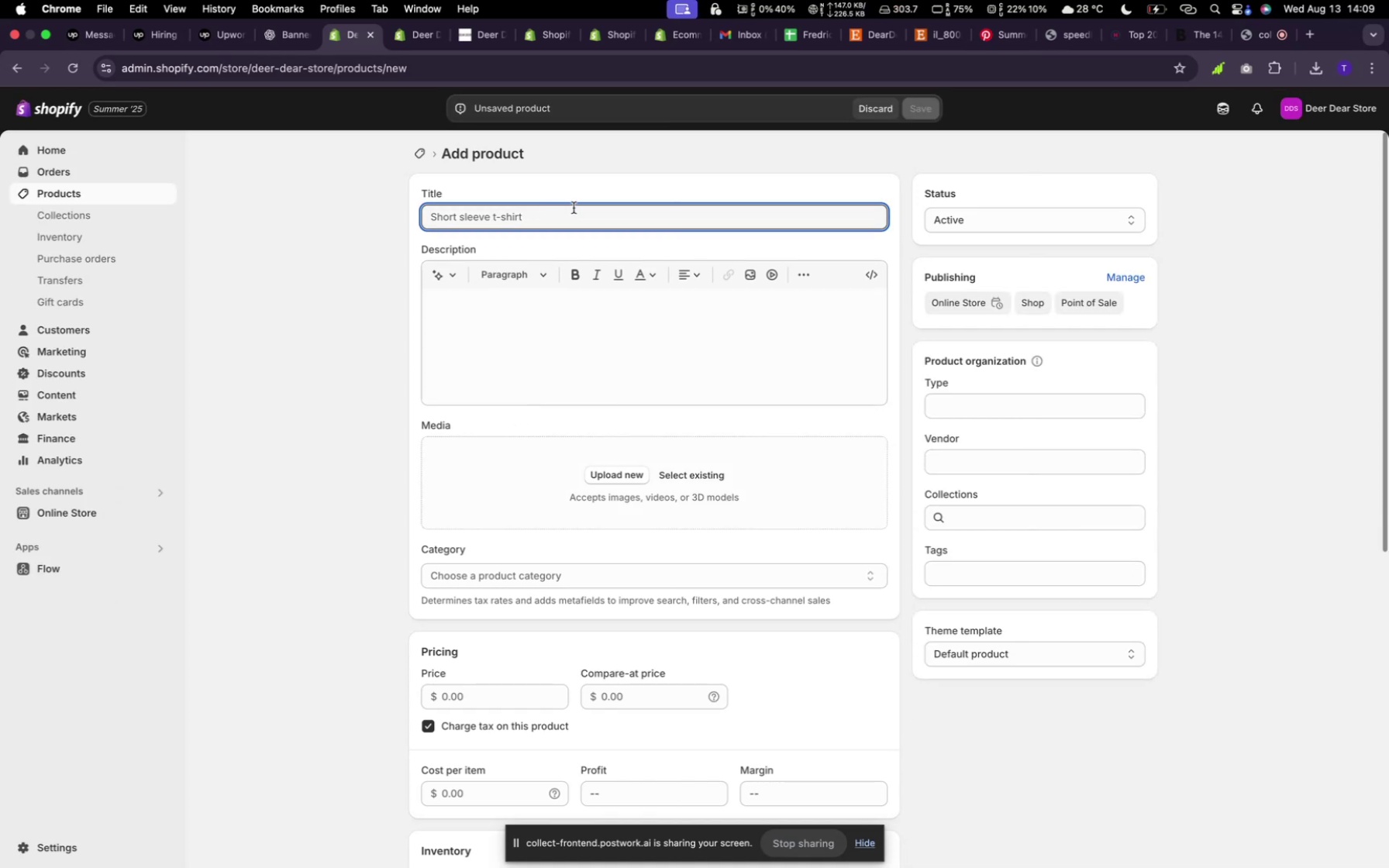 
type(Liene)
key(Backspace)
key(Backspace)
key(Backspace)
key(Backspace)
 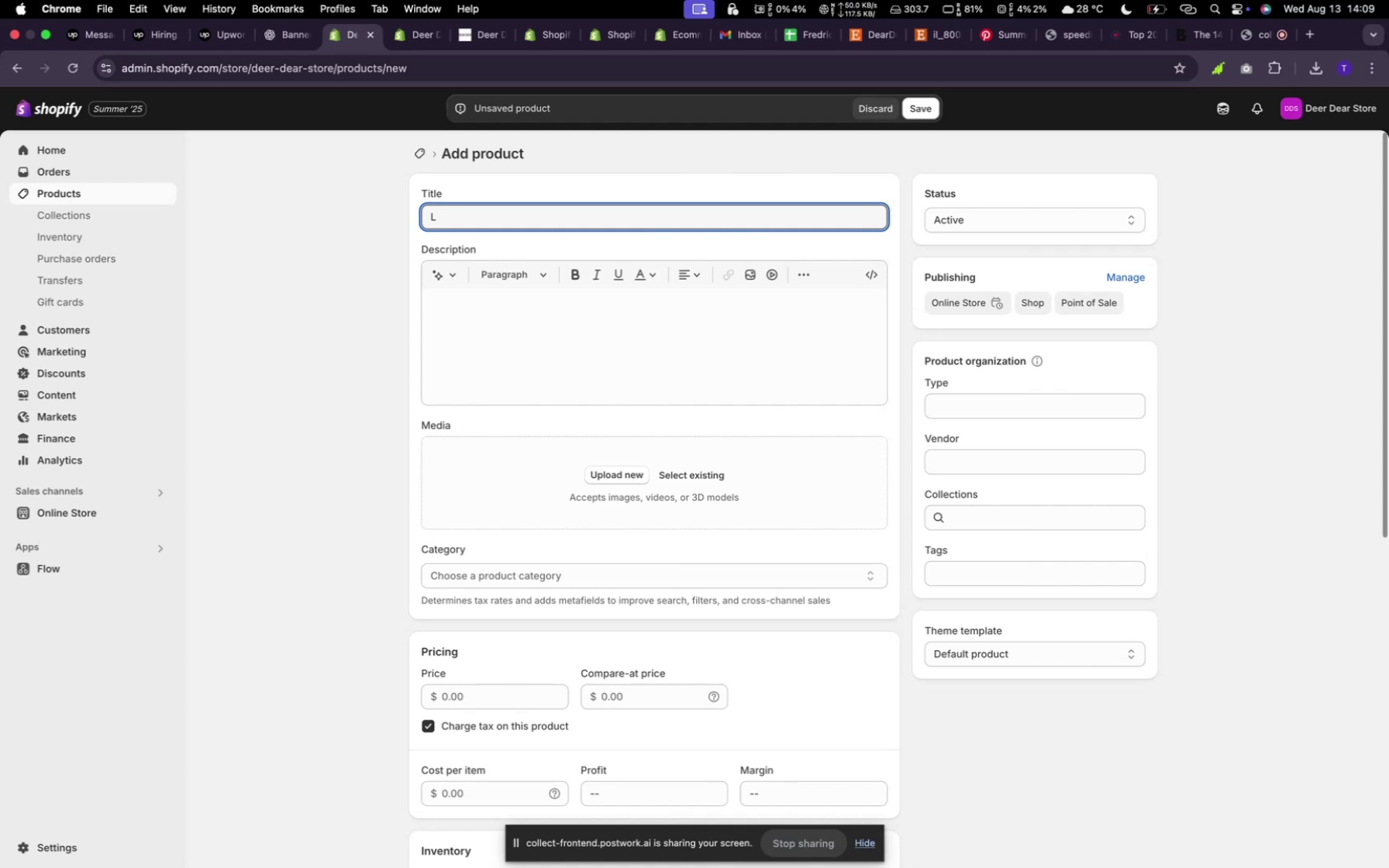 
wait(16.8)
 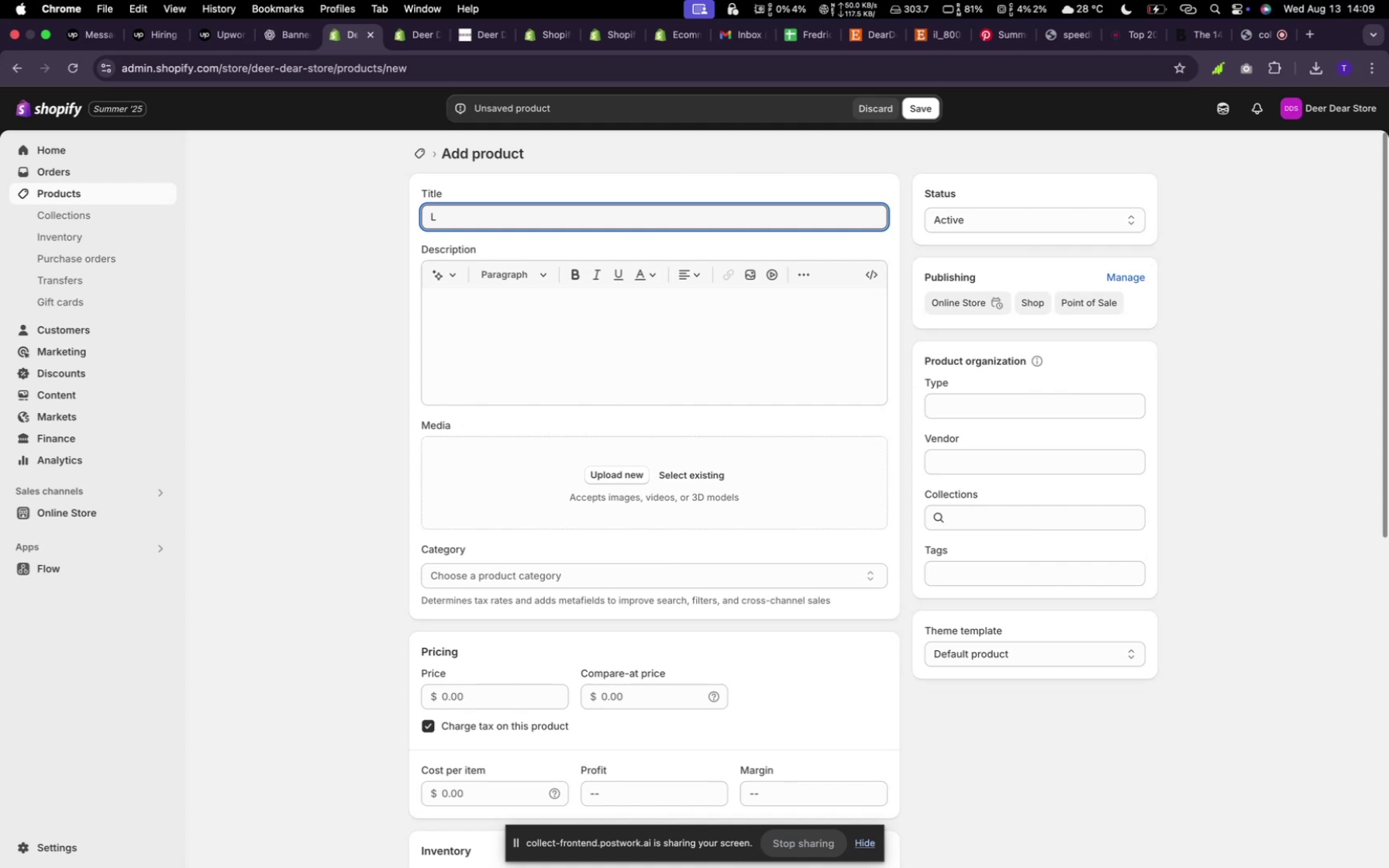 
type(n)
key(Backspace)
type(iene)
key(Backspace)
key(Backspace)
key(Backspace)
key(Backspace)
type(li)
key(Backspace)
key(Backspace)
key(Backspace)
type(liene)
 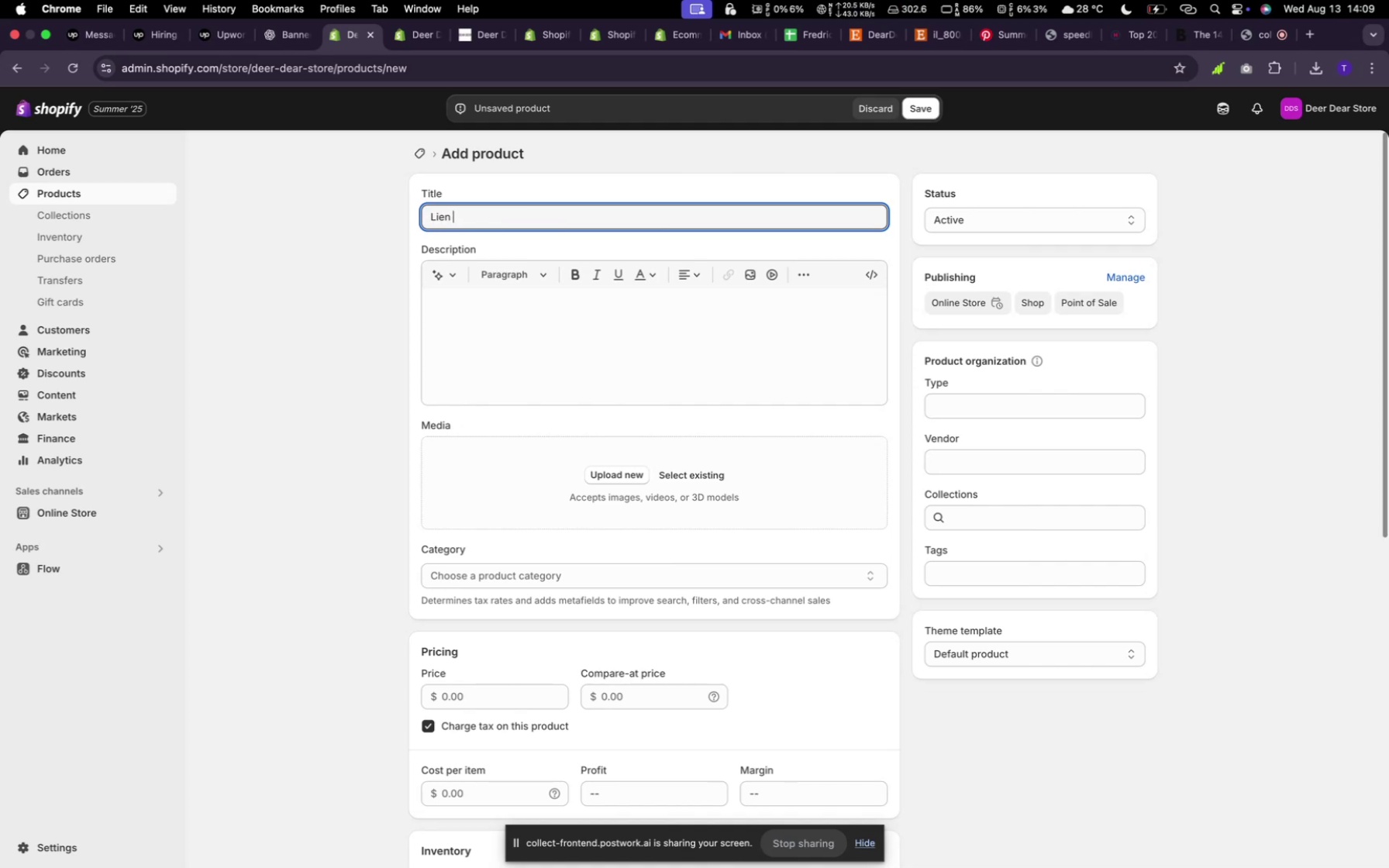 
key(ArrowLeft)
 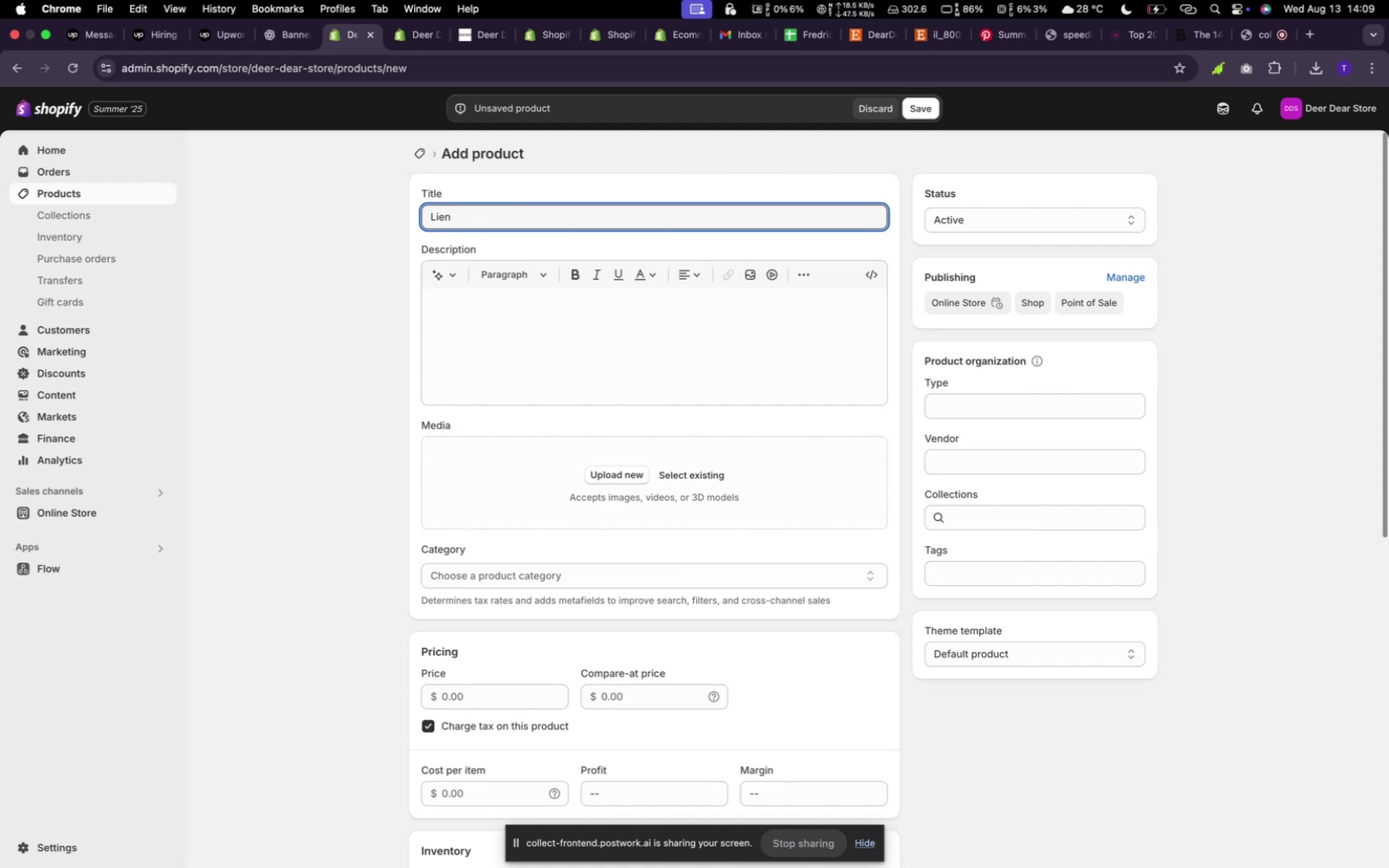 
key(Backspace)
 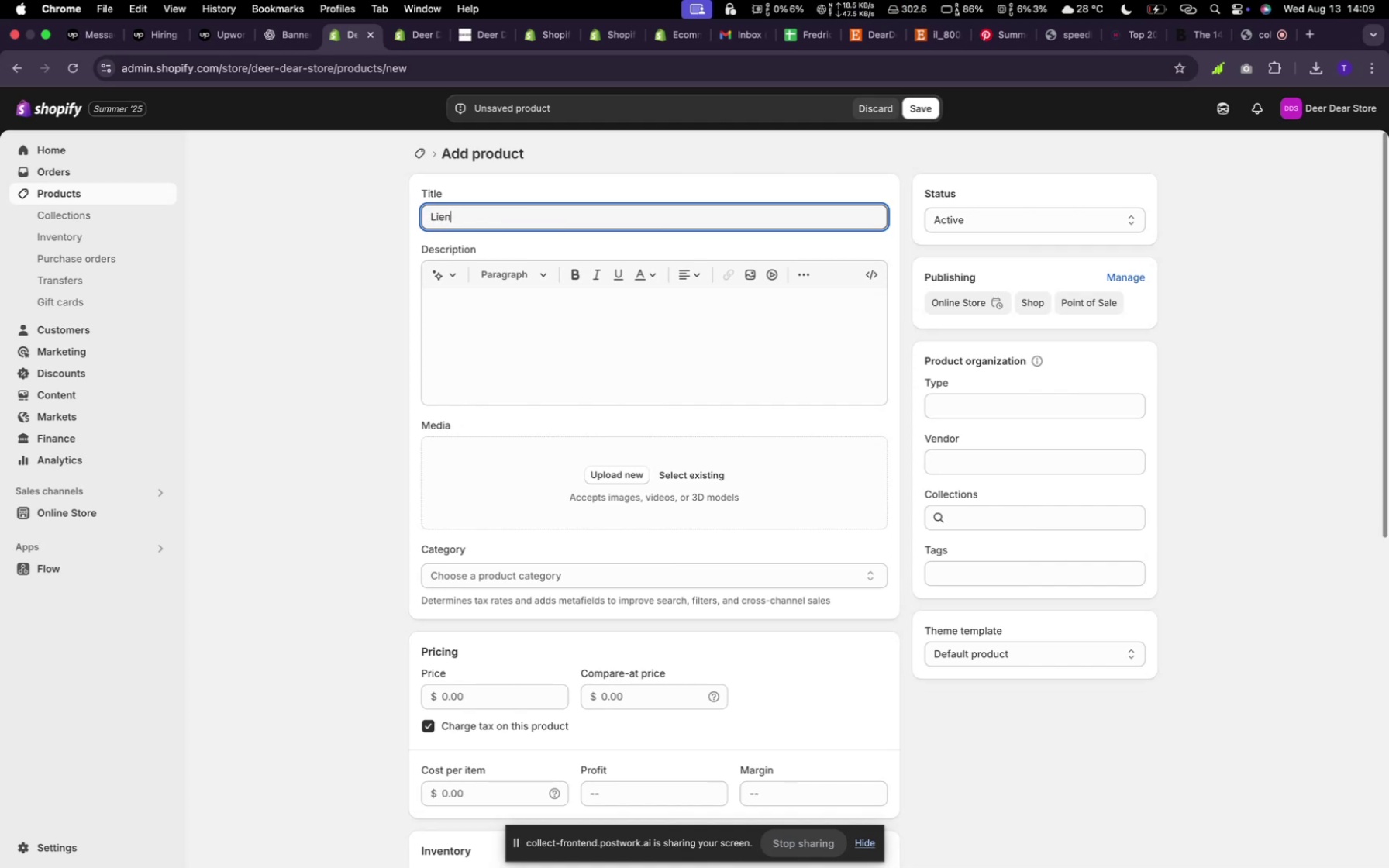 
key(E)
 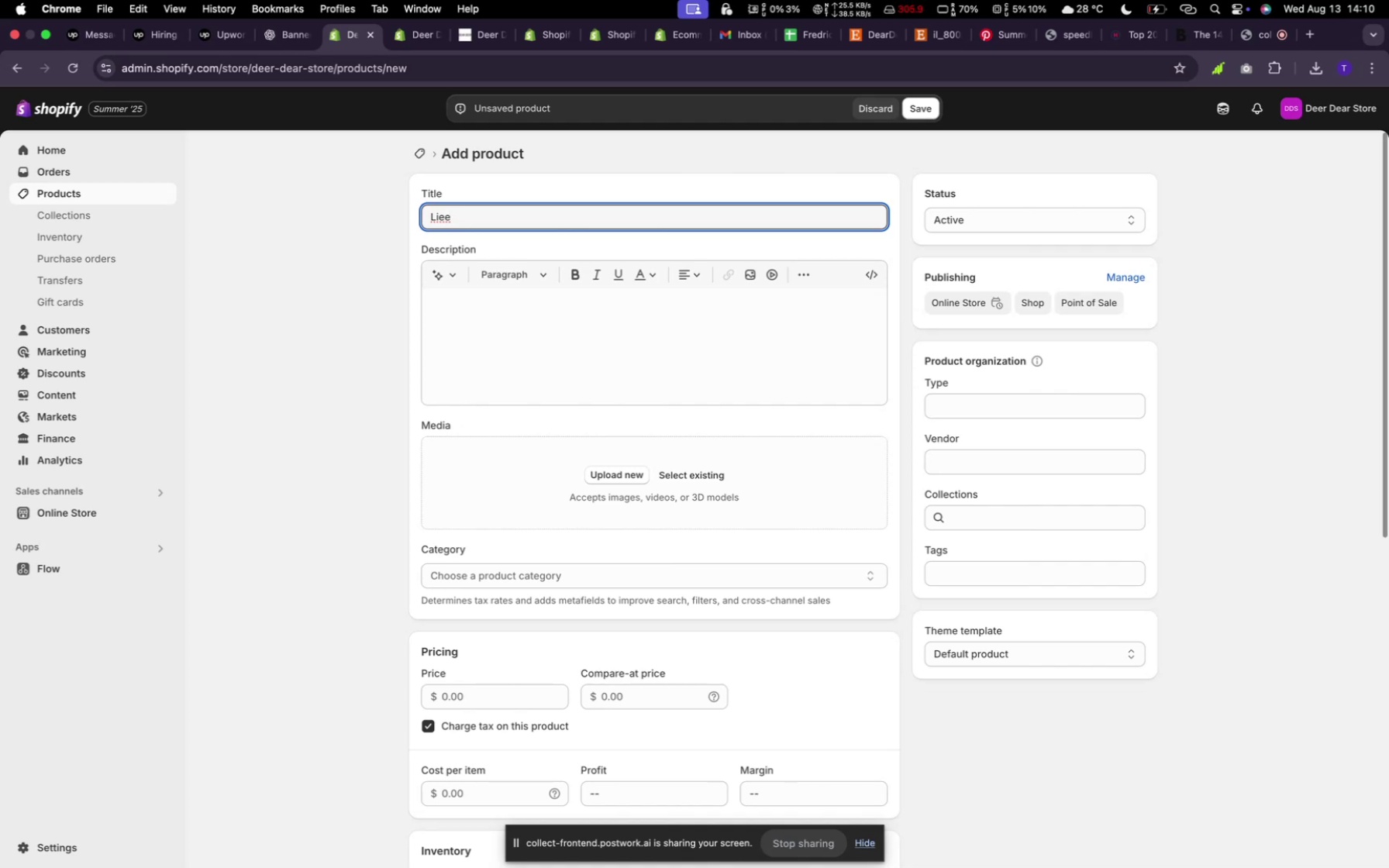 
wait(10.98)
 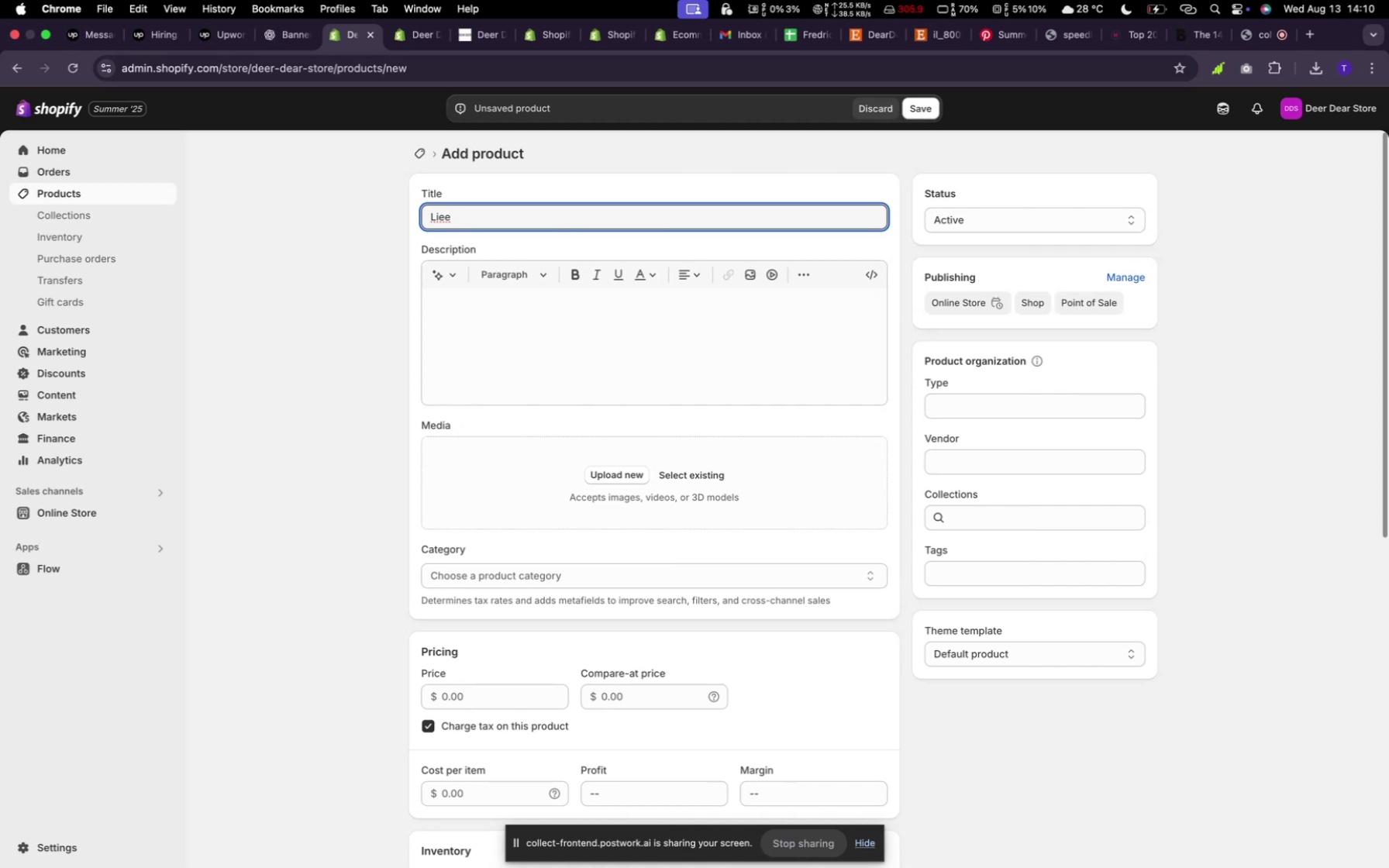 
key(Backspace)
key(Backspace)
key(Backspace)
key(Backspace)
type(li)
key(Backspace)
type(iene)
key(Backspace)
key(Backspace)
key(Backspace)
key(Backspace)
type(eine)
key(Backspace)
key(Backspace)
key(Backspace)
key(Backspace)
key(Backspace)
key(Backspace)
type(liene)
 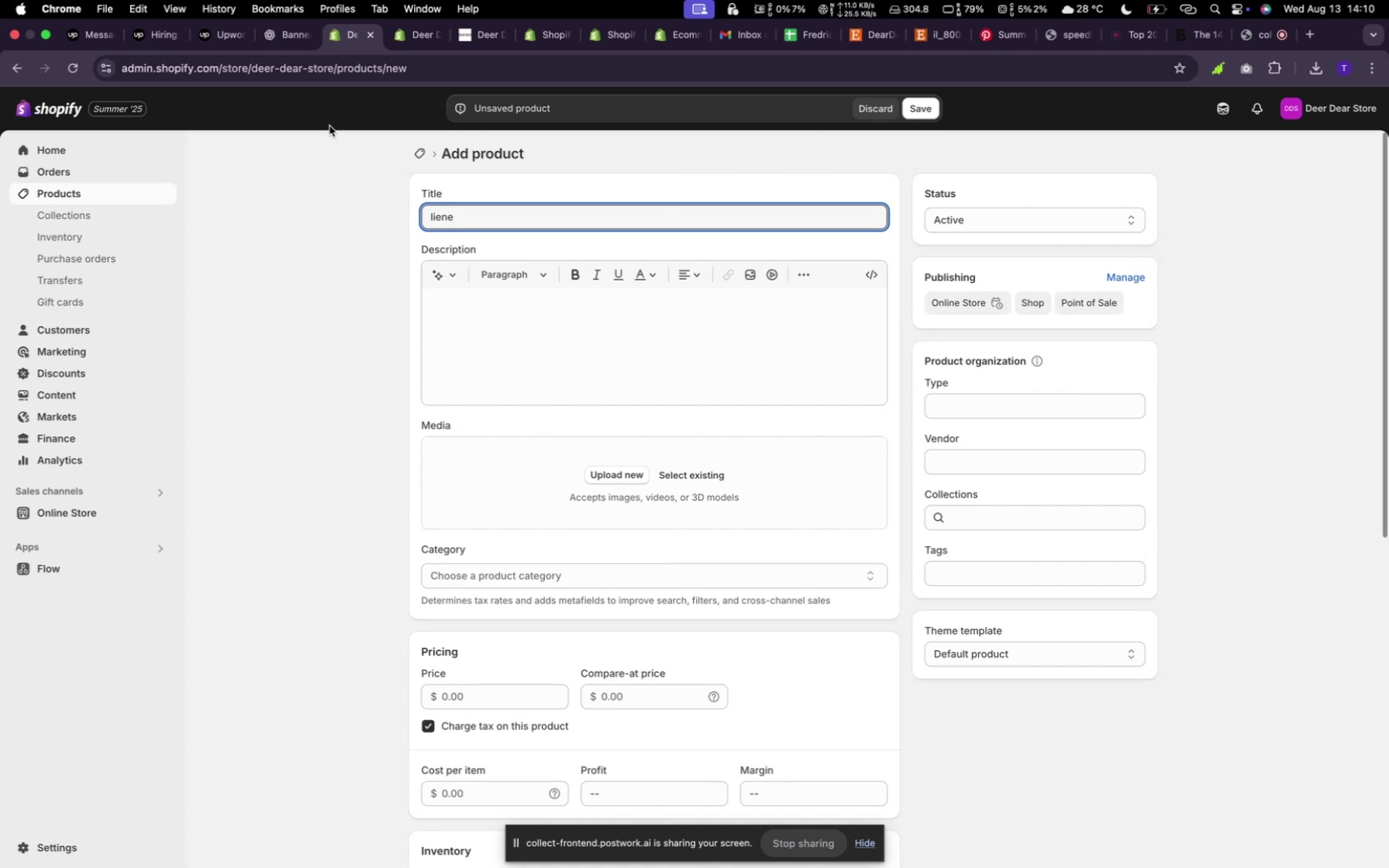 
left_click([281, 40])
 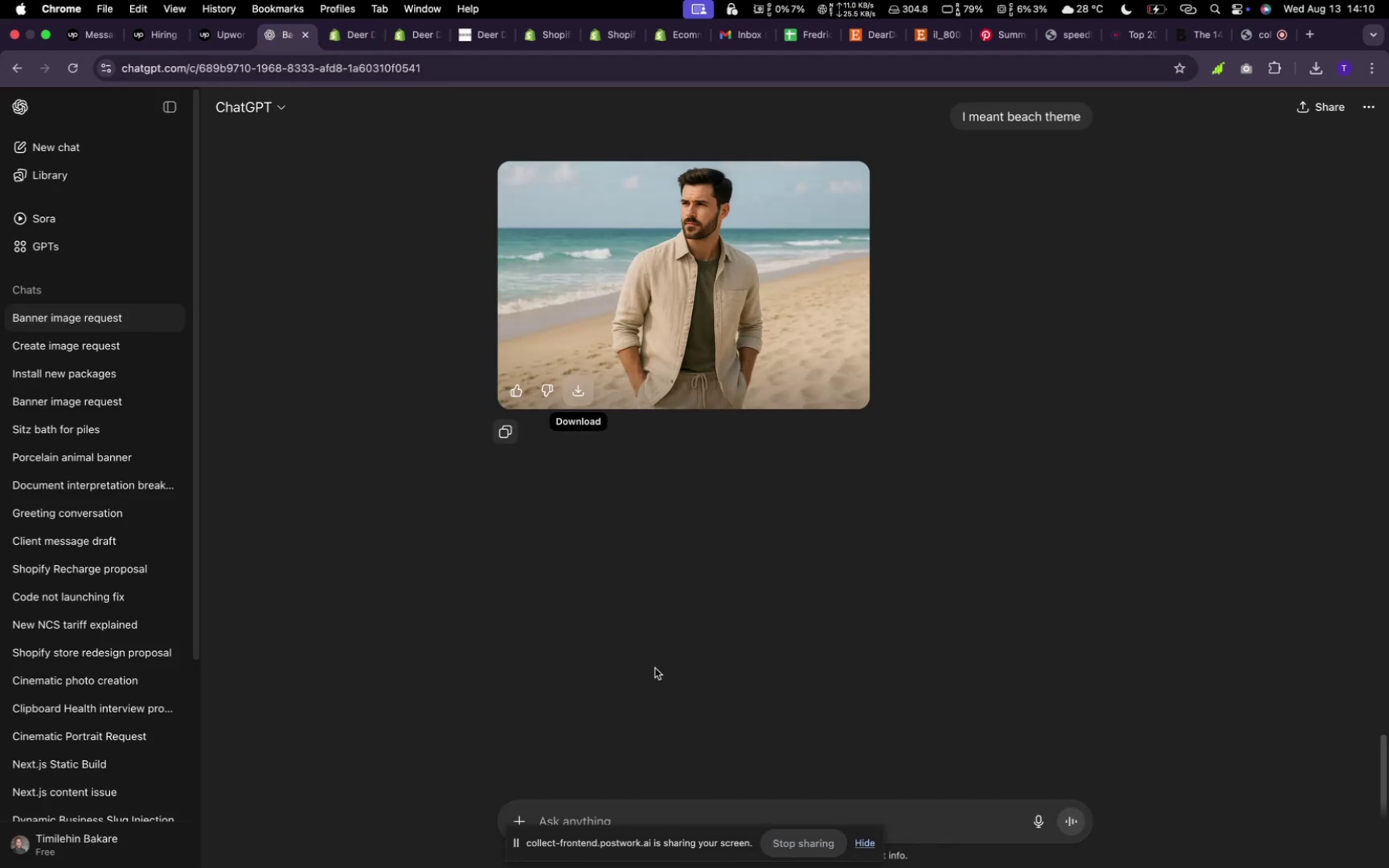 
scroll: coordinate [410, 273], scroll_direction: up, amount: 98.0
 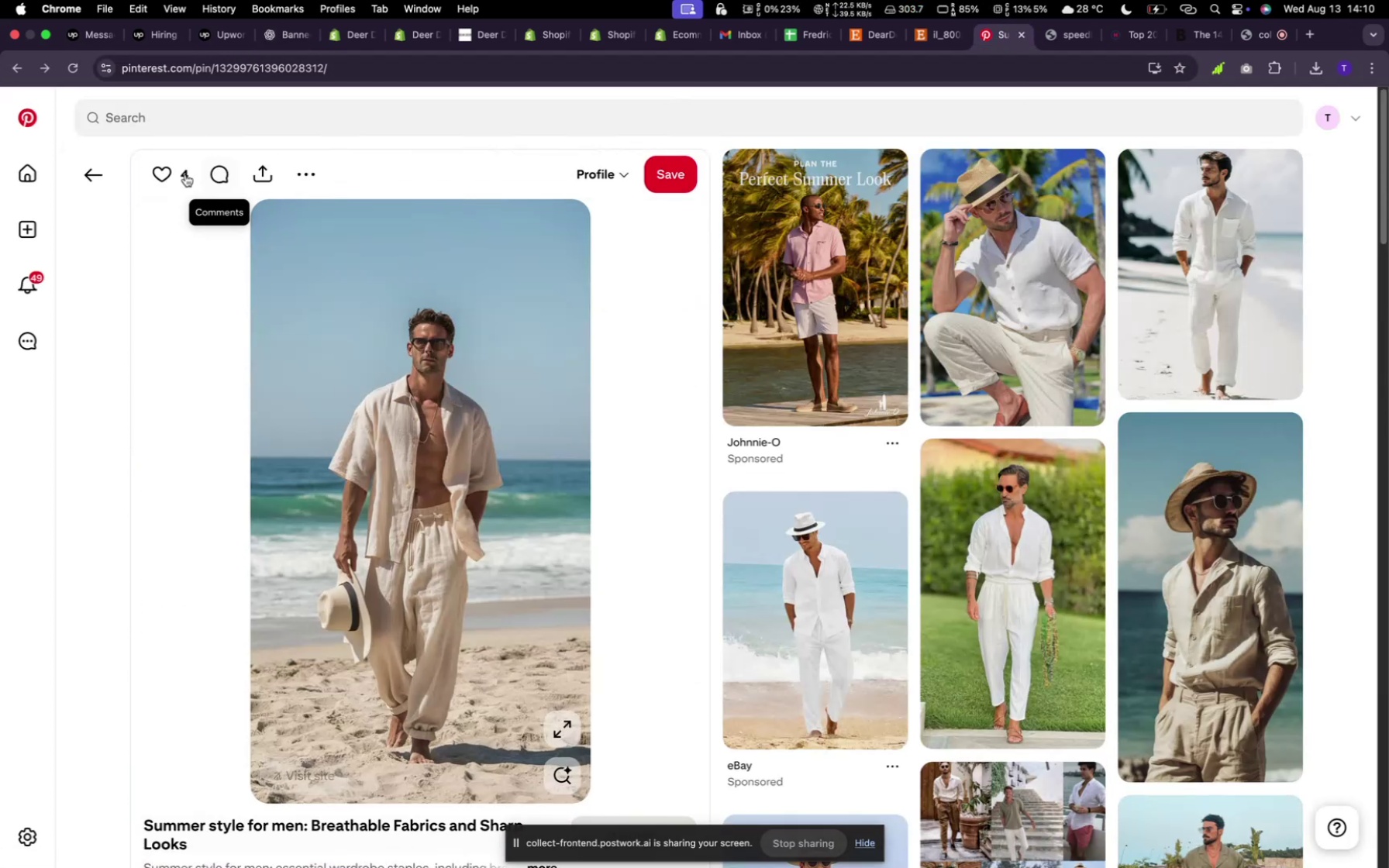 
left_click([82, 177])
 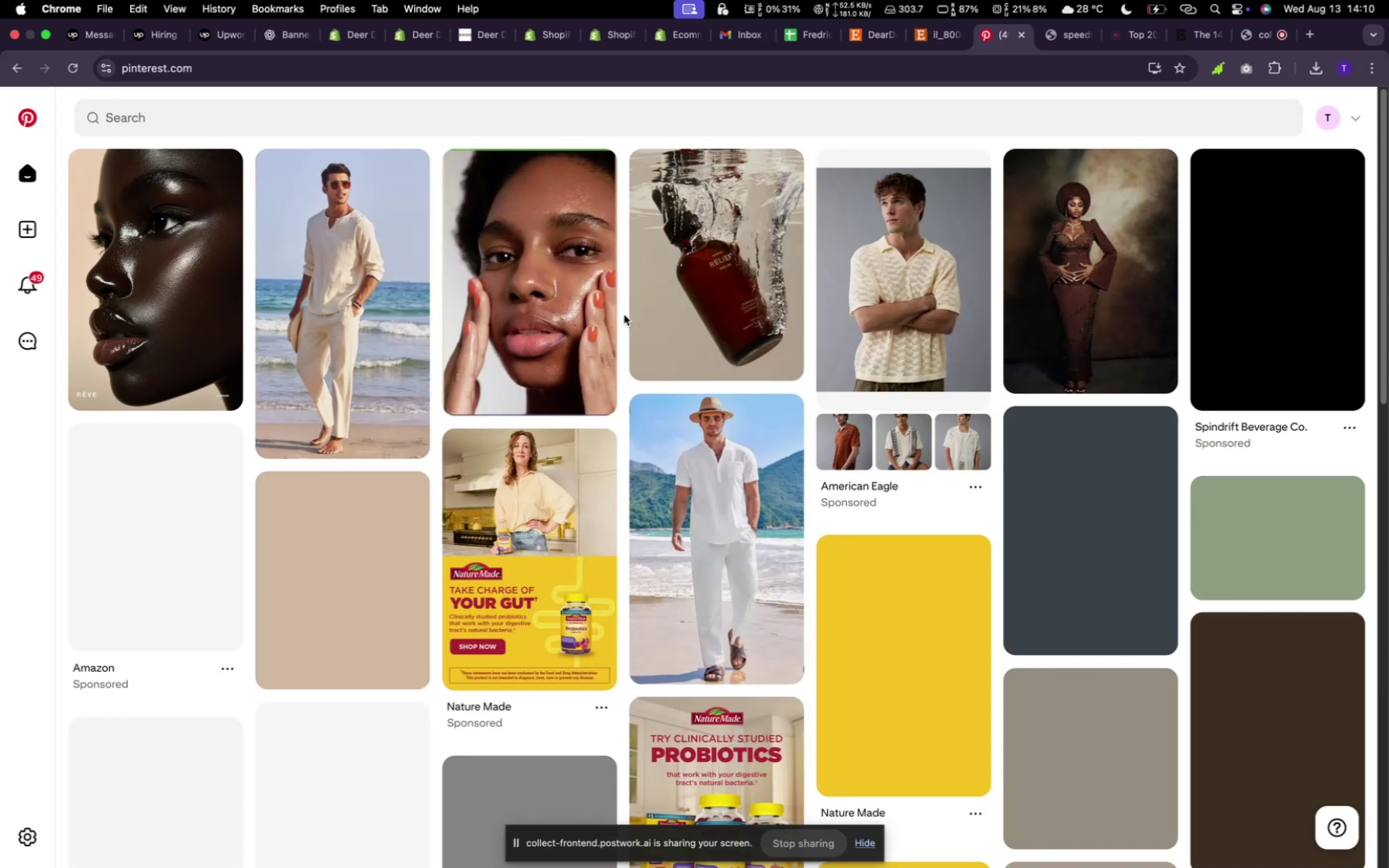 
scroll: coordinate [488, 298], scroll_direction: up, amount: 6.0
 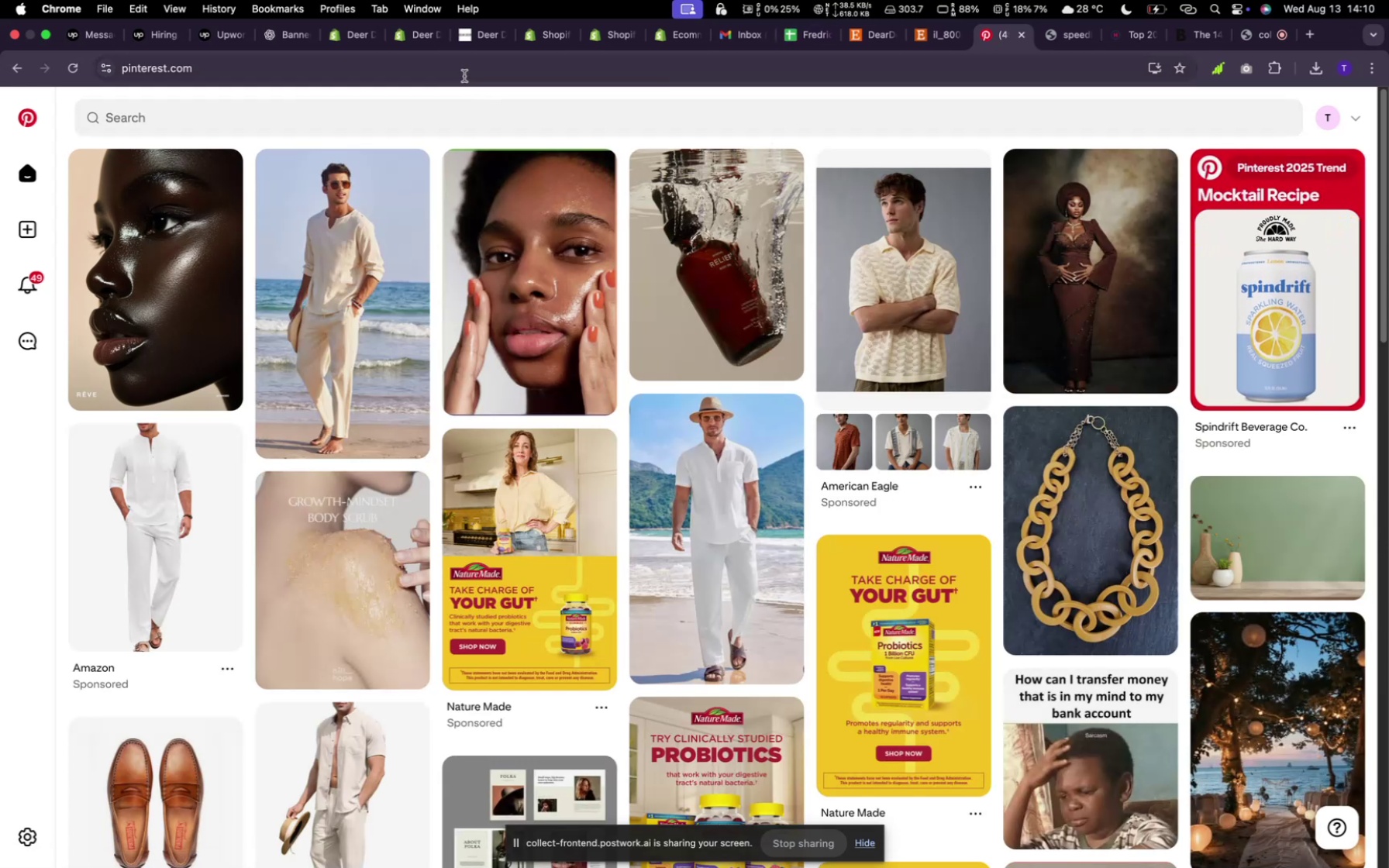 
wait(9.87)
 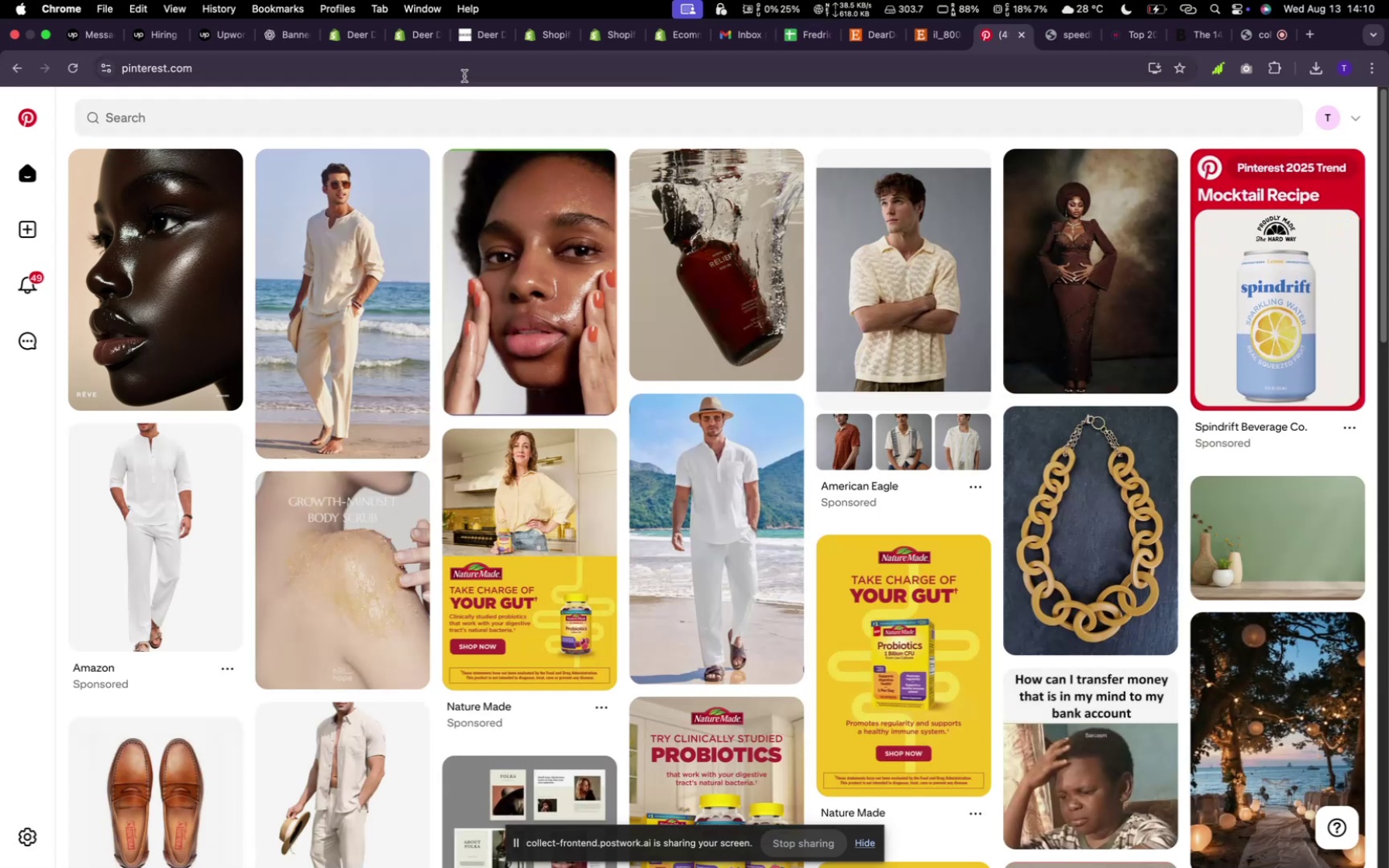 
left_click([414, 35])
 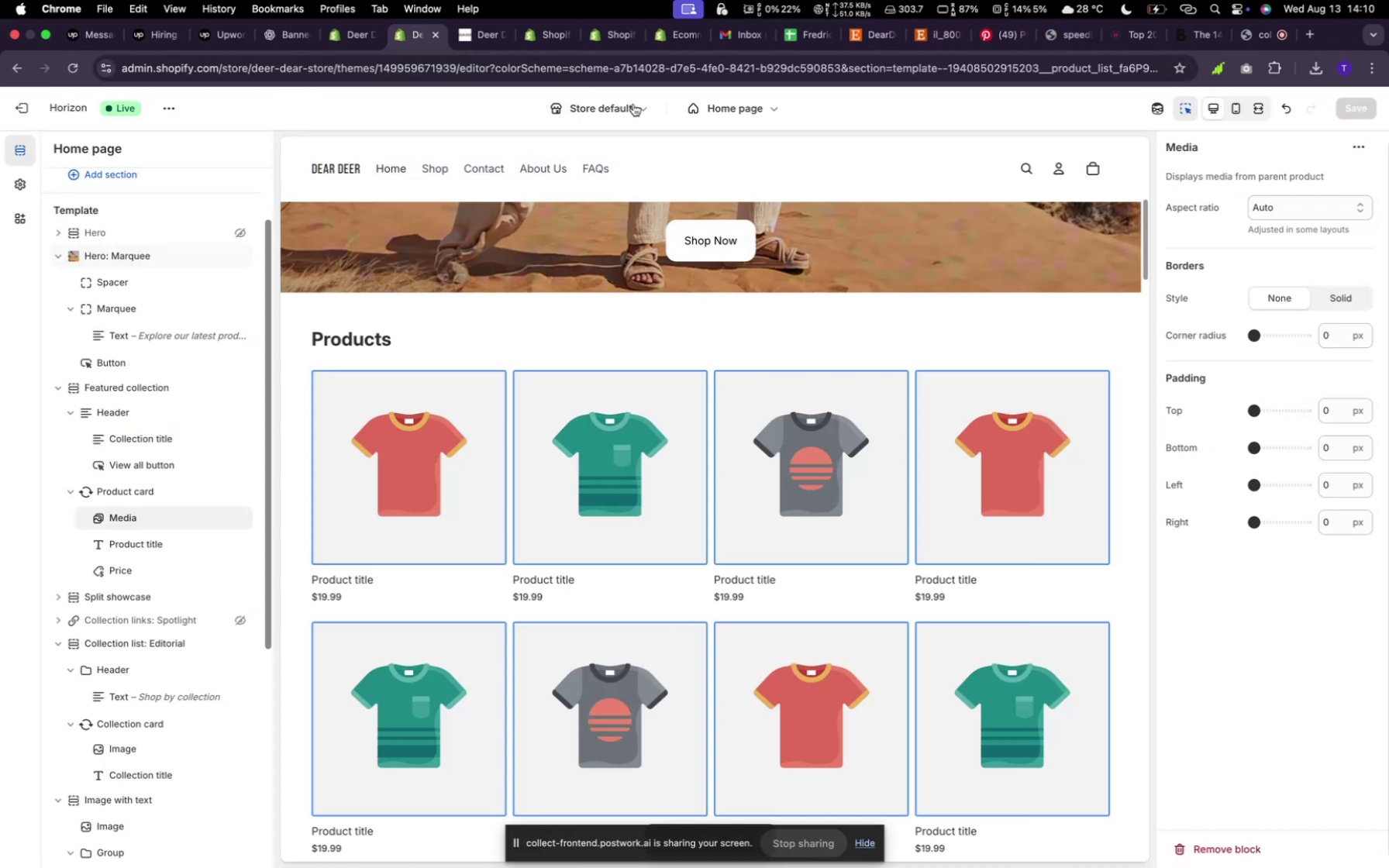 
scroll: coordinate [1017, 343], scroll_direction: up, amount: 33.0
 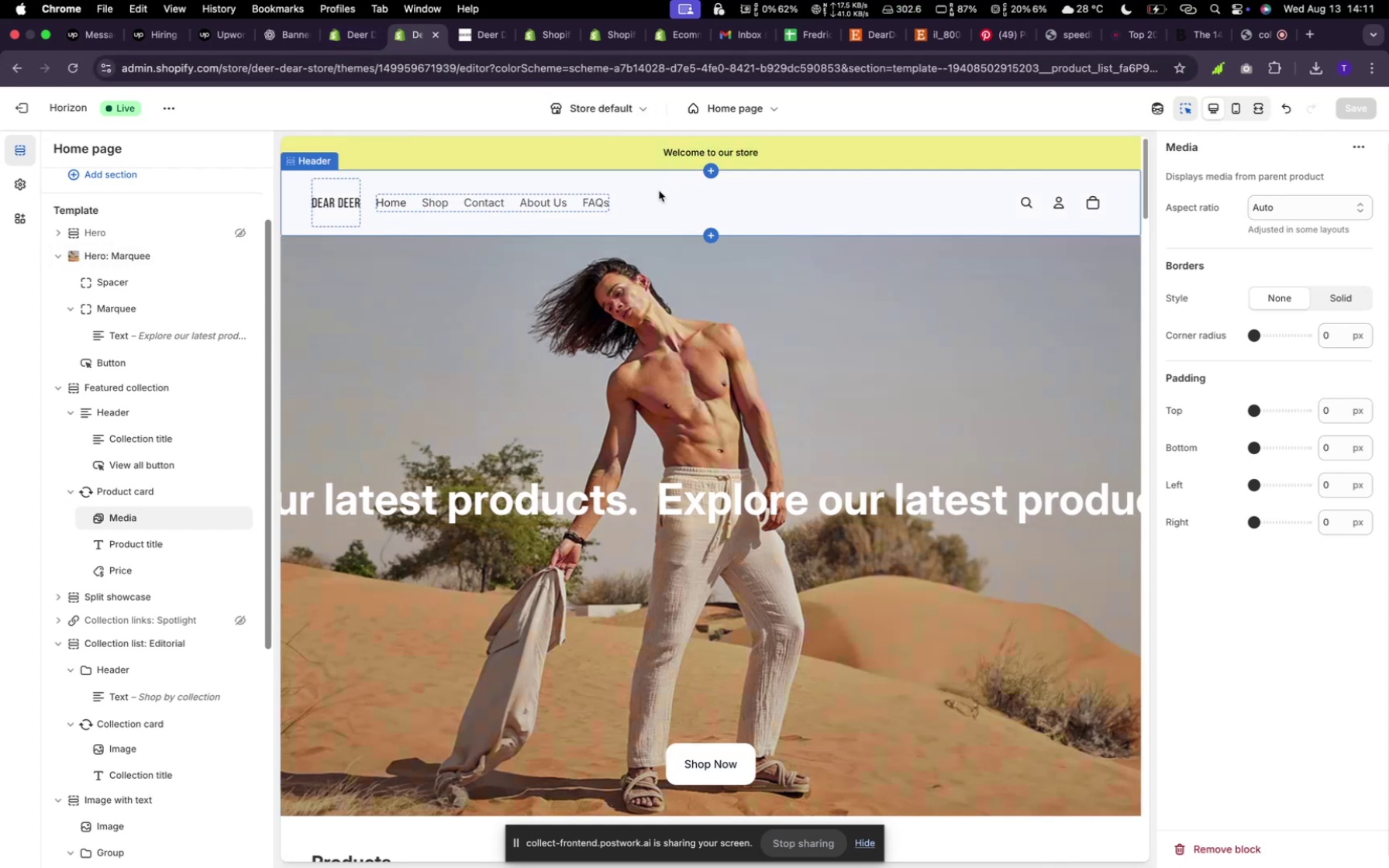 
wait(15.0)
 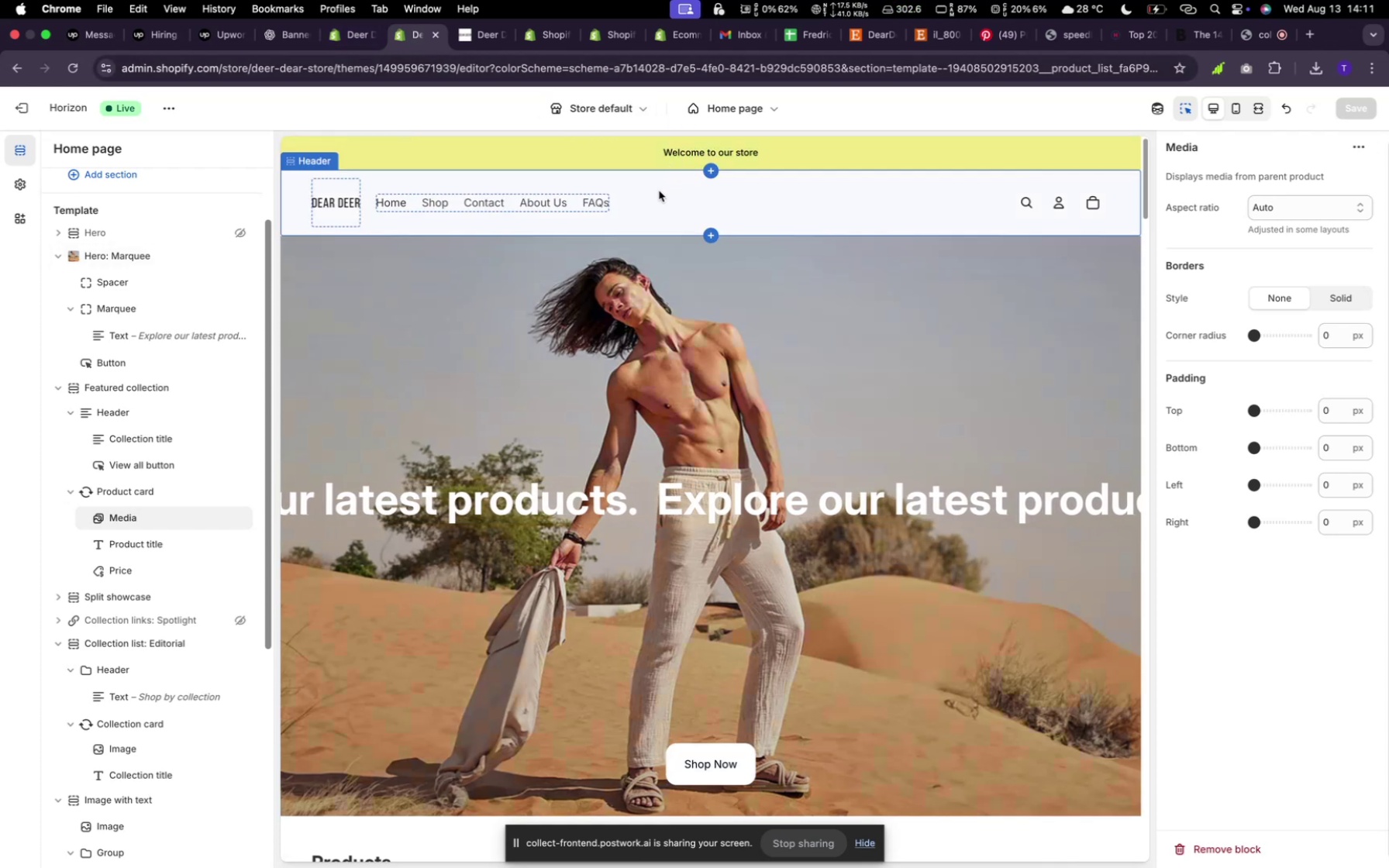 
left_click([345, 30])
 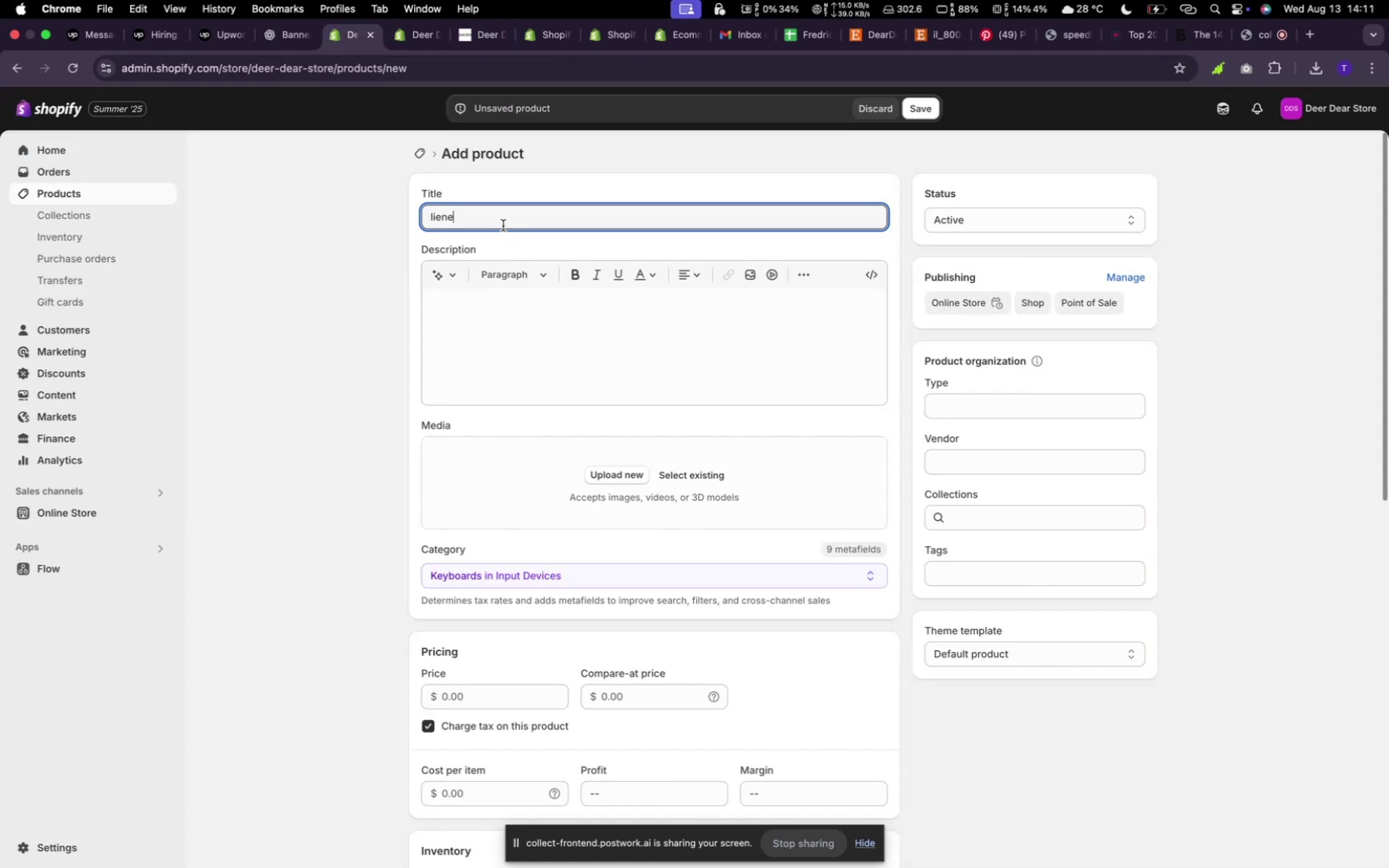 
type( touser)
 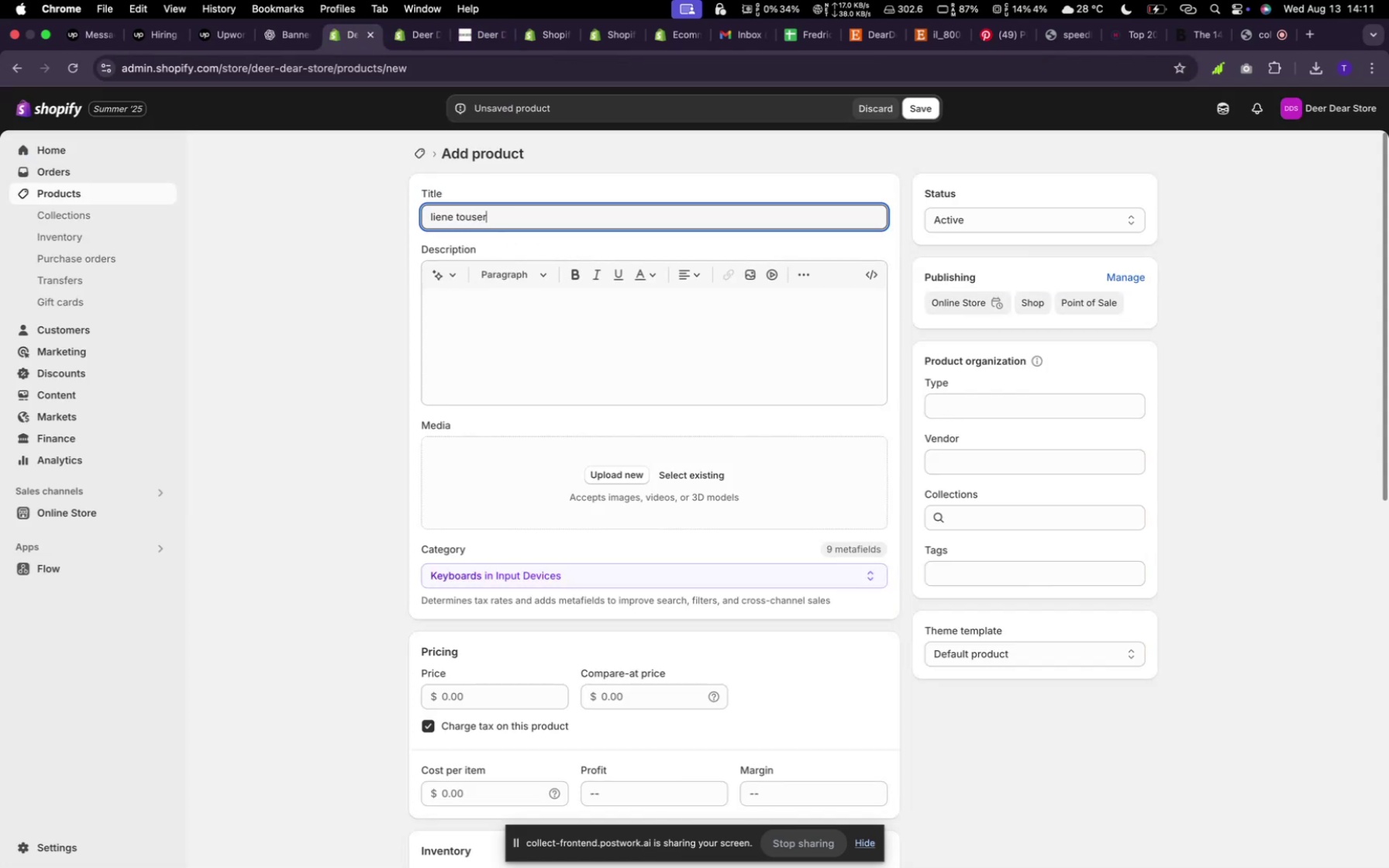 
left_click([454, 220])
 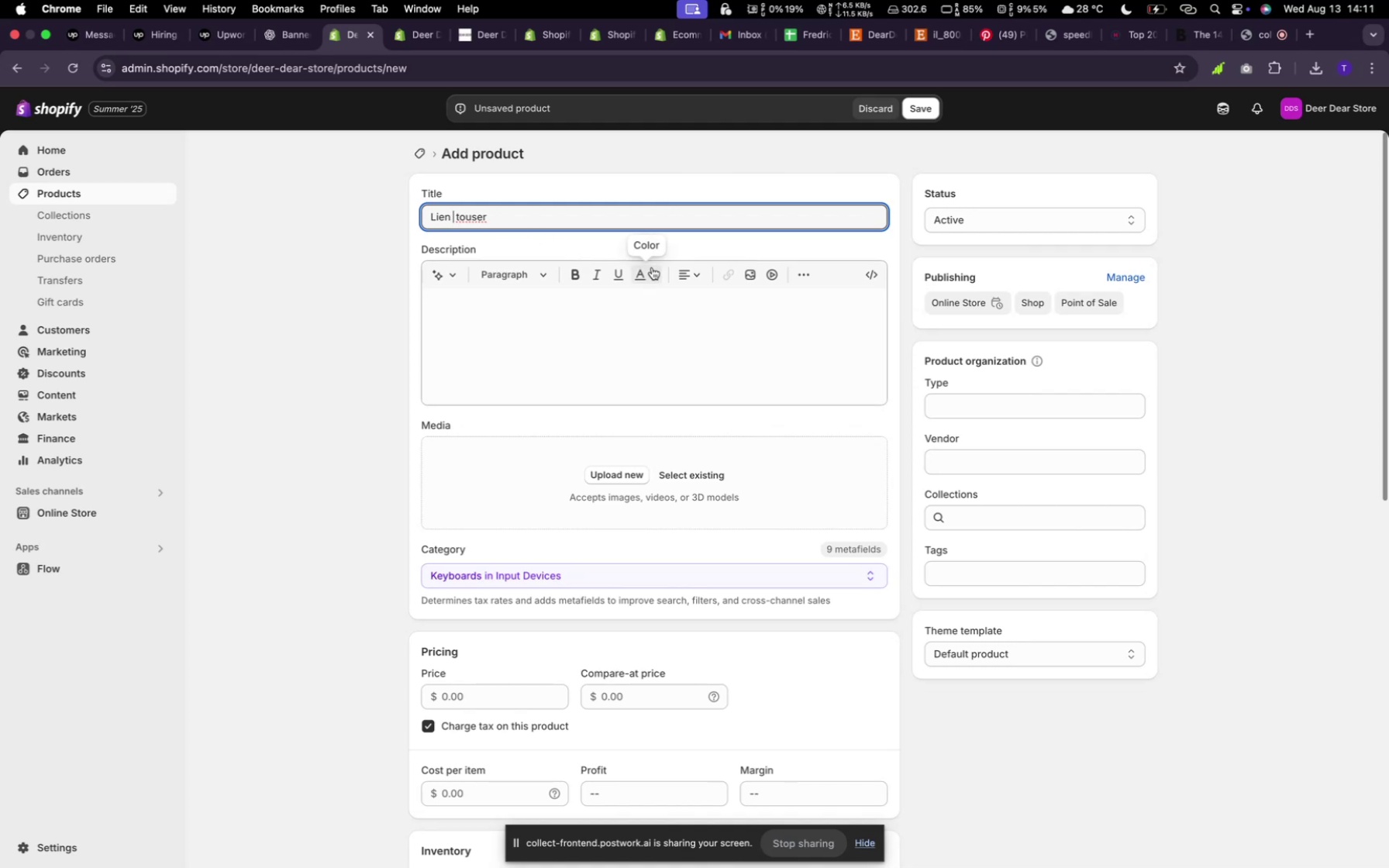 
key(ArrowLeft)
 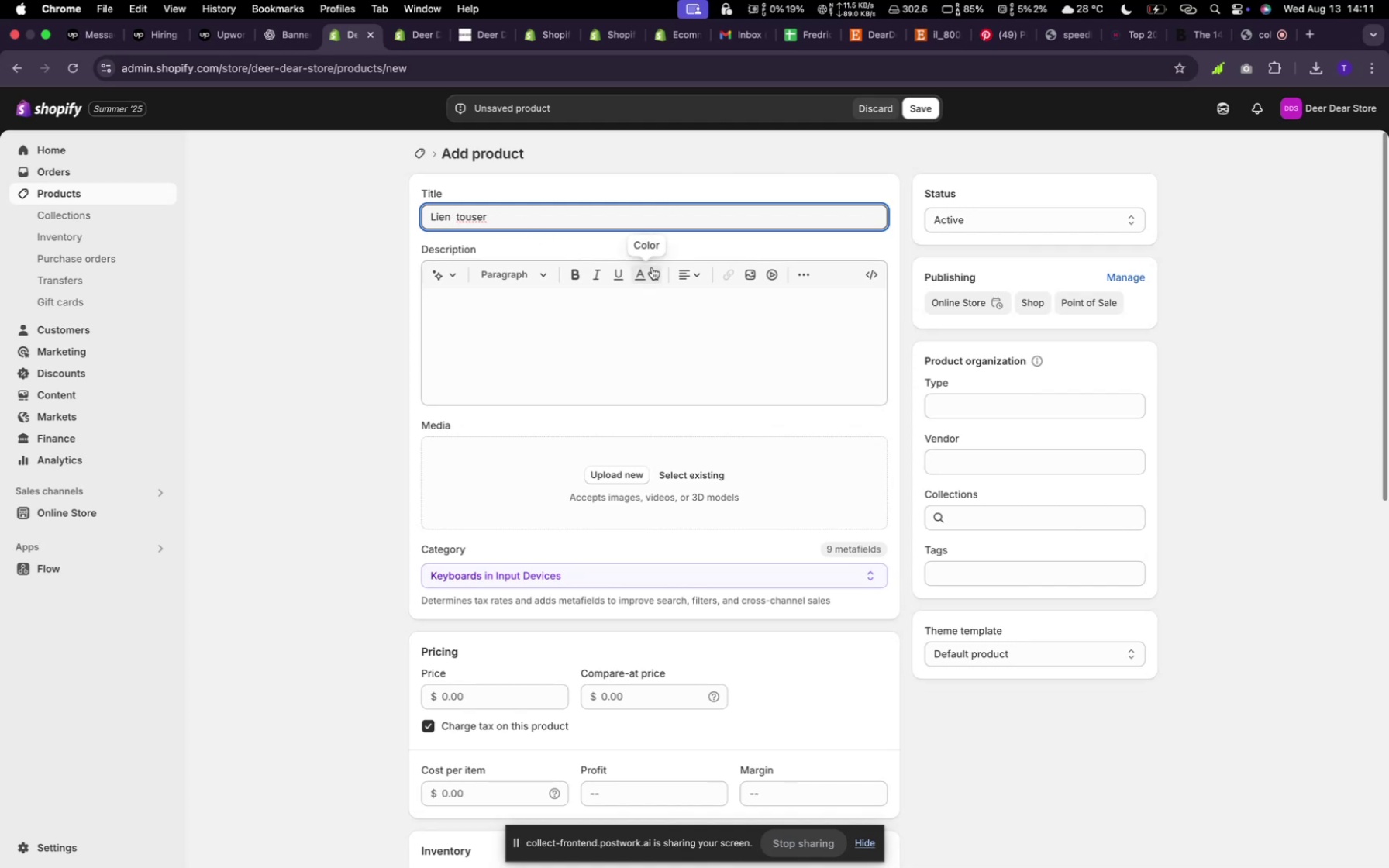 
key(Backspace)
type(e)
key(Backspace)
type(ne)
key(Backspace)
key(Backspace)
key(Backspace)
type(nen)
 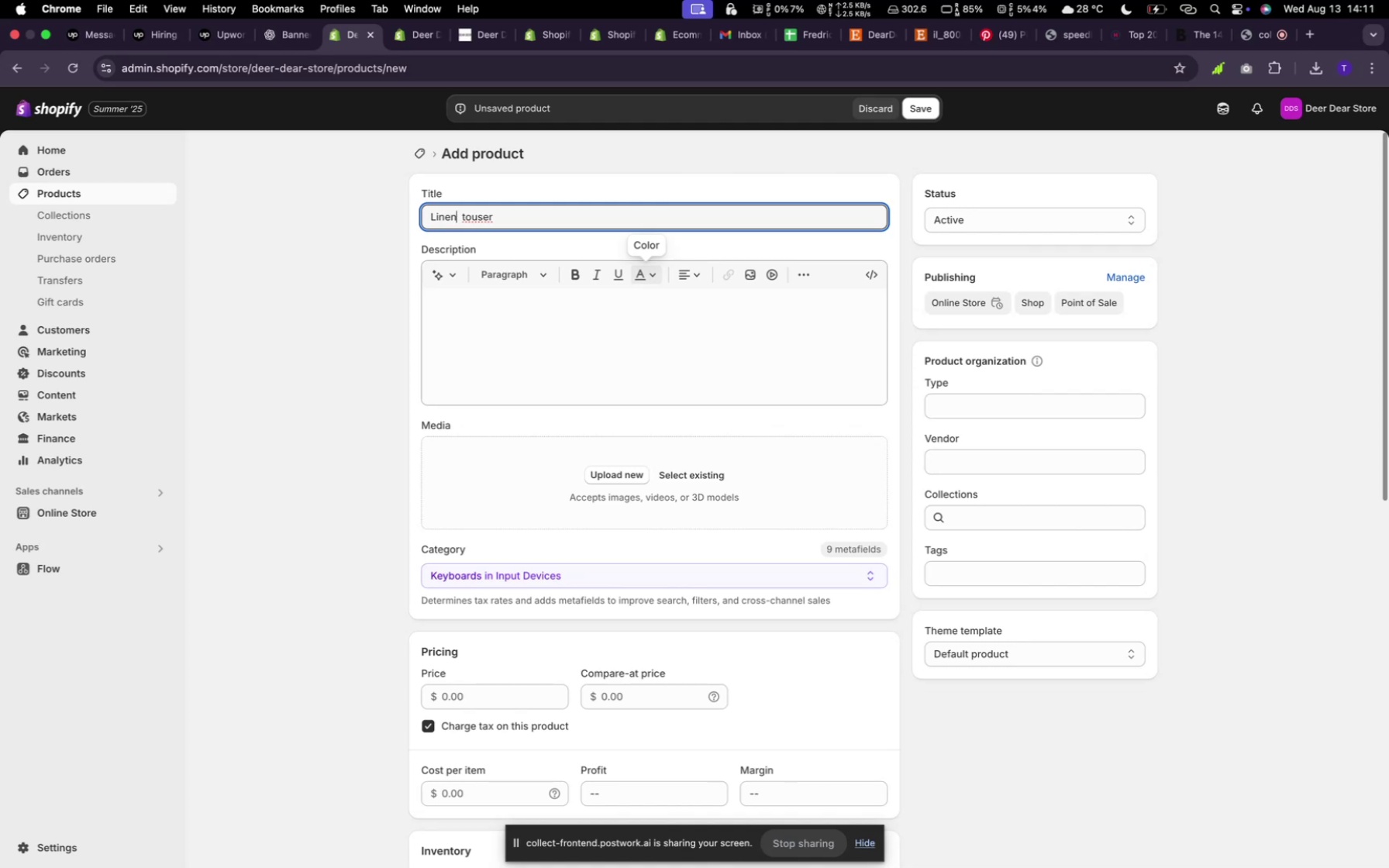 
key(Backspace)
 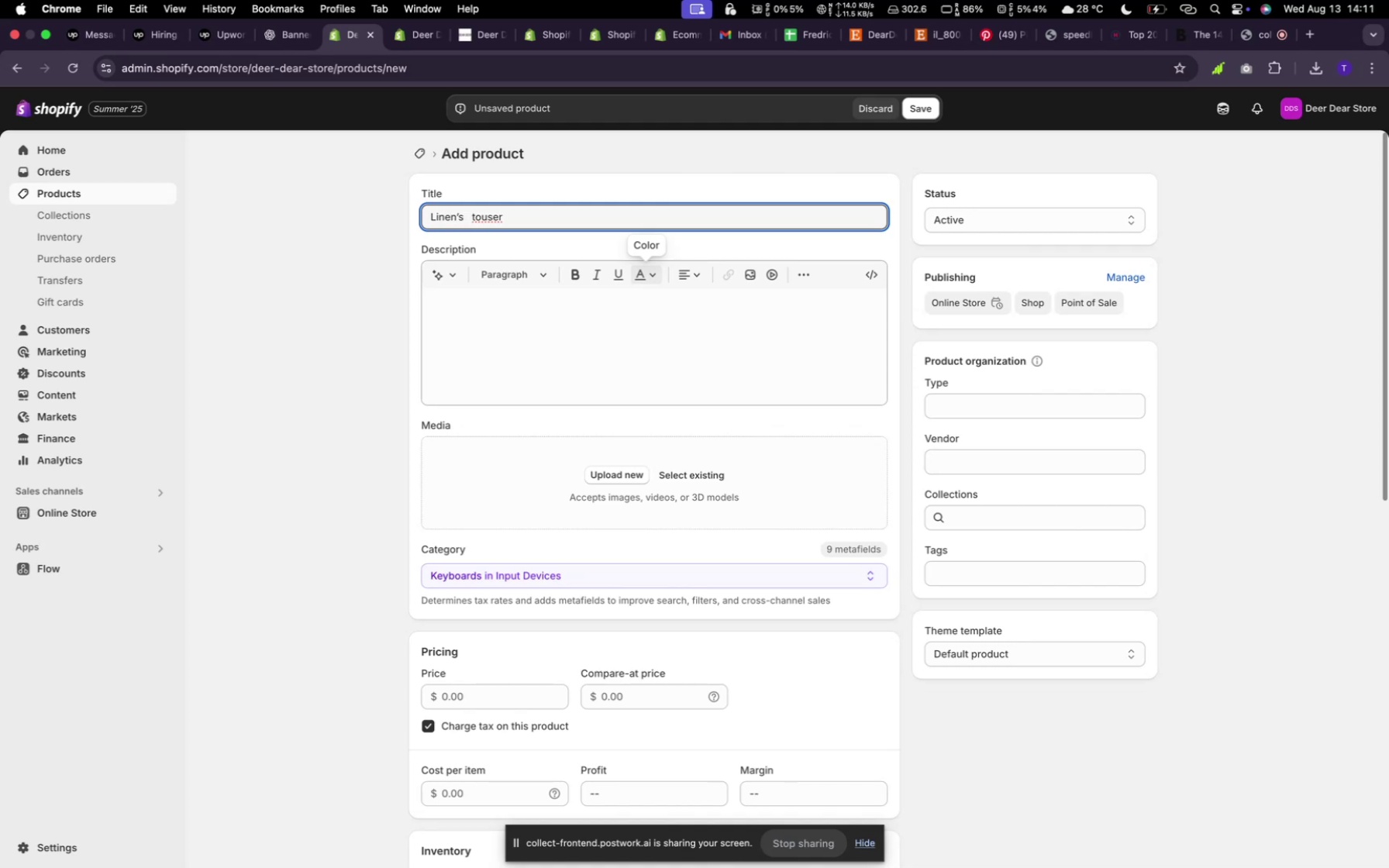 
key(Backspace)
 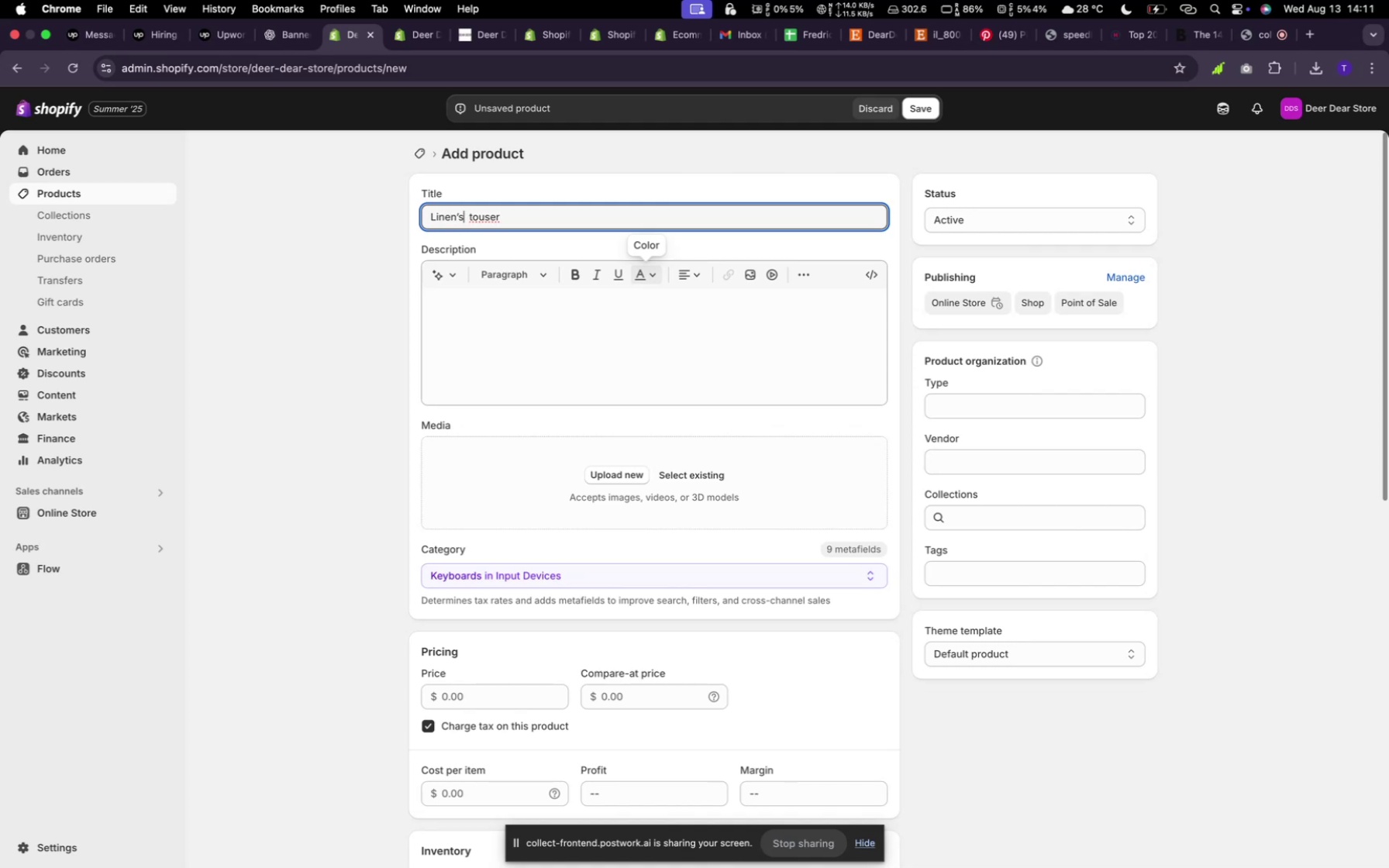 
key(Backspace)
 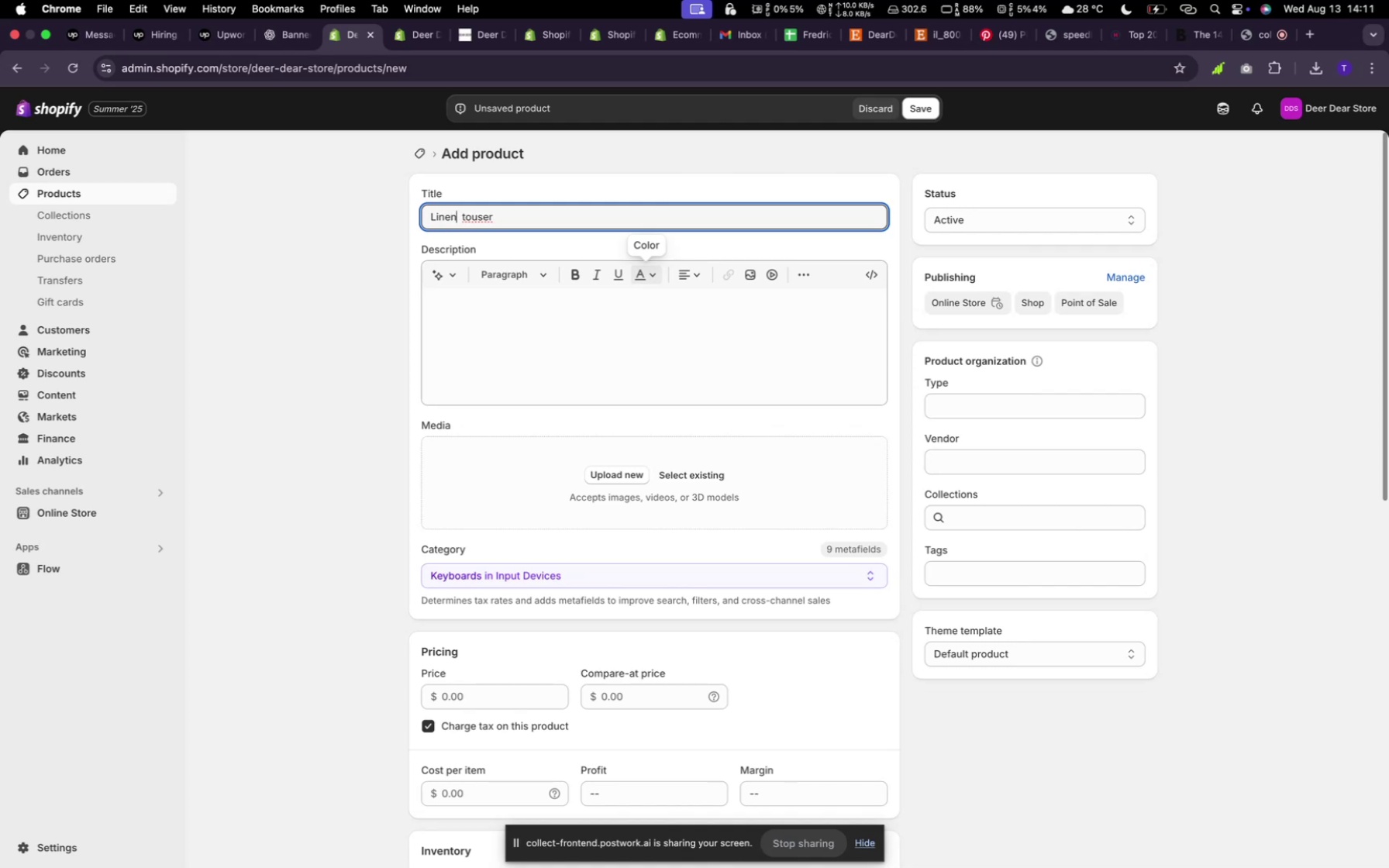 
key(ArrowRight)
 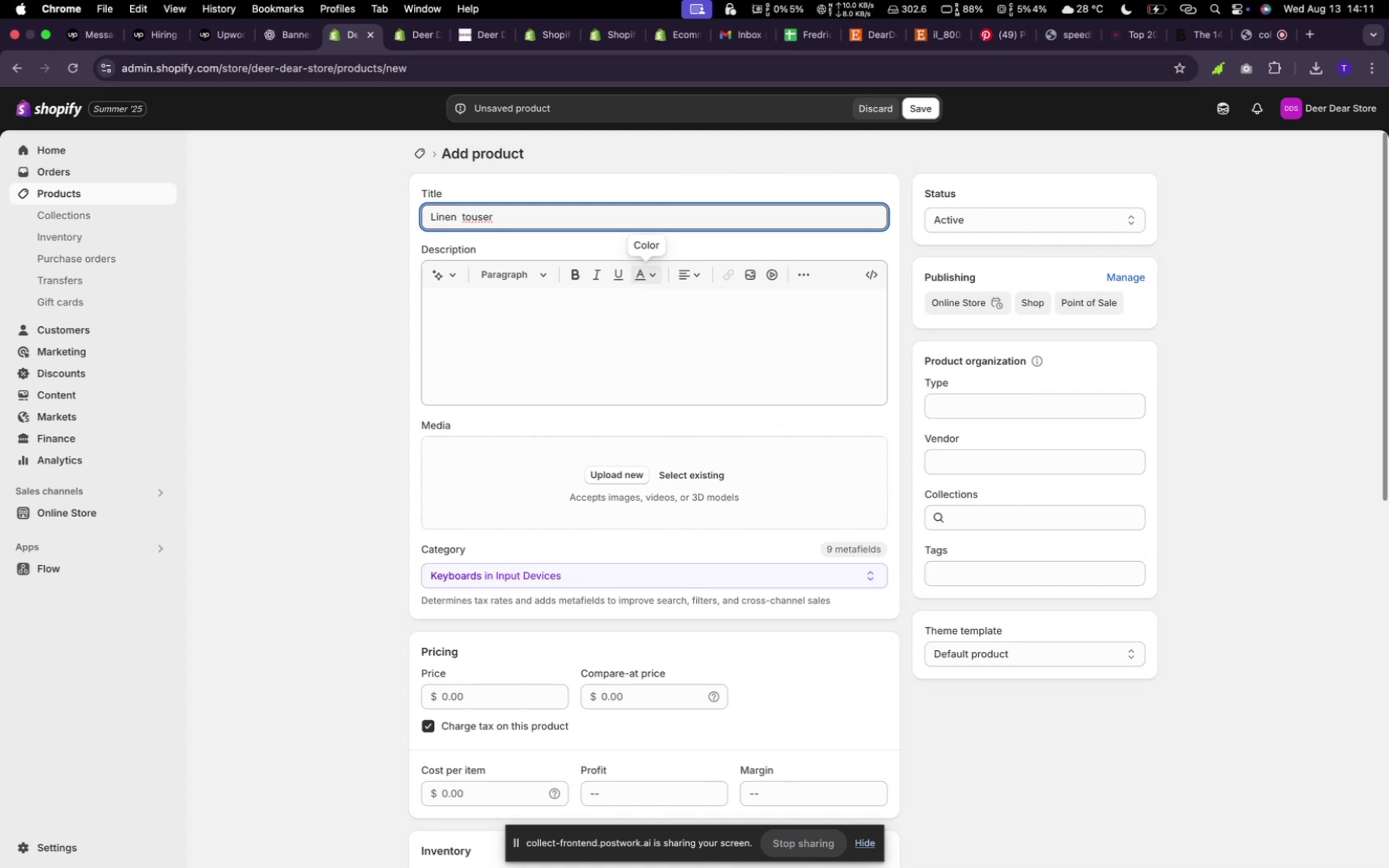 
key(ArrowRight)
 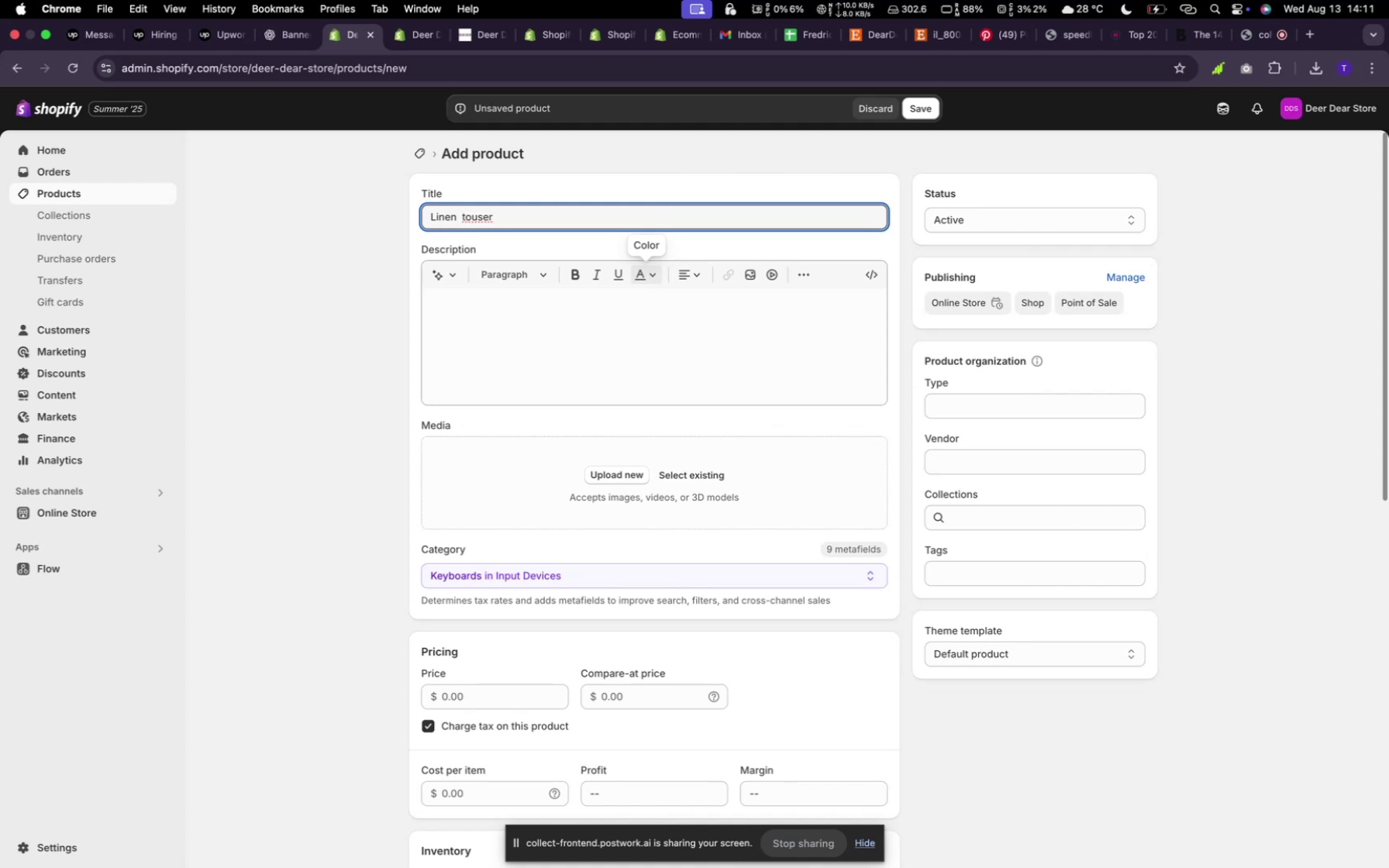 
key(Backspace)
 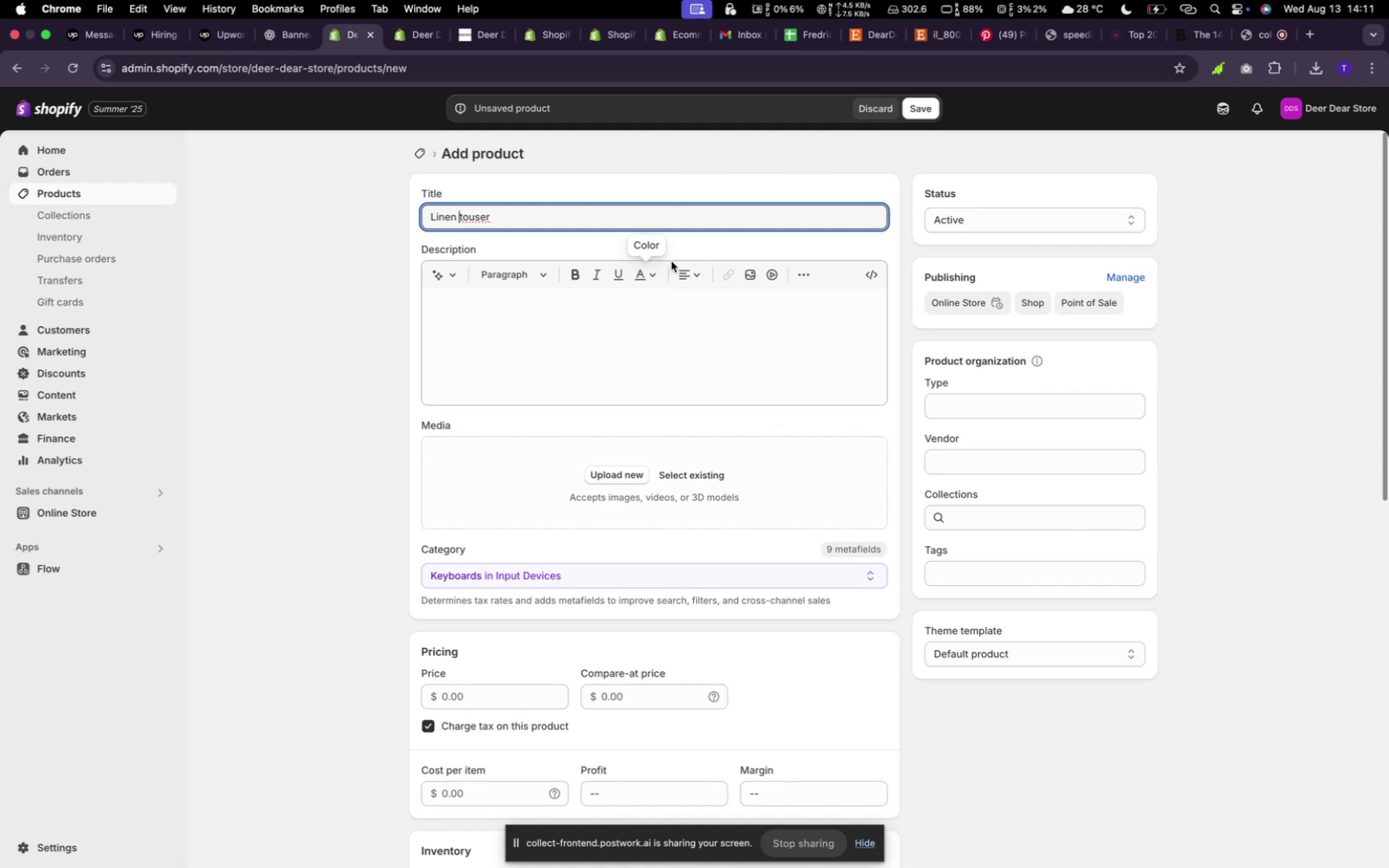 
left_click([573, 221])
 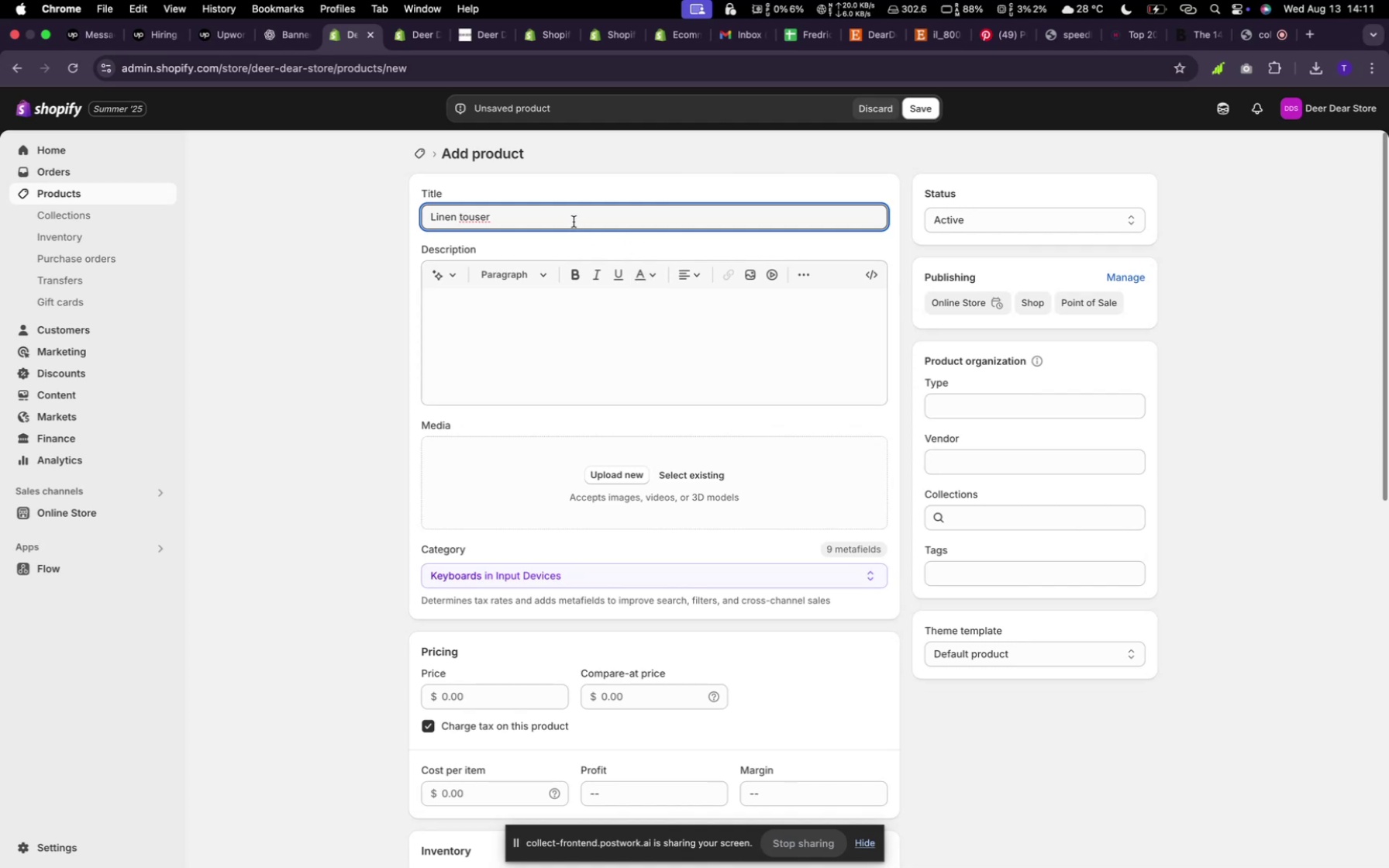 
key(Backspace)
key(Backspace)
key(Backspace)
key(Backspace)
key(Backspace)
key(Backspace)
key(Backspace)
type(Trouser)
 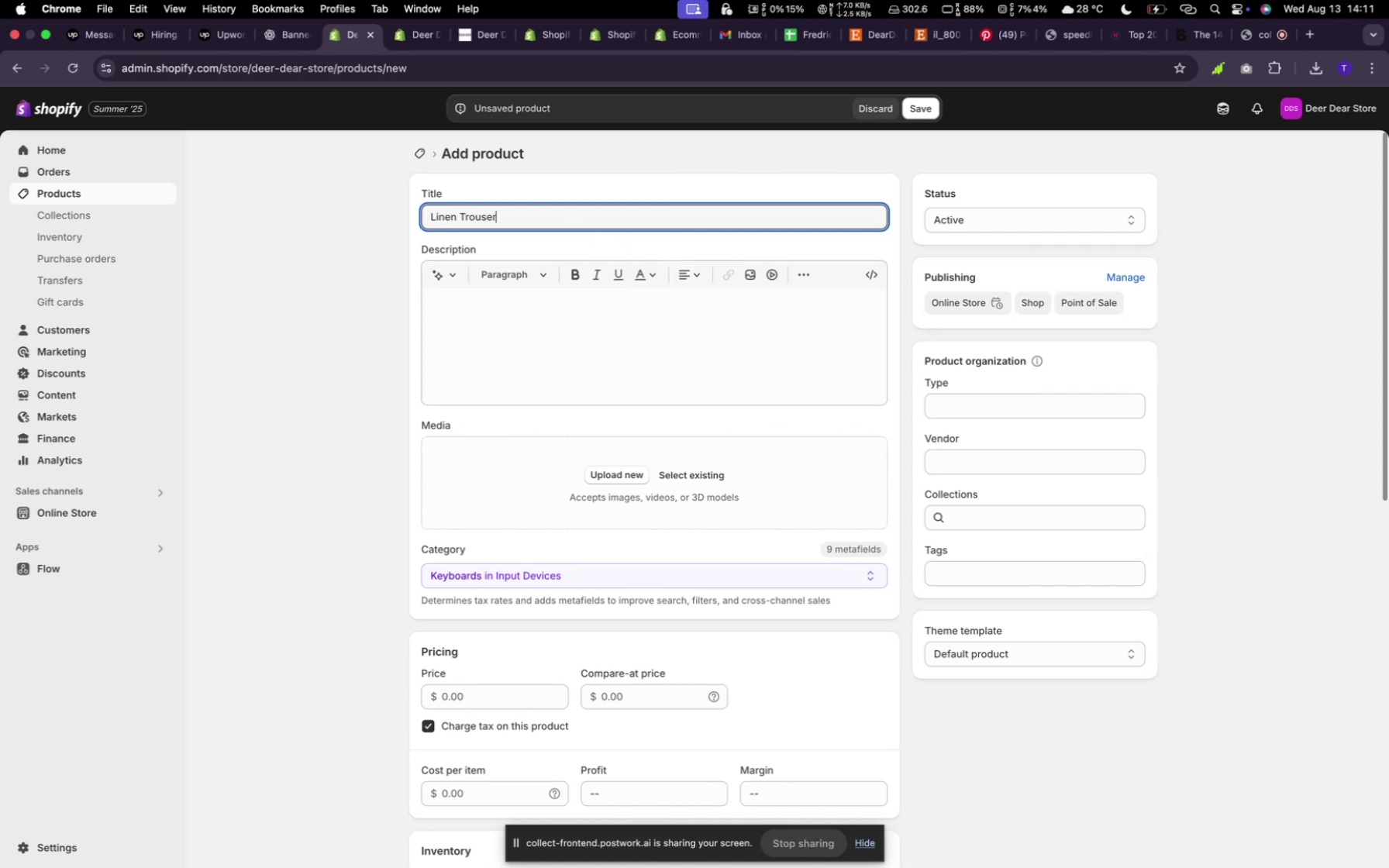 
left_click([444, 274])
 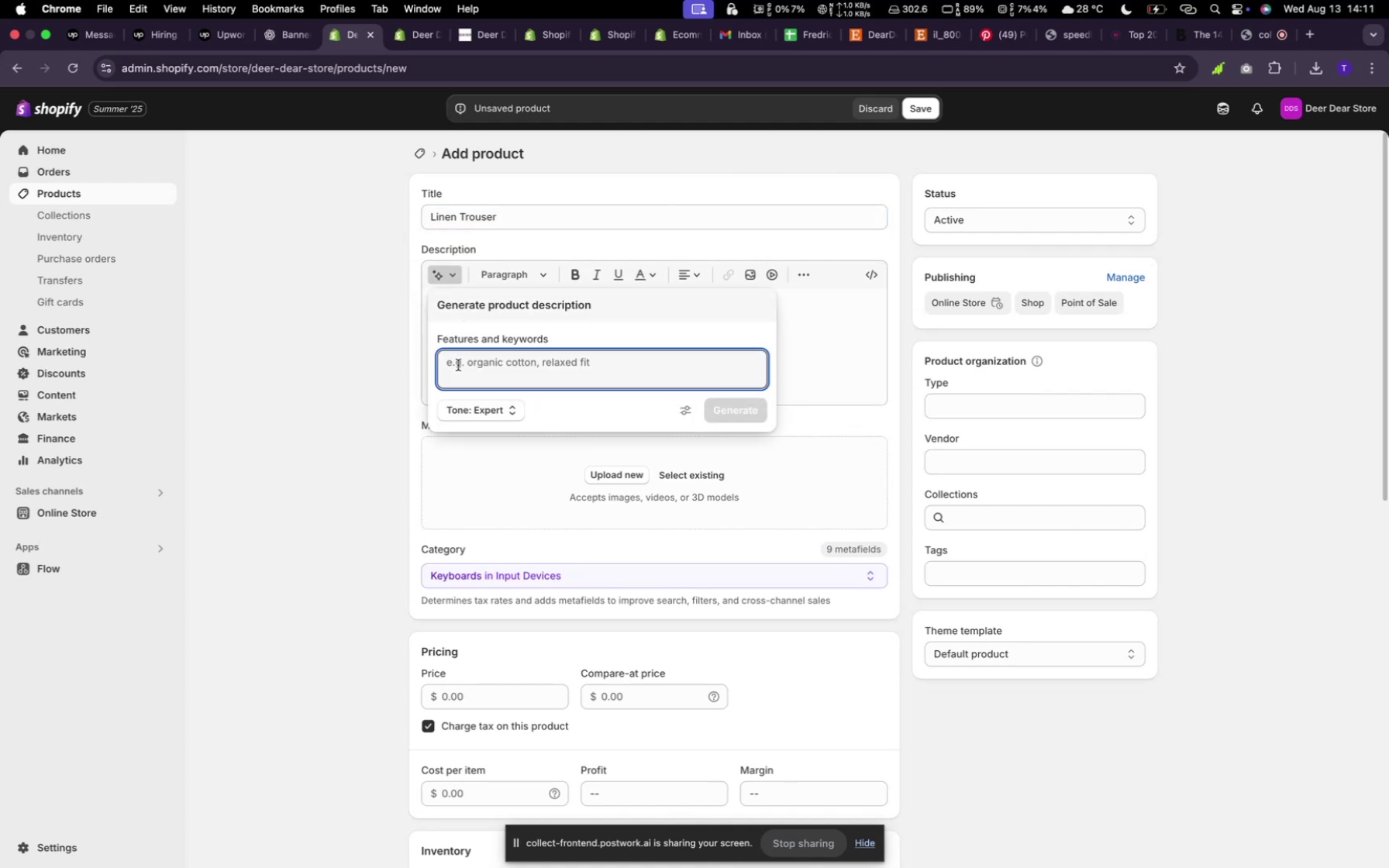 
type(Random)
 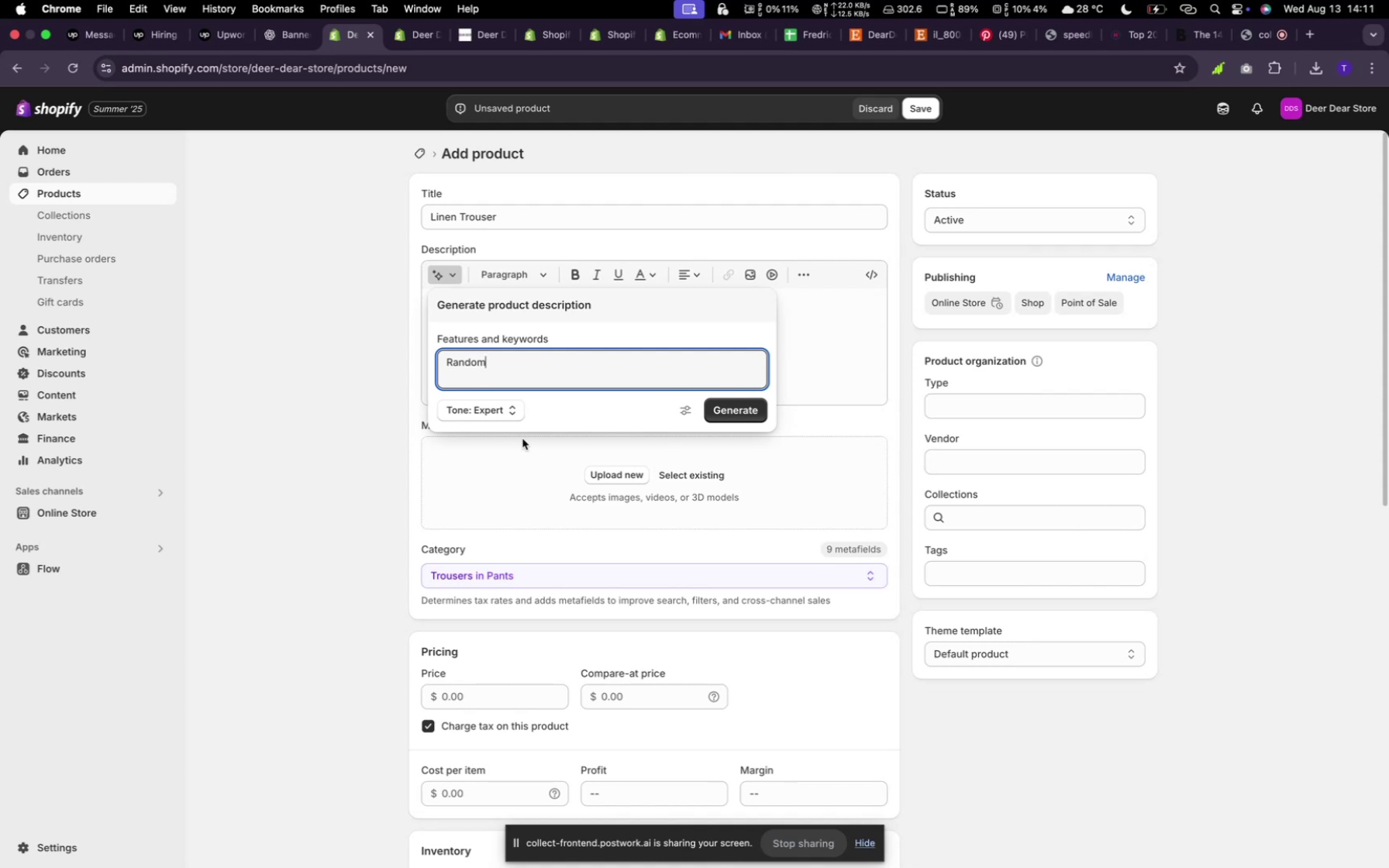 
left_click([691, 481])
 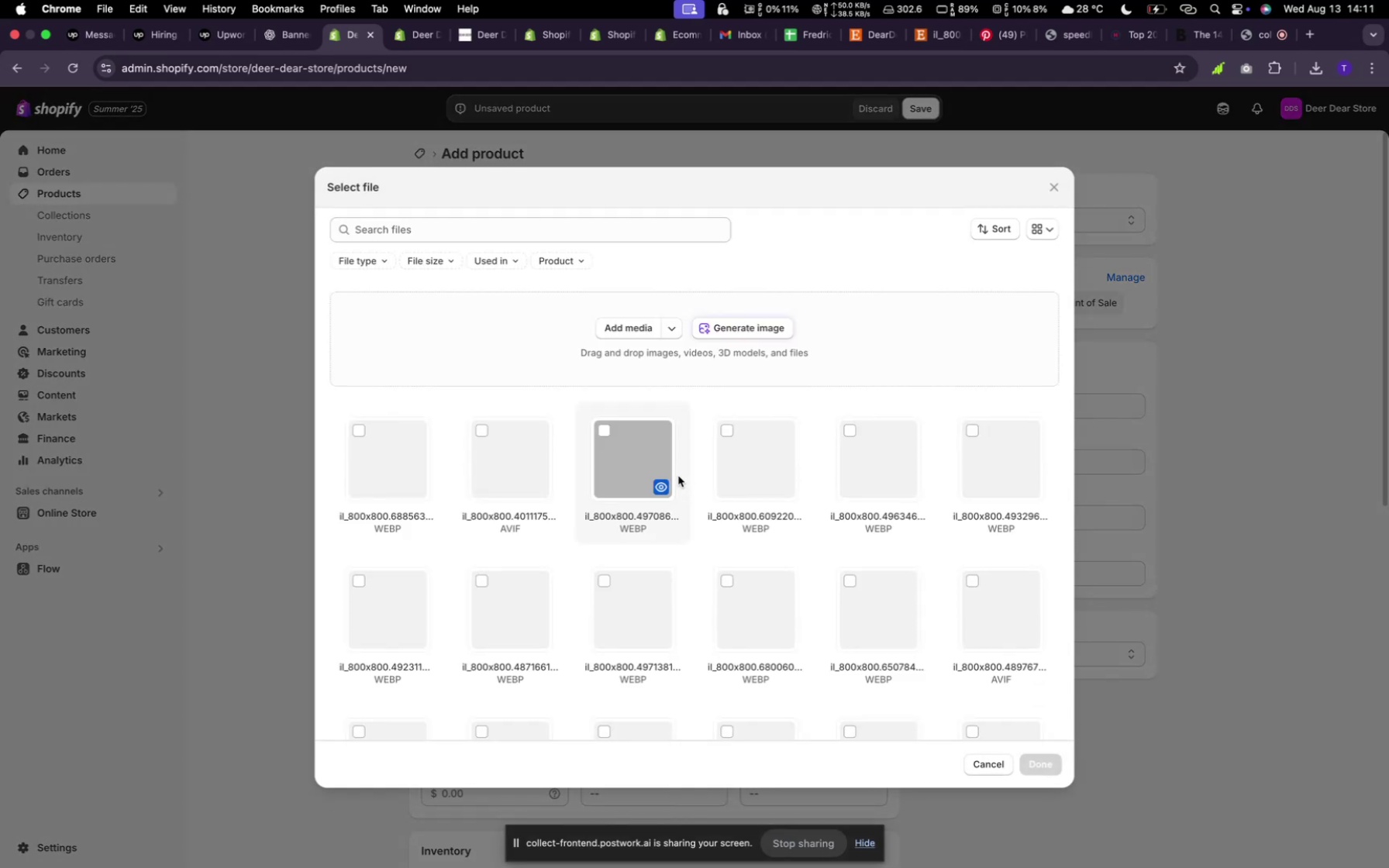 
scroll: coordinate [709, 519], scroll_direction: down, amount: 21.0
 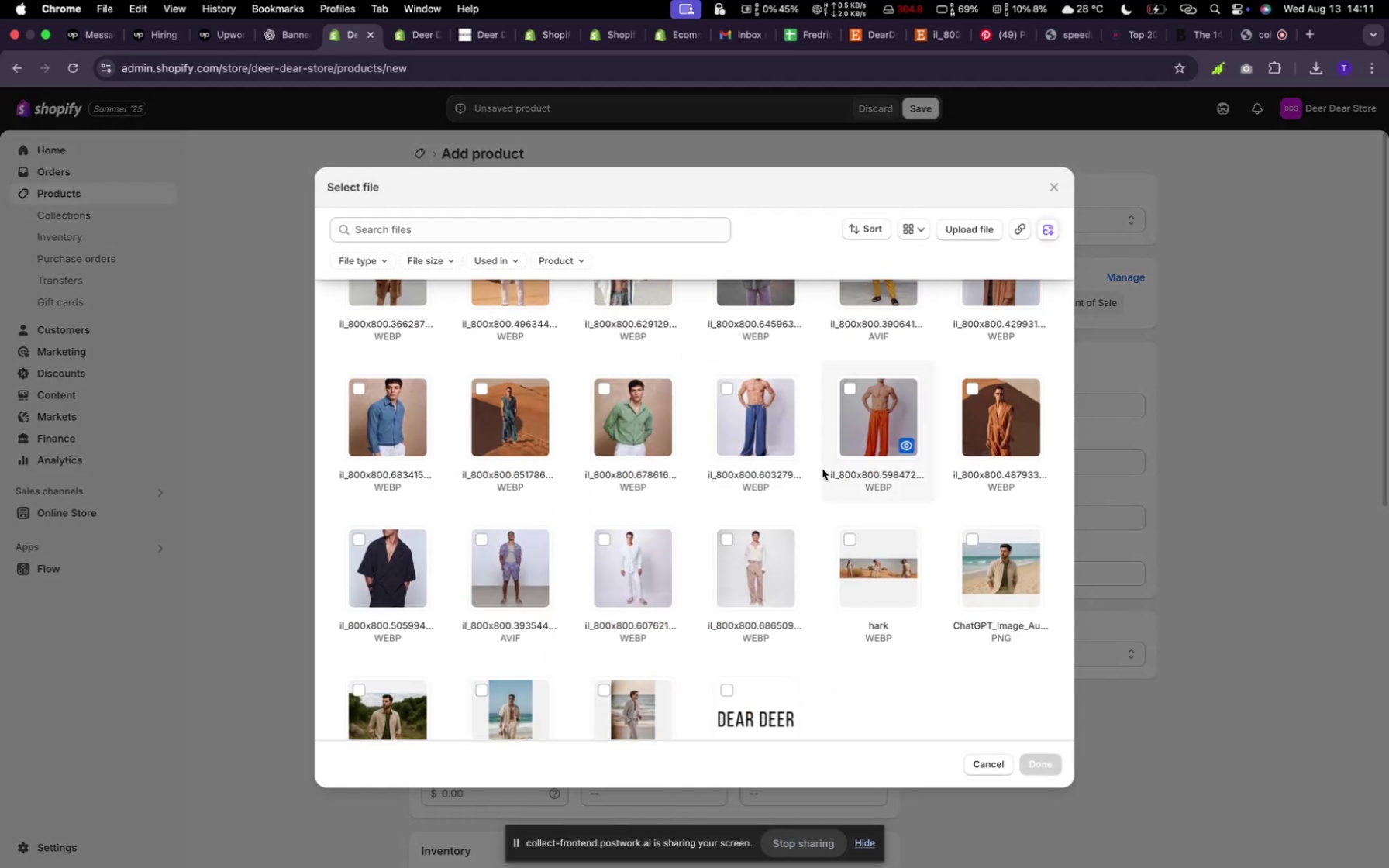 
left_click([765, 427])
 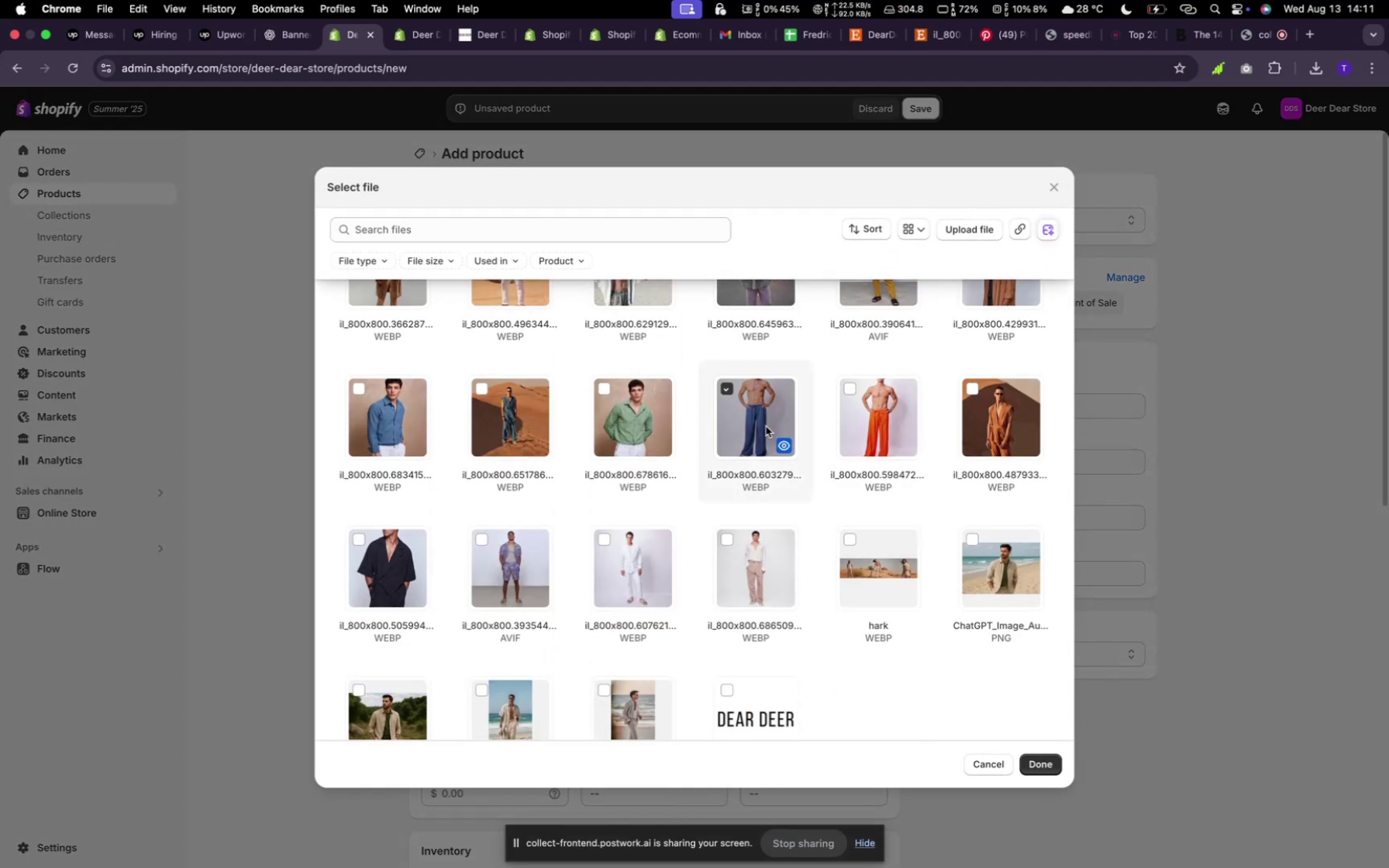 
left_click([862, 418])
 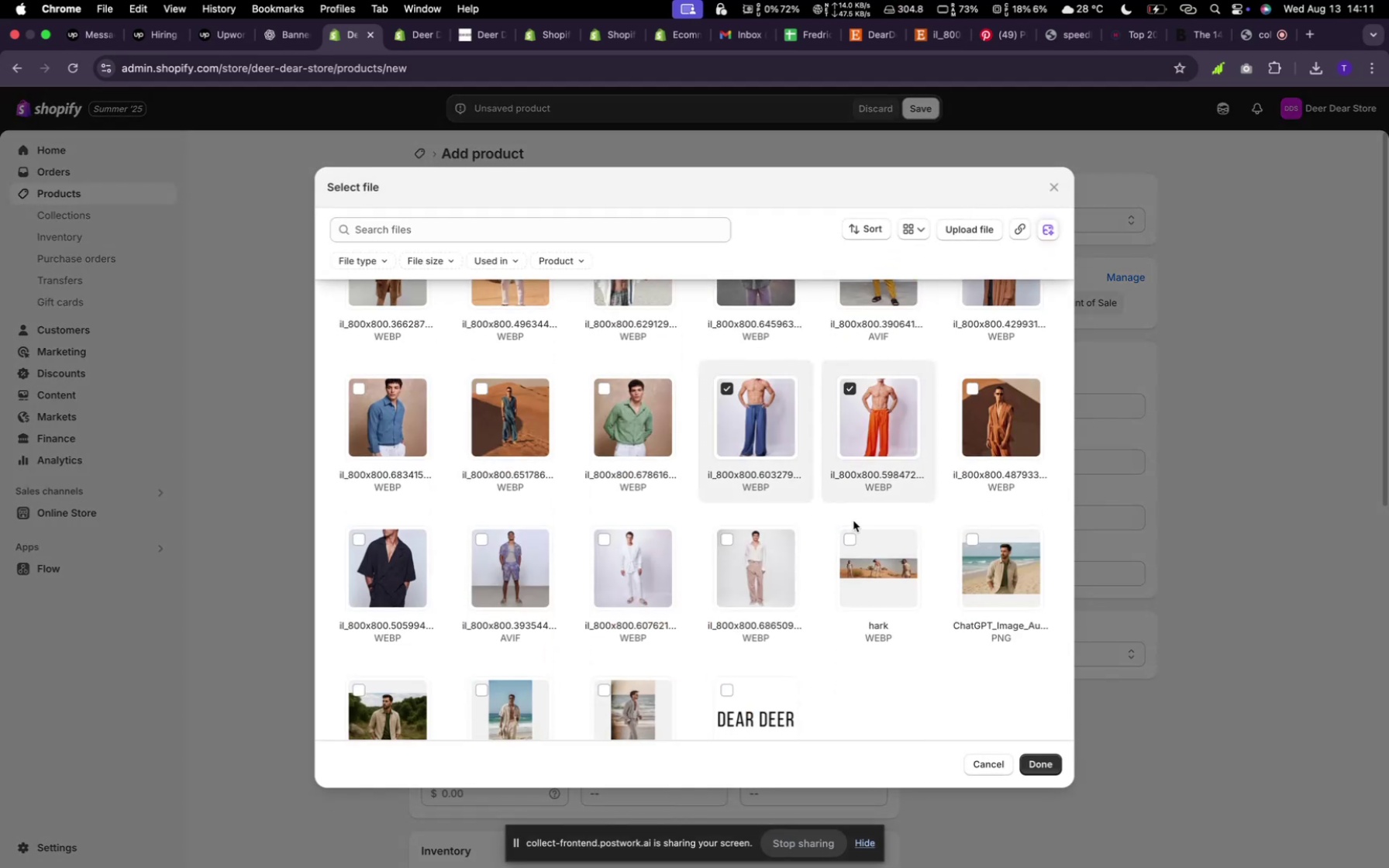 
scroll: coordinate [848, 533], scroll_direction: down, amount: 15.0
 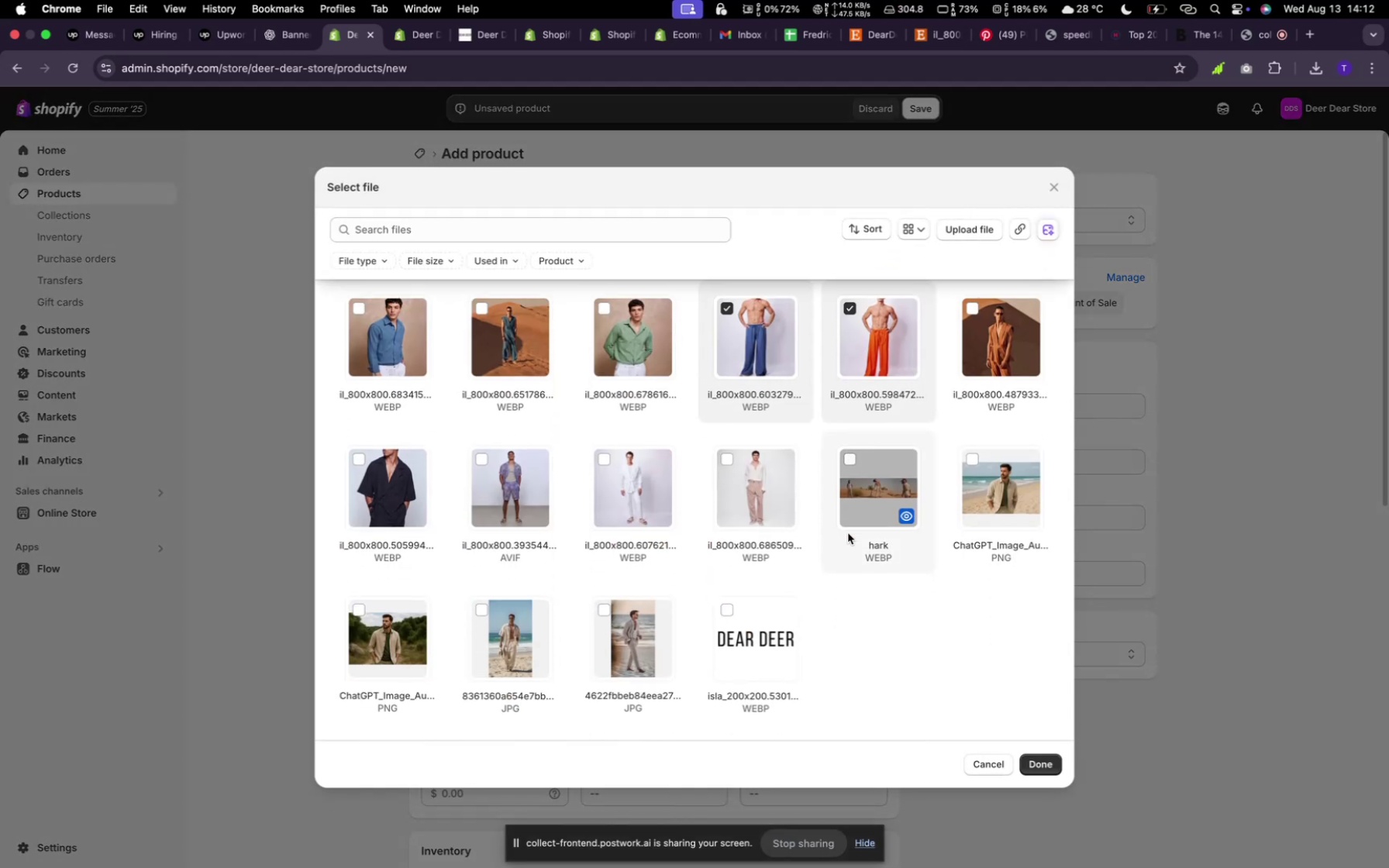 
scroll: coordinate [849, 535], scroll_direction: up, amount: 13.0
 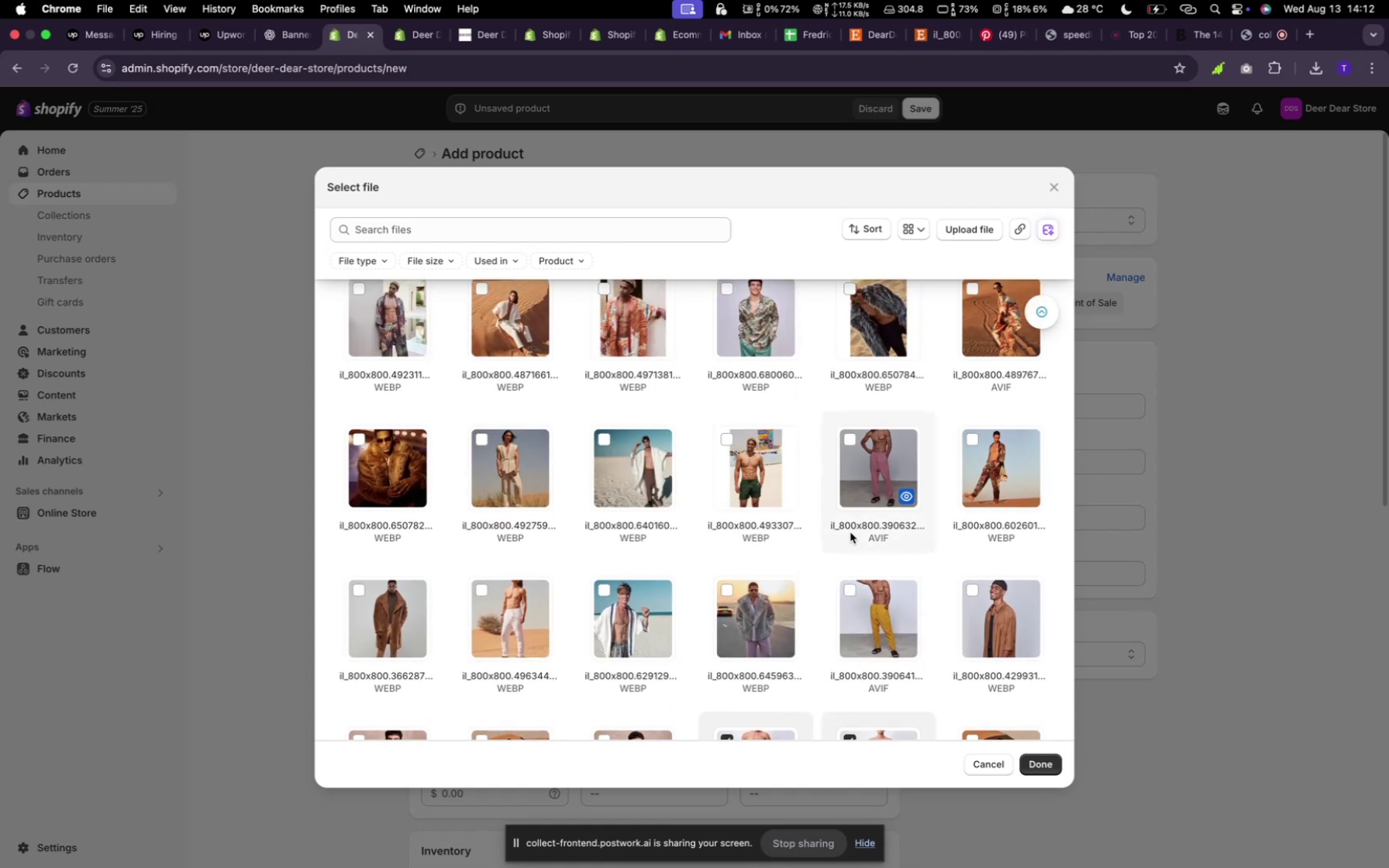 
scroll: coordinate [850, 533], scroll_direction: down, amount: 5.0
 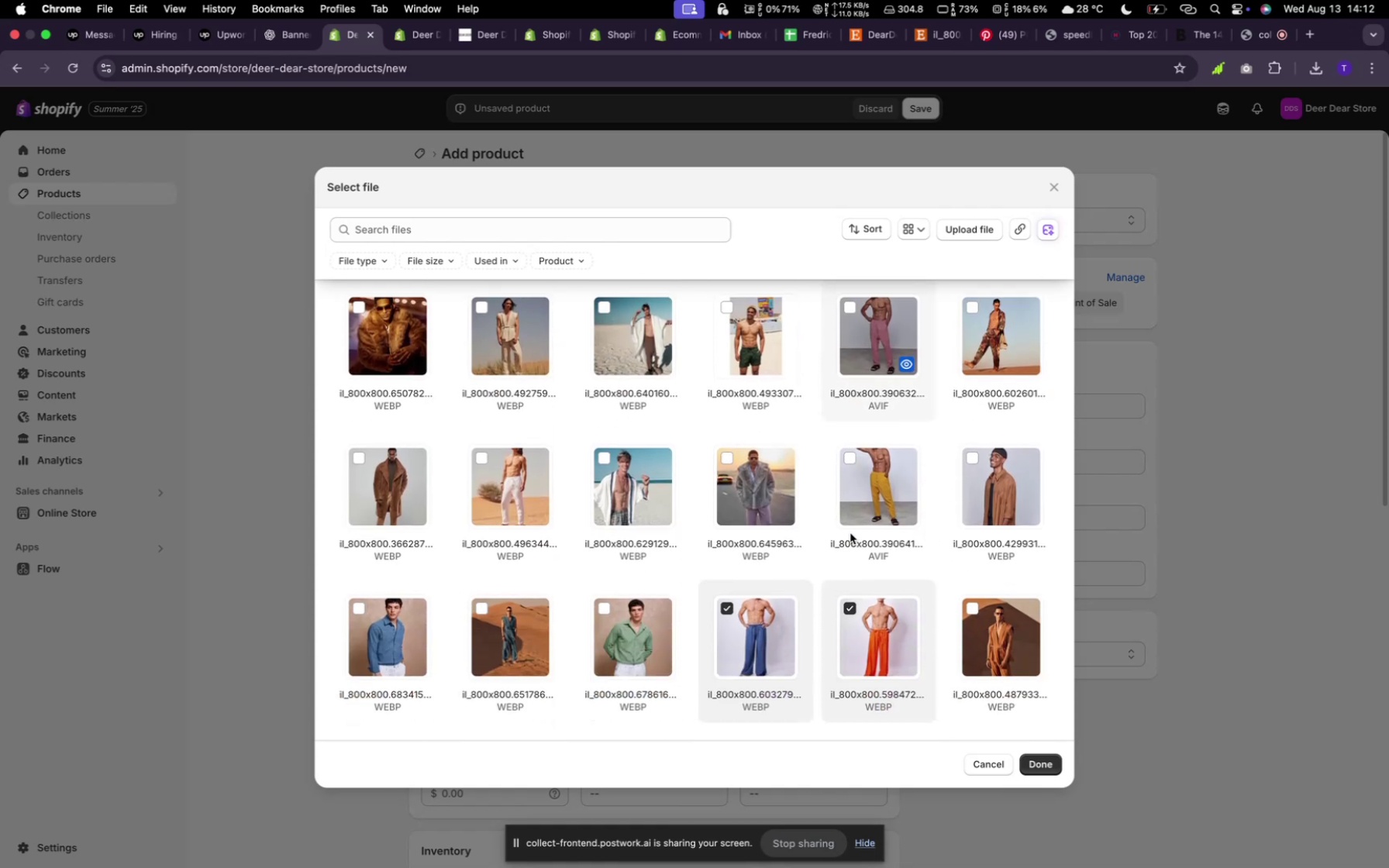 
scroll: coordinate [852, 532], scroll_direction: up, amount: 17.0
 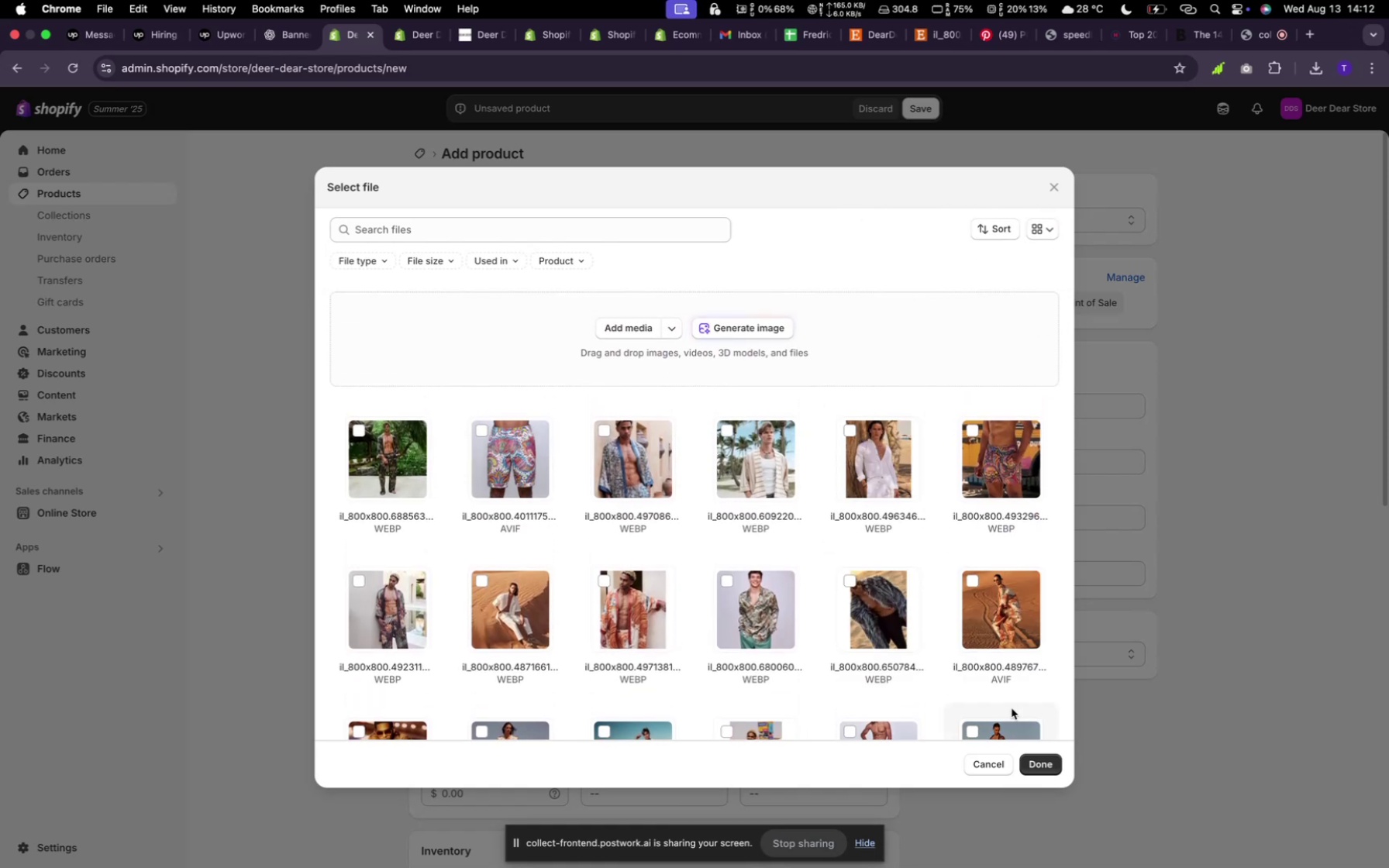 
left_click([1040, 767])
 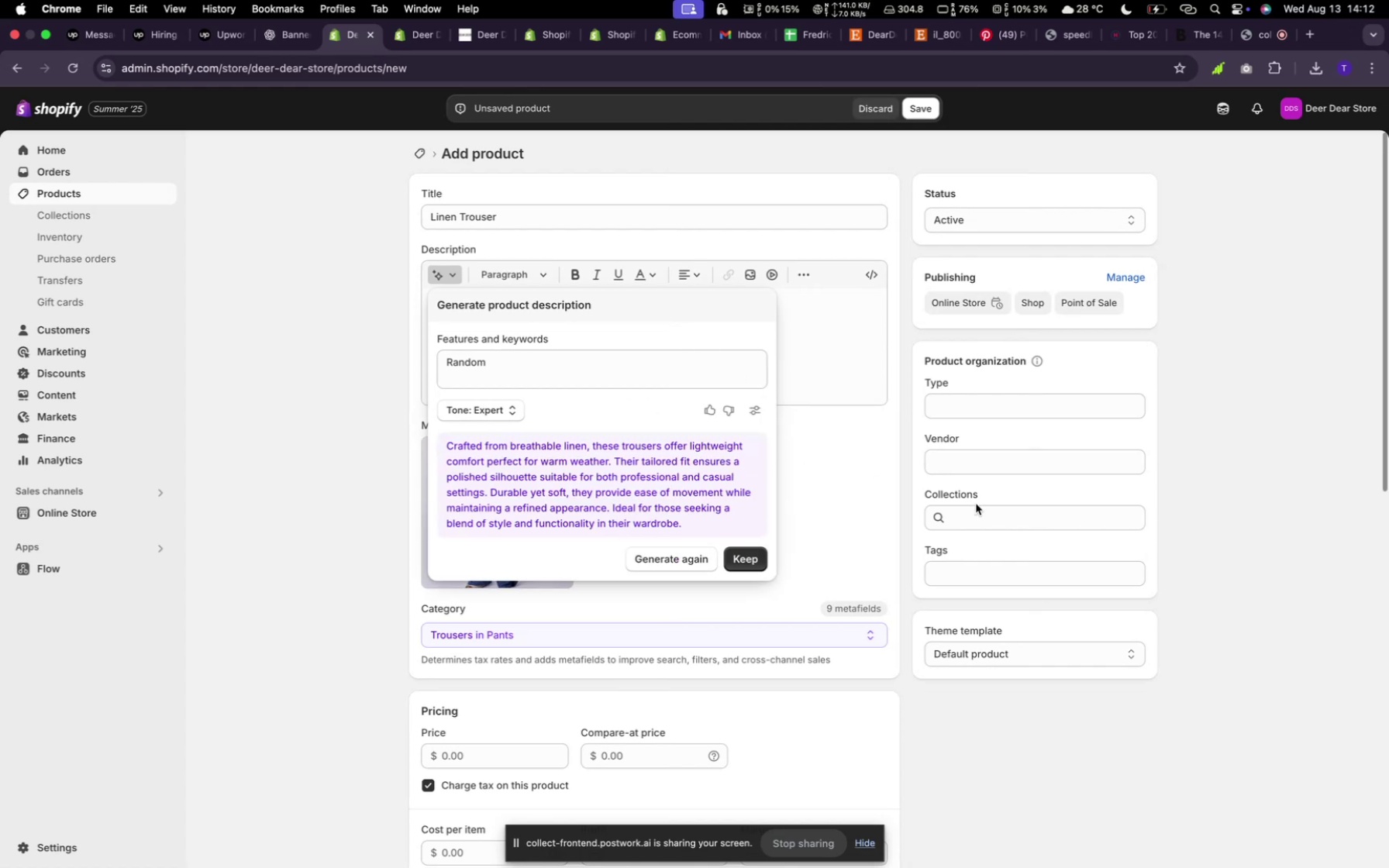 
wait(14.94)
 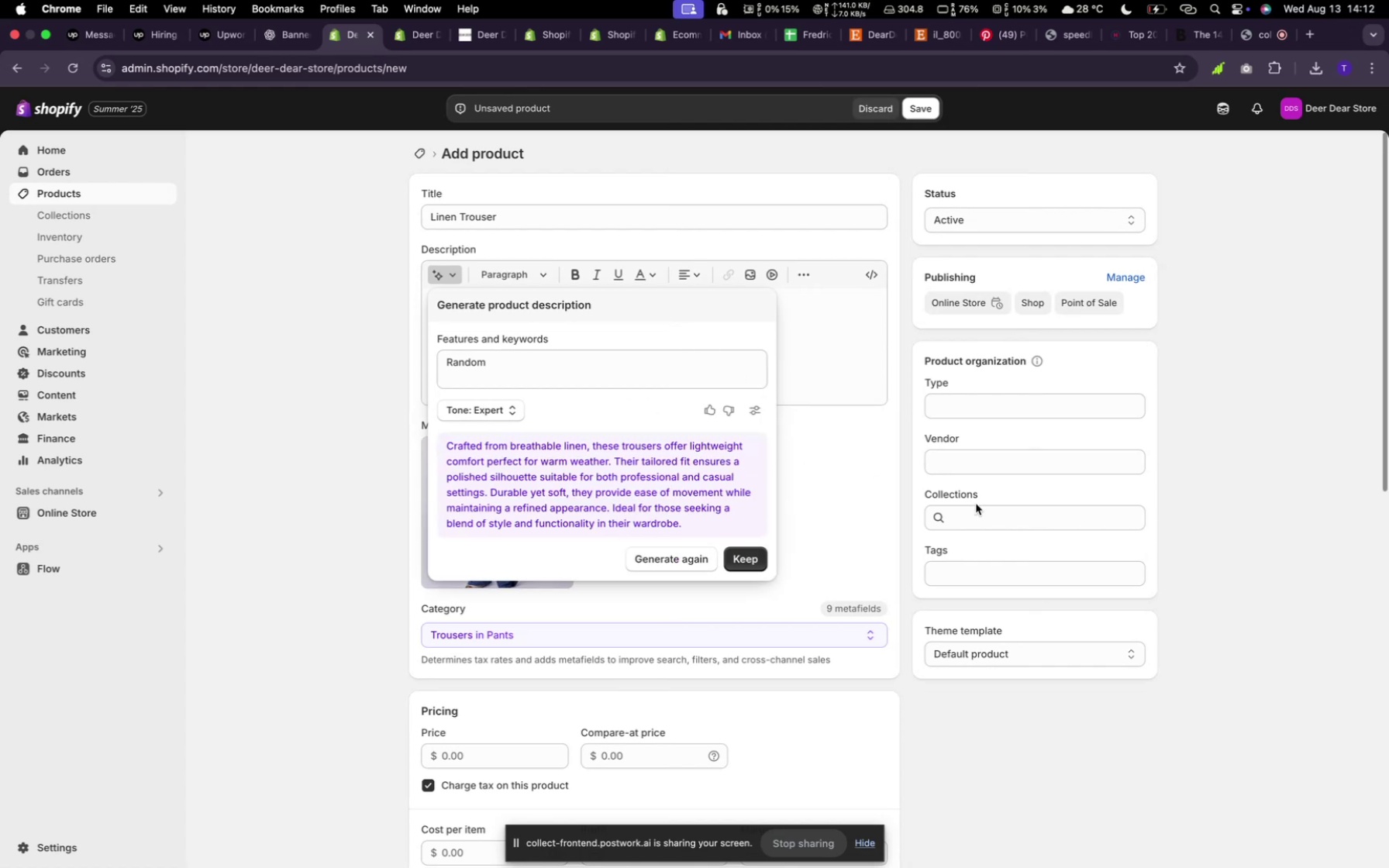 
left_click([739, 551])
 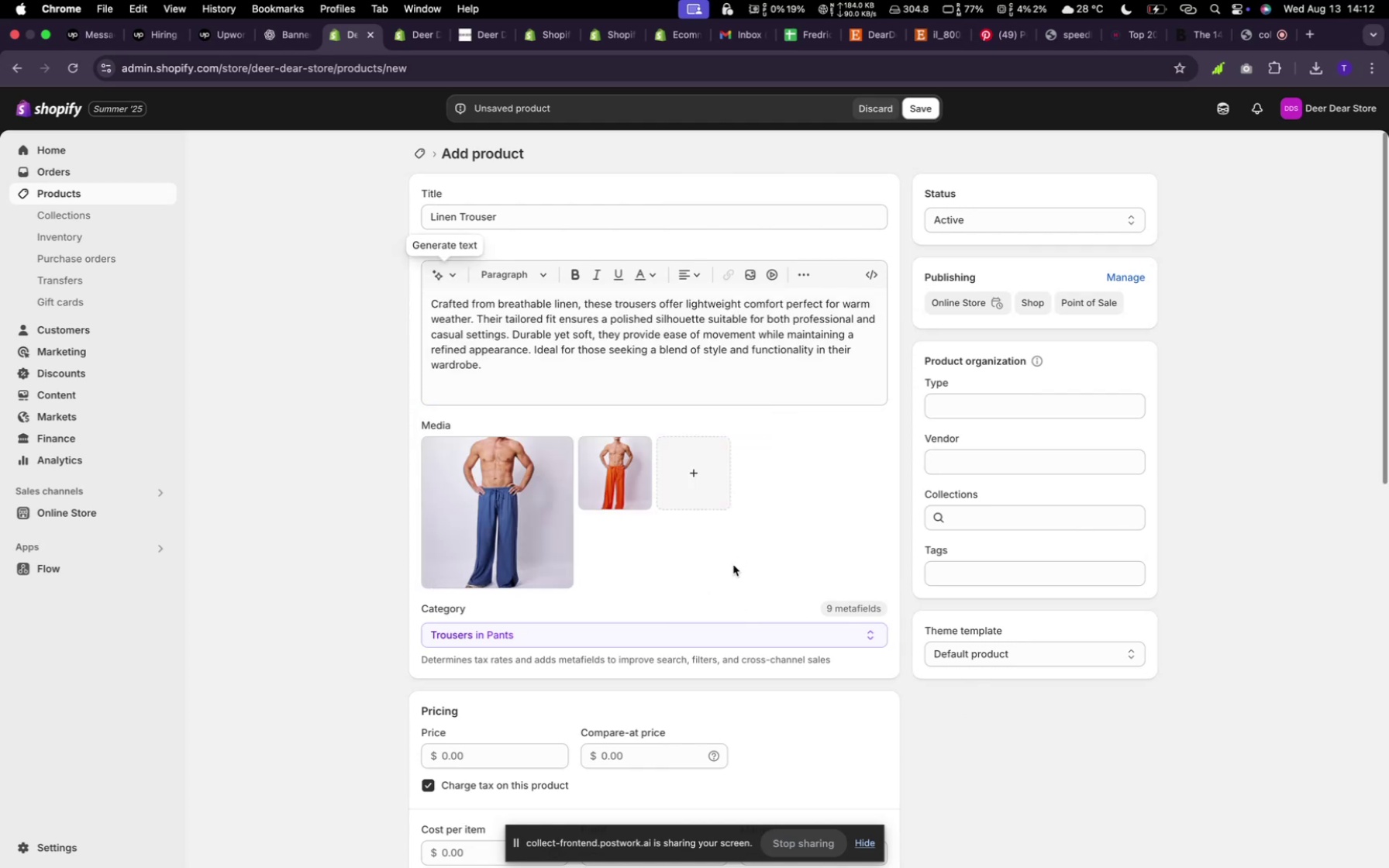 
scroll: coordinate [720, 587], scroll_direction: down, amount: 24.0
 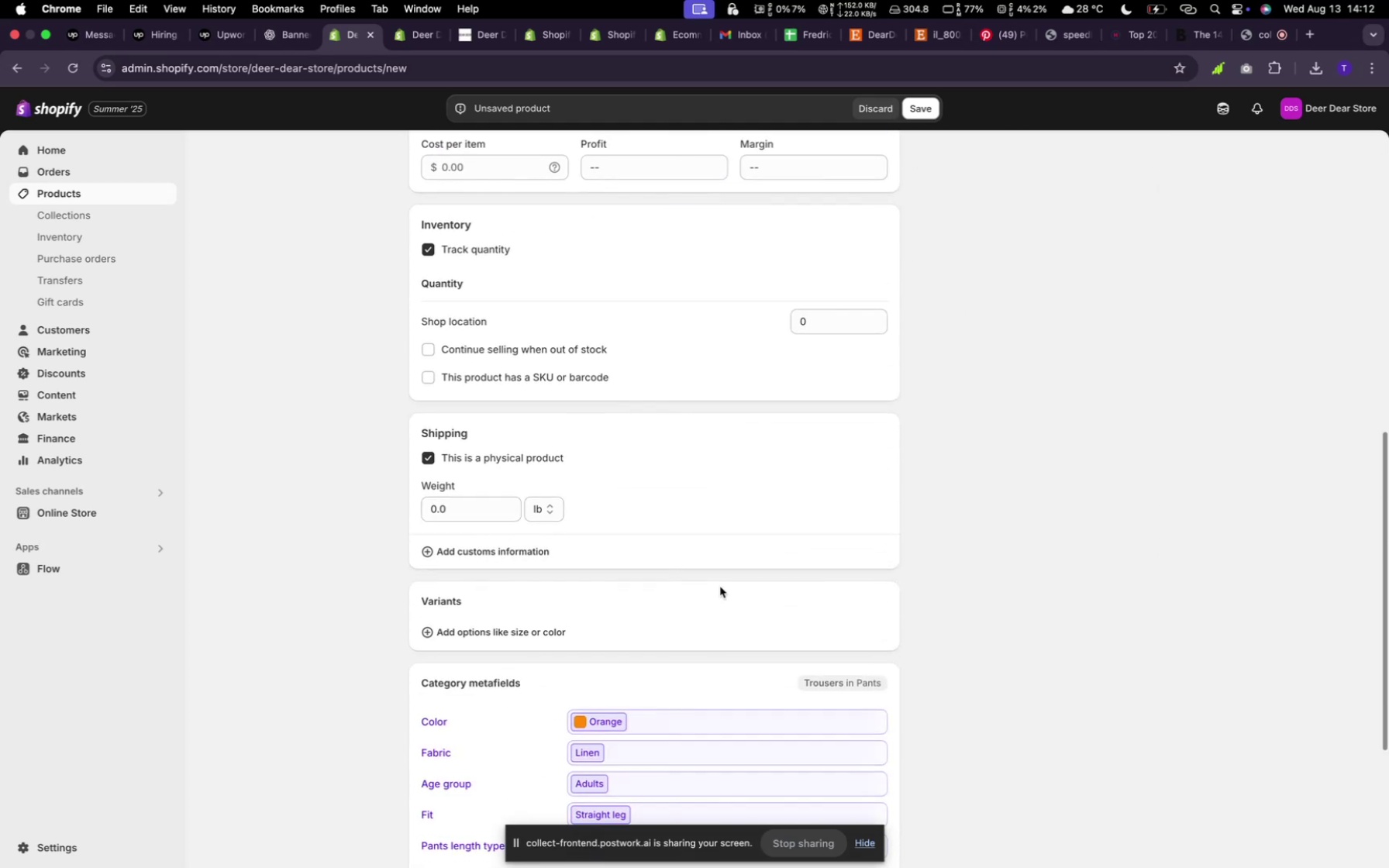 
scroll: coordinate [720, 587], scroll_direction: up, amount: 5.0
 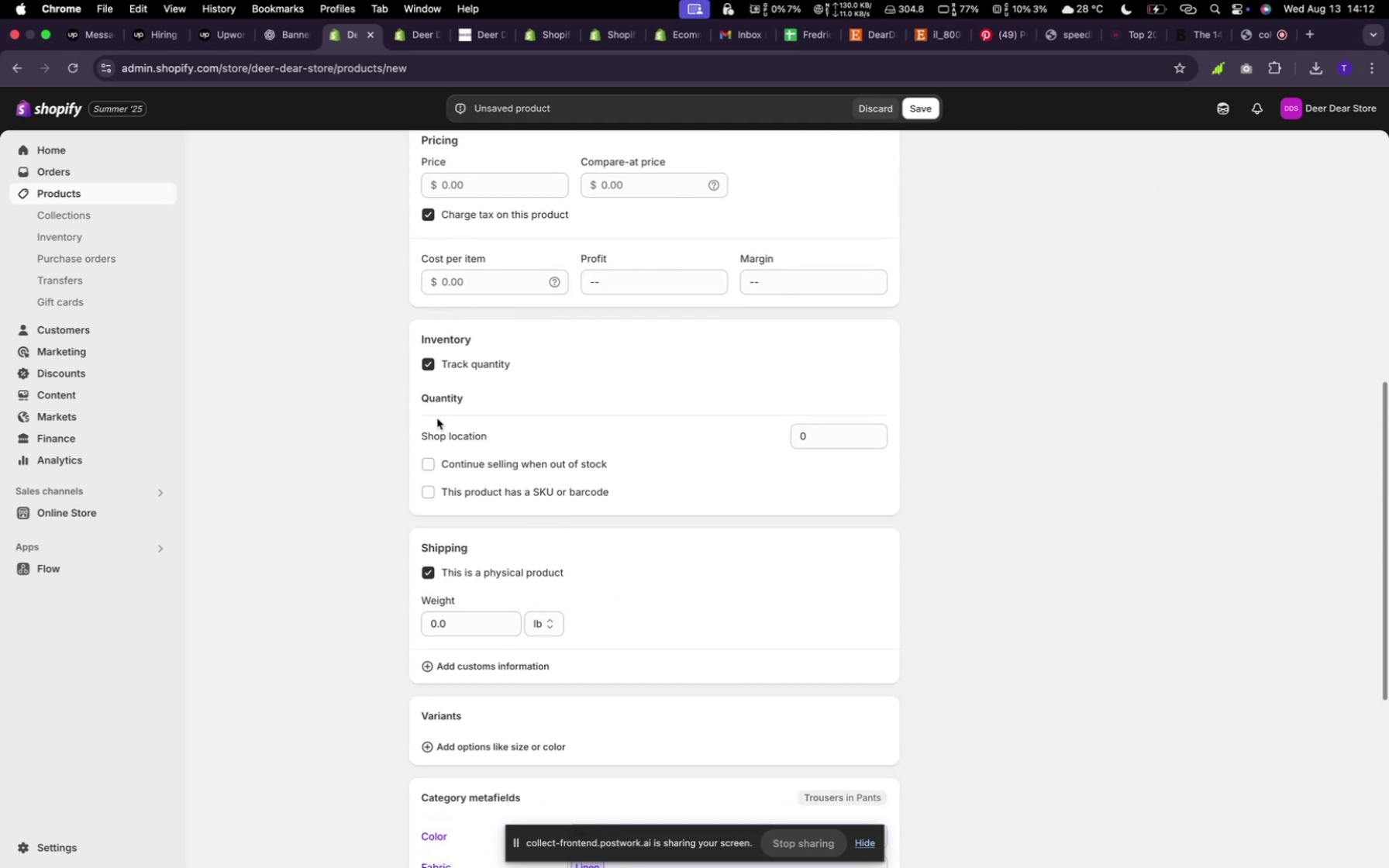 
left_click([425, 464])
 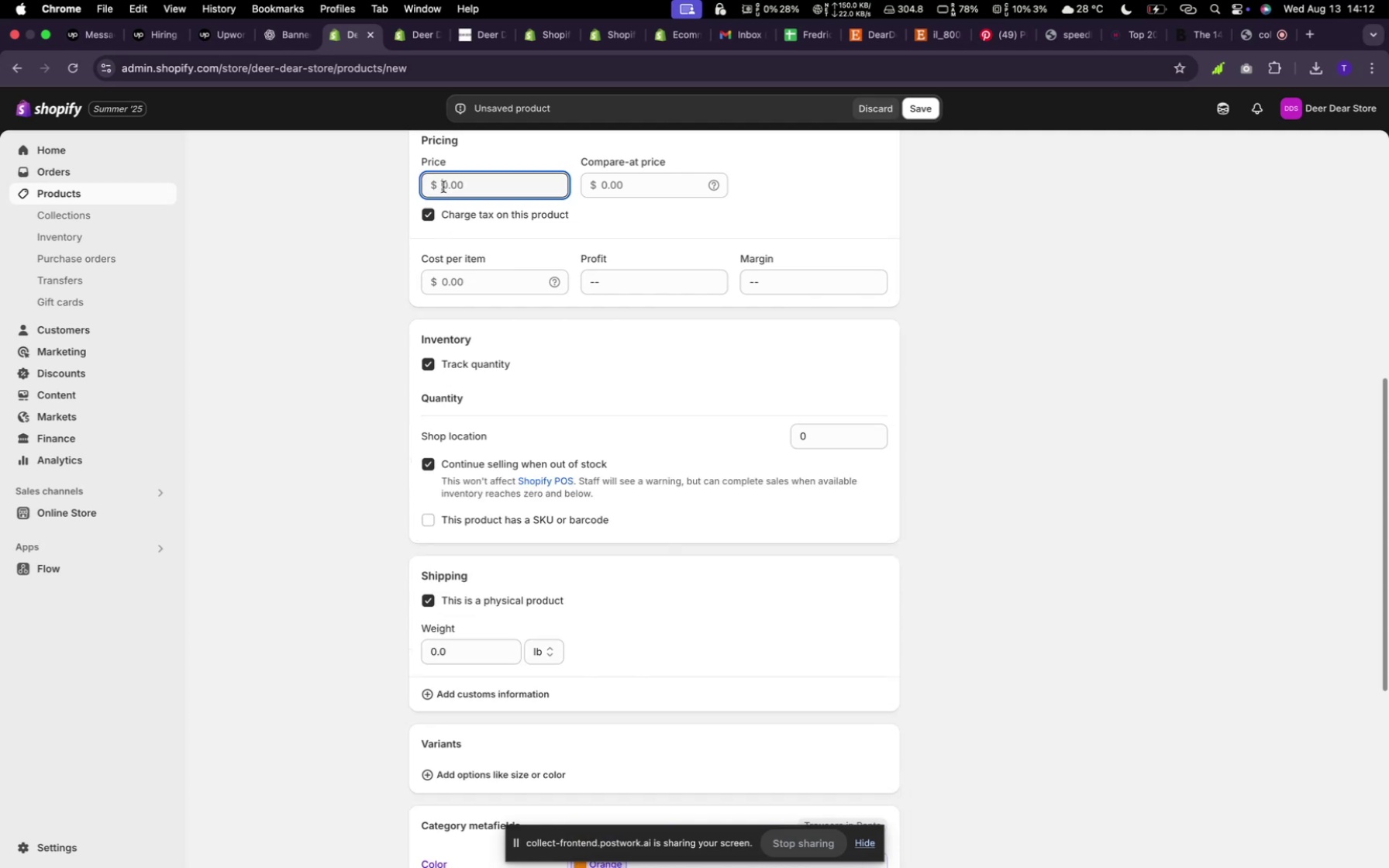 
type(40)
 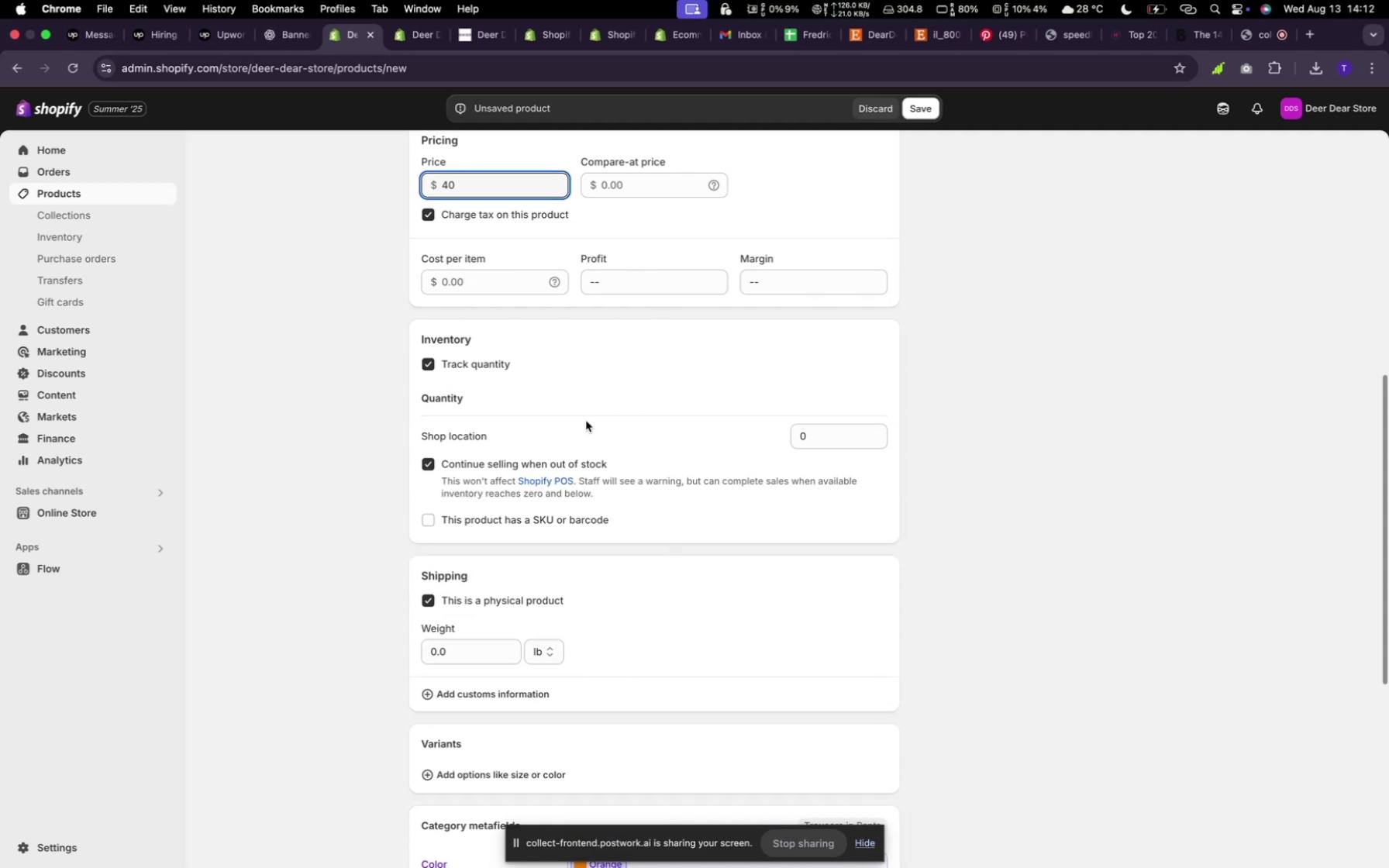 
scroll: coordinate [508, 663], scroll_direction: down, amount: 2.0
 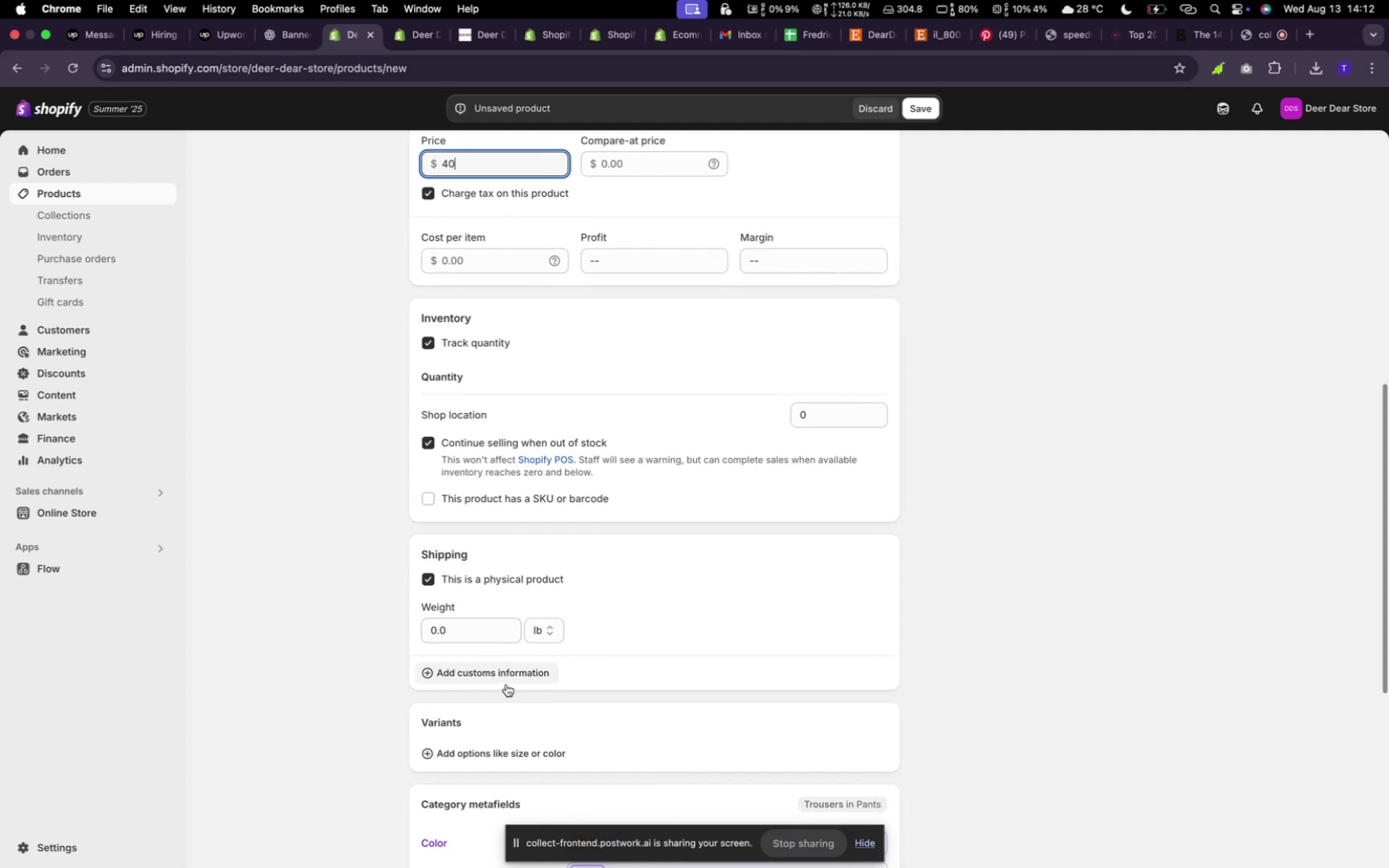 
left_click([501, 759])
 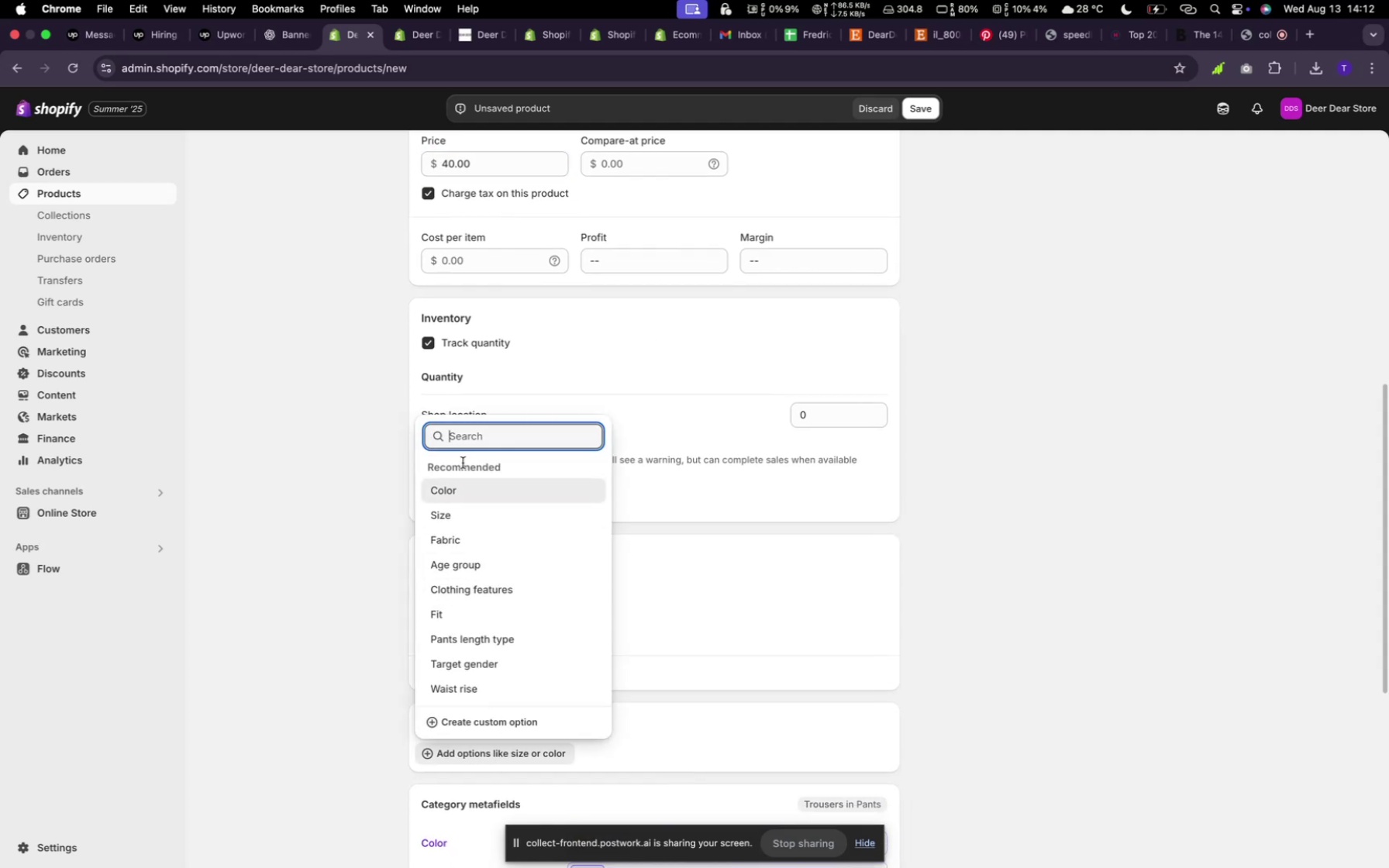 
left_click([472, 499])
 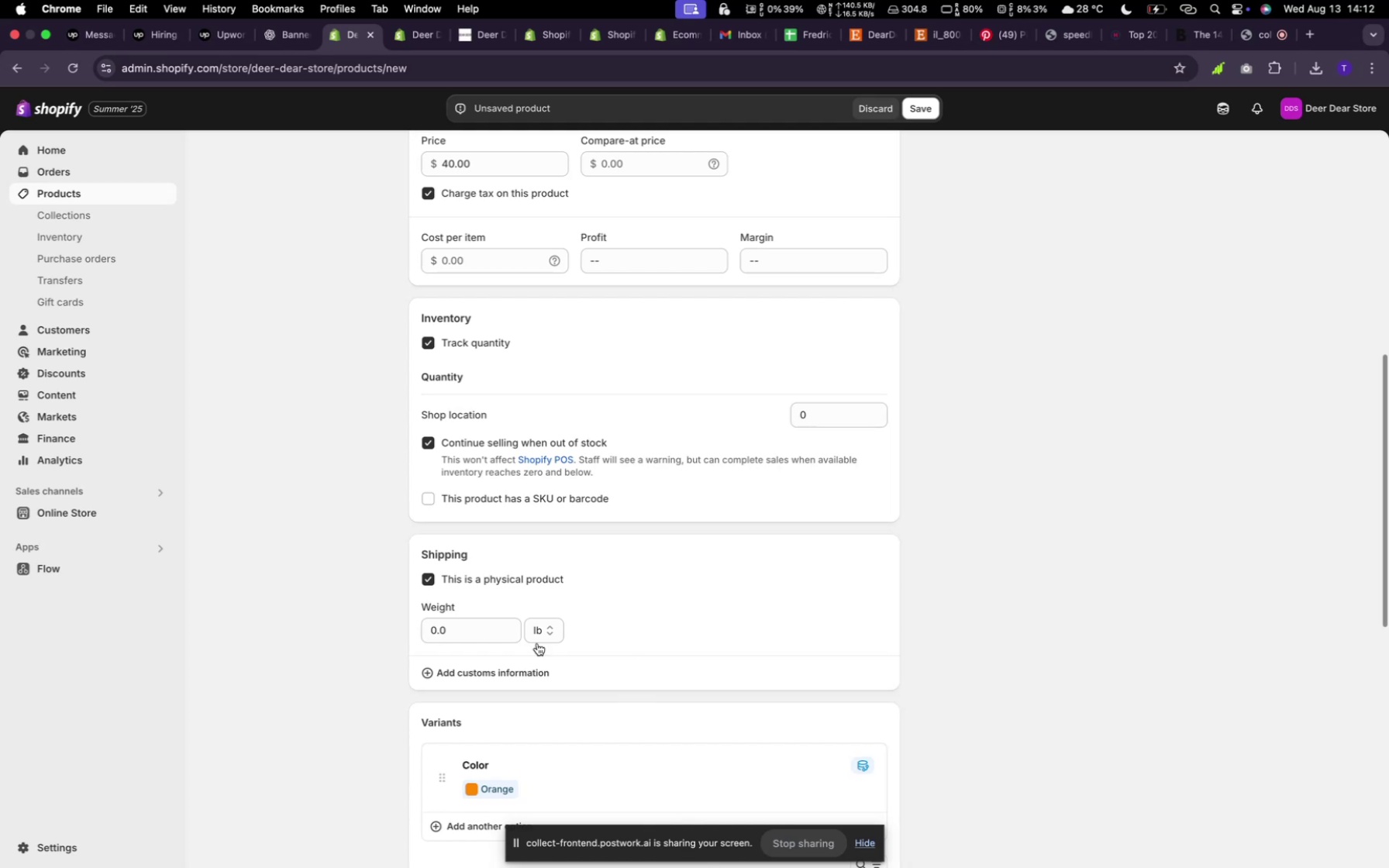 
scroll: coordinate [531, 465], scroll_direction: up, amount: 14.0
 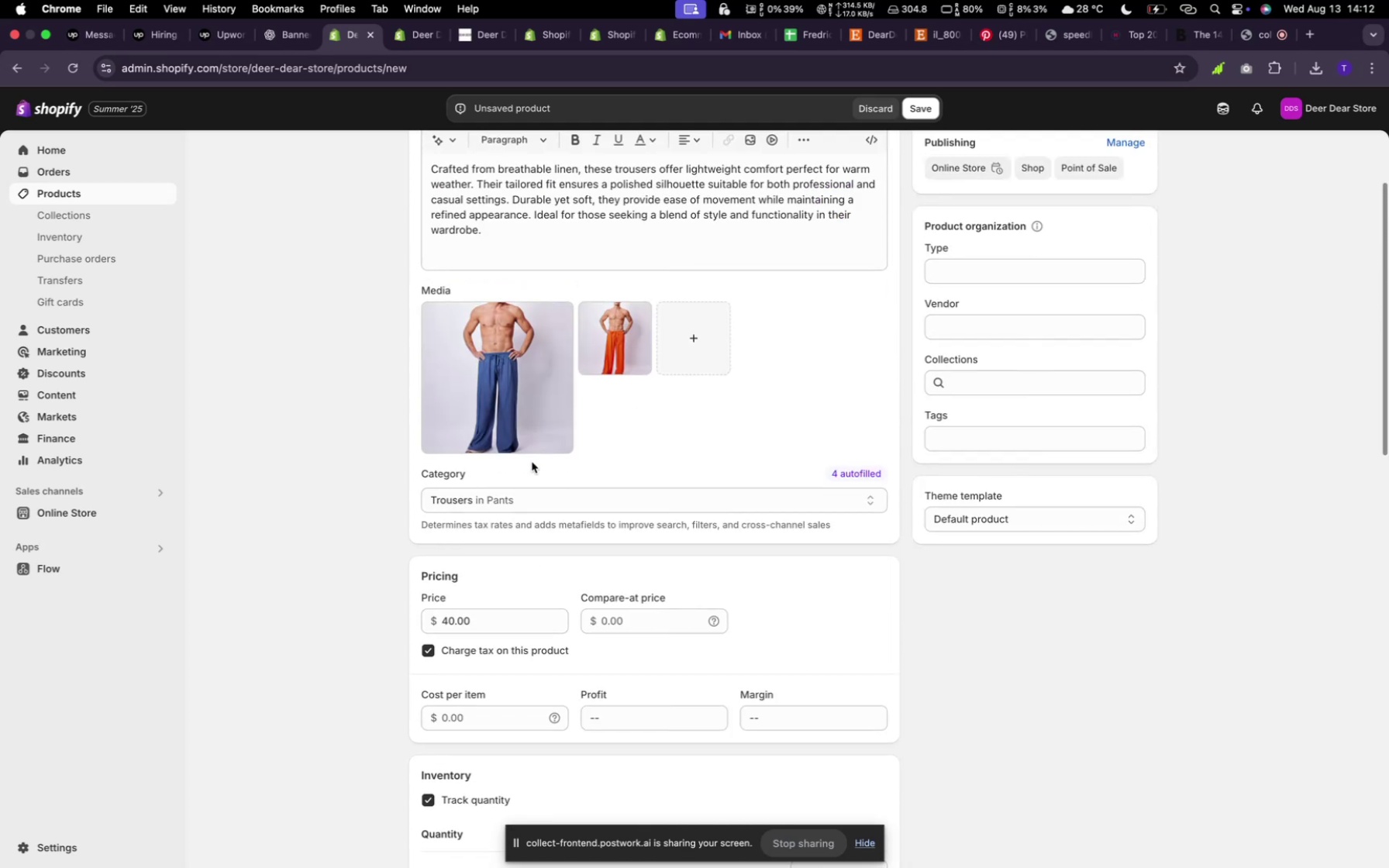 
scroll: coordinate [522, 712], scroll_direction: down, amount: 17.0
 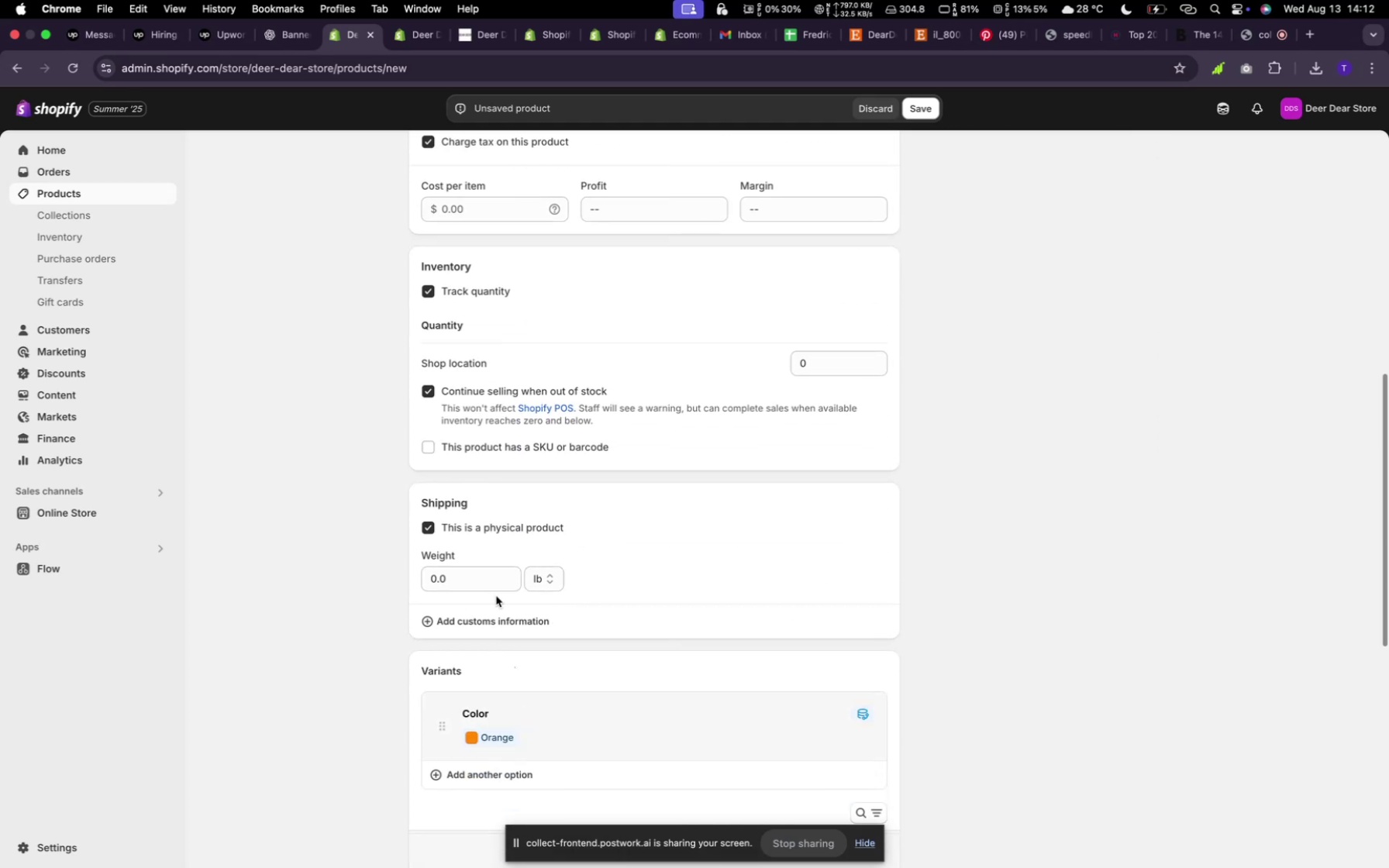 
left_click([560, 748])
 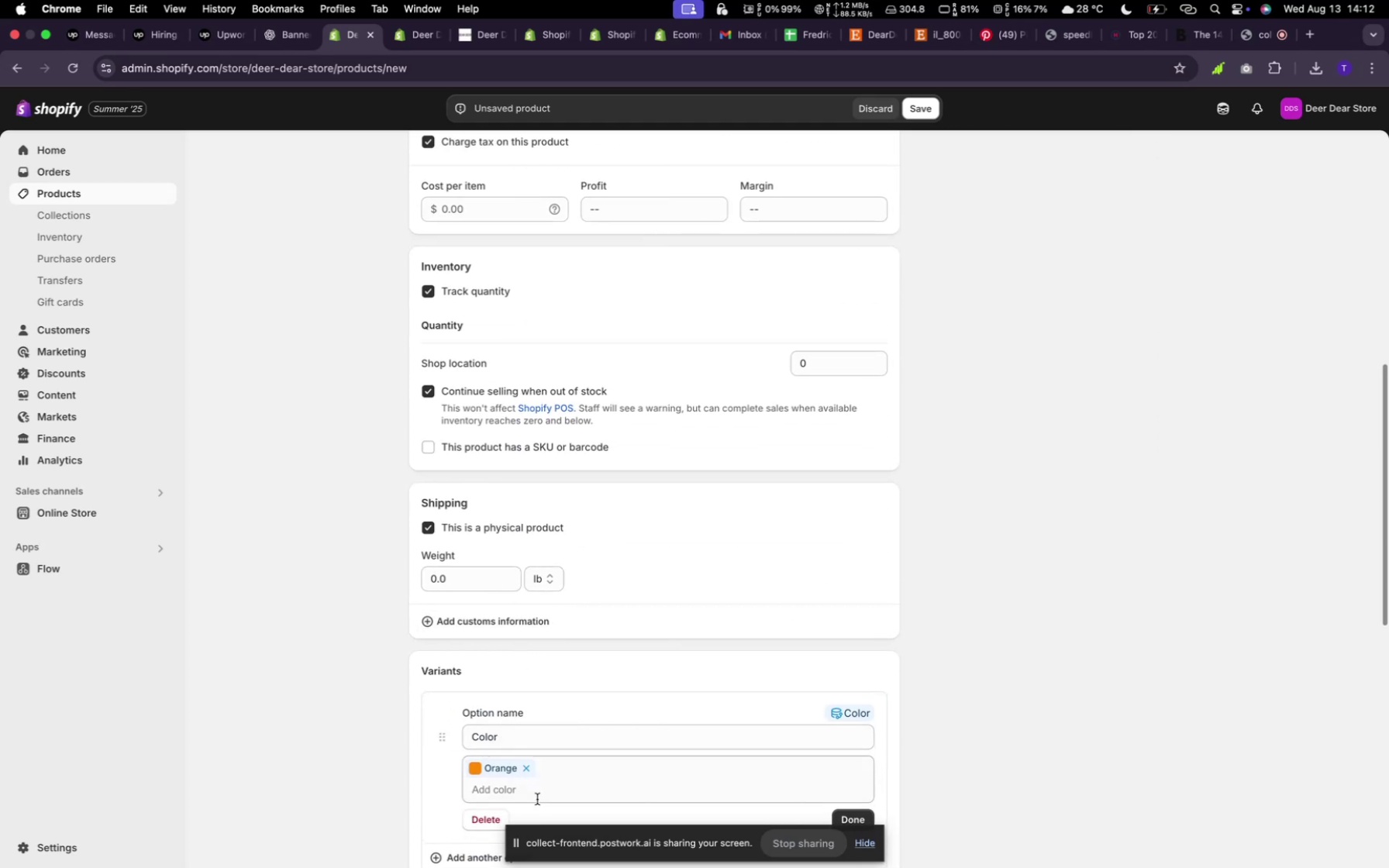 
mouse_move([560, 770])
 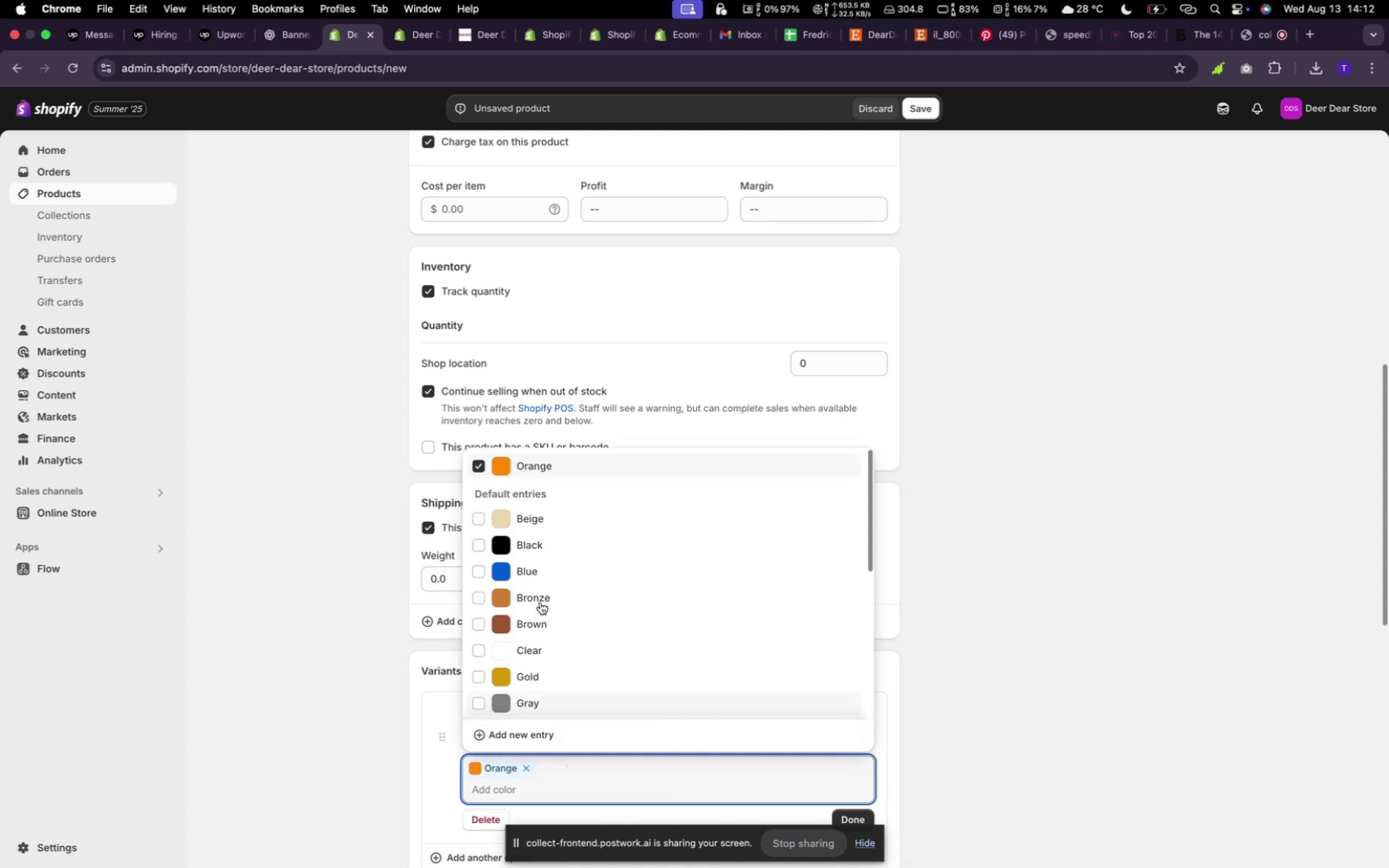 
left_click([536, 574])
 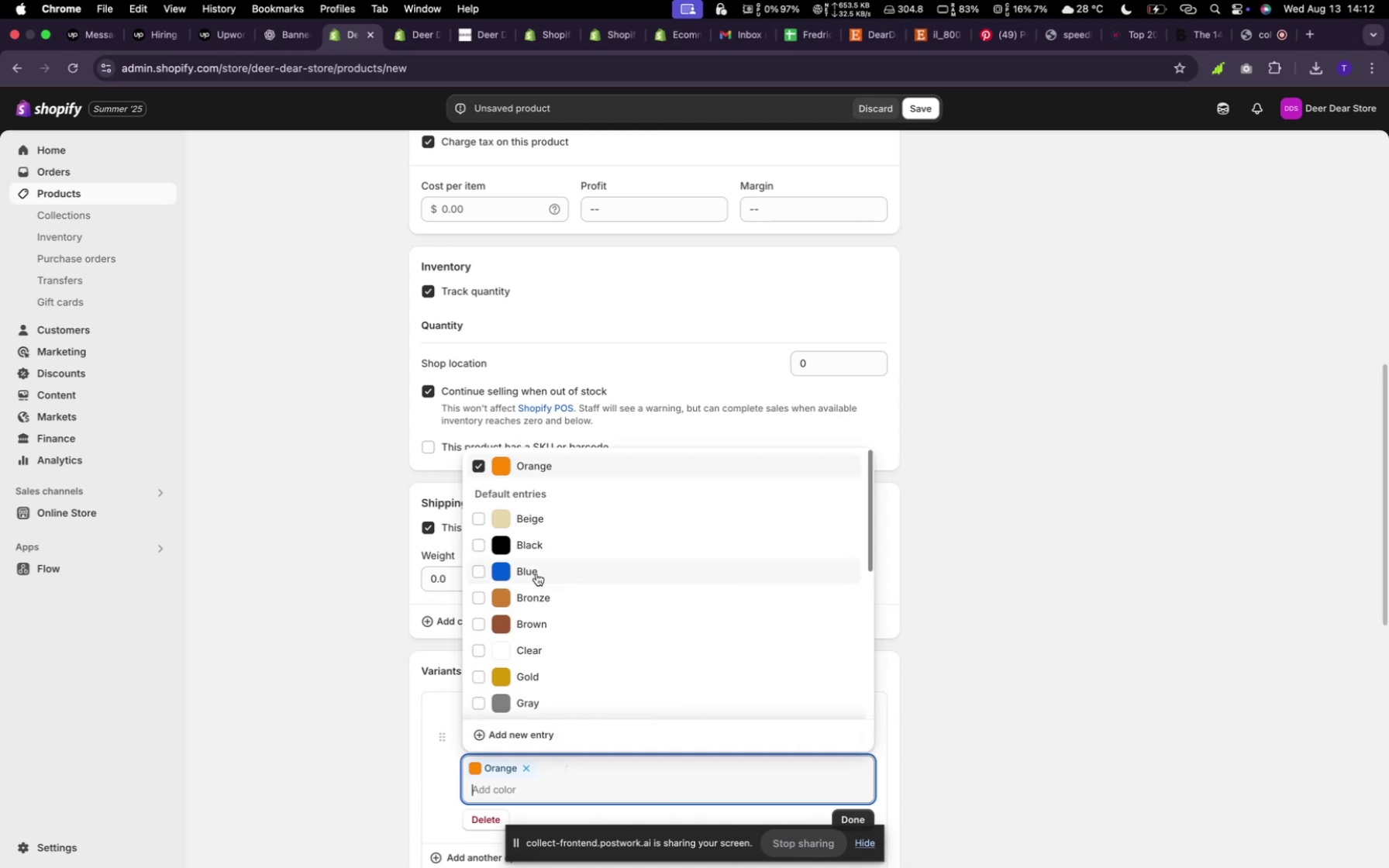 
scroll: coordinate [619, 391], scroll_direction: down, amount: 35.0
 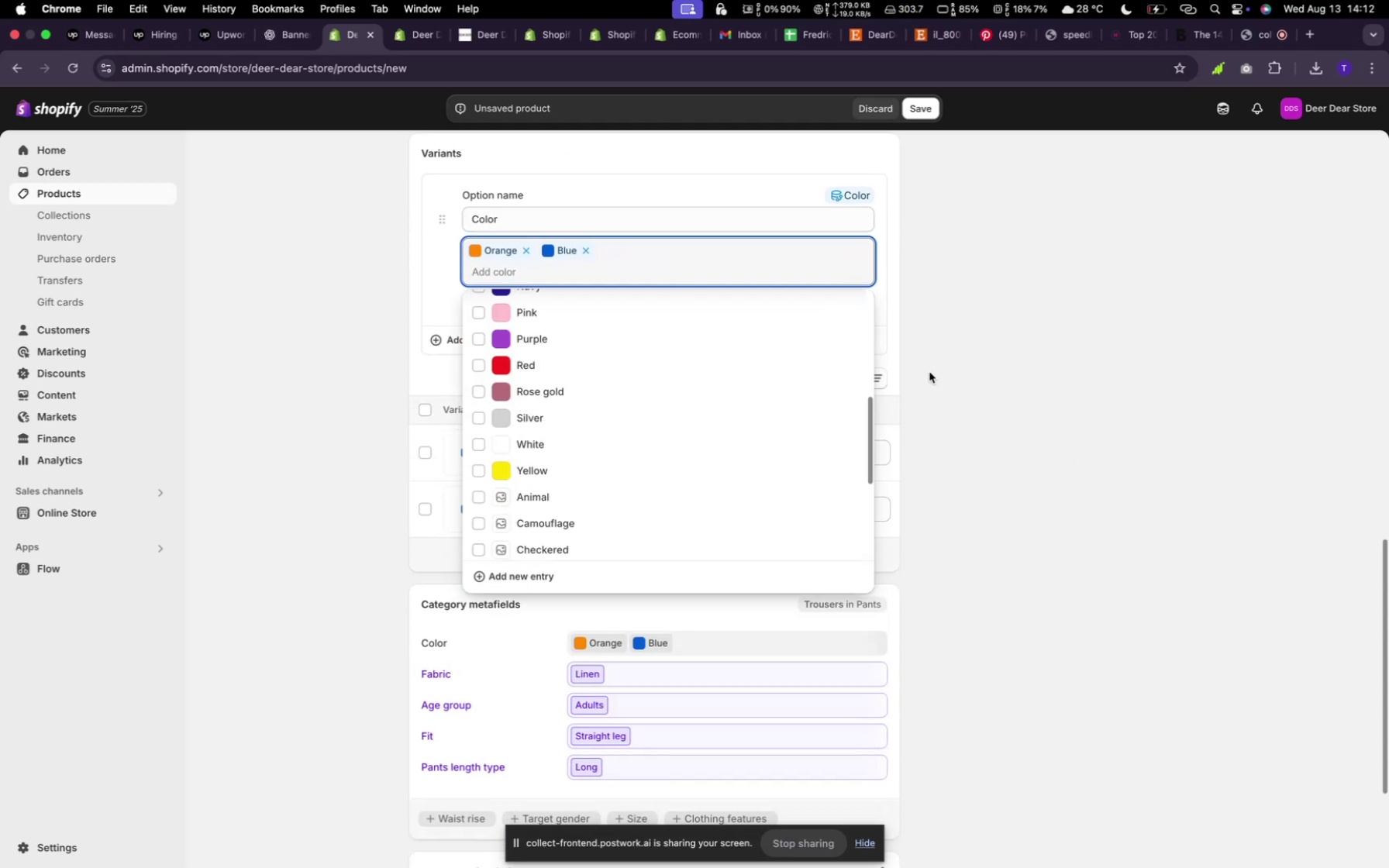 
left_click([885, 324])
 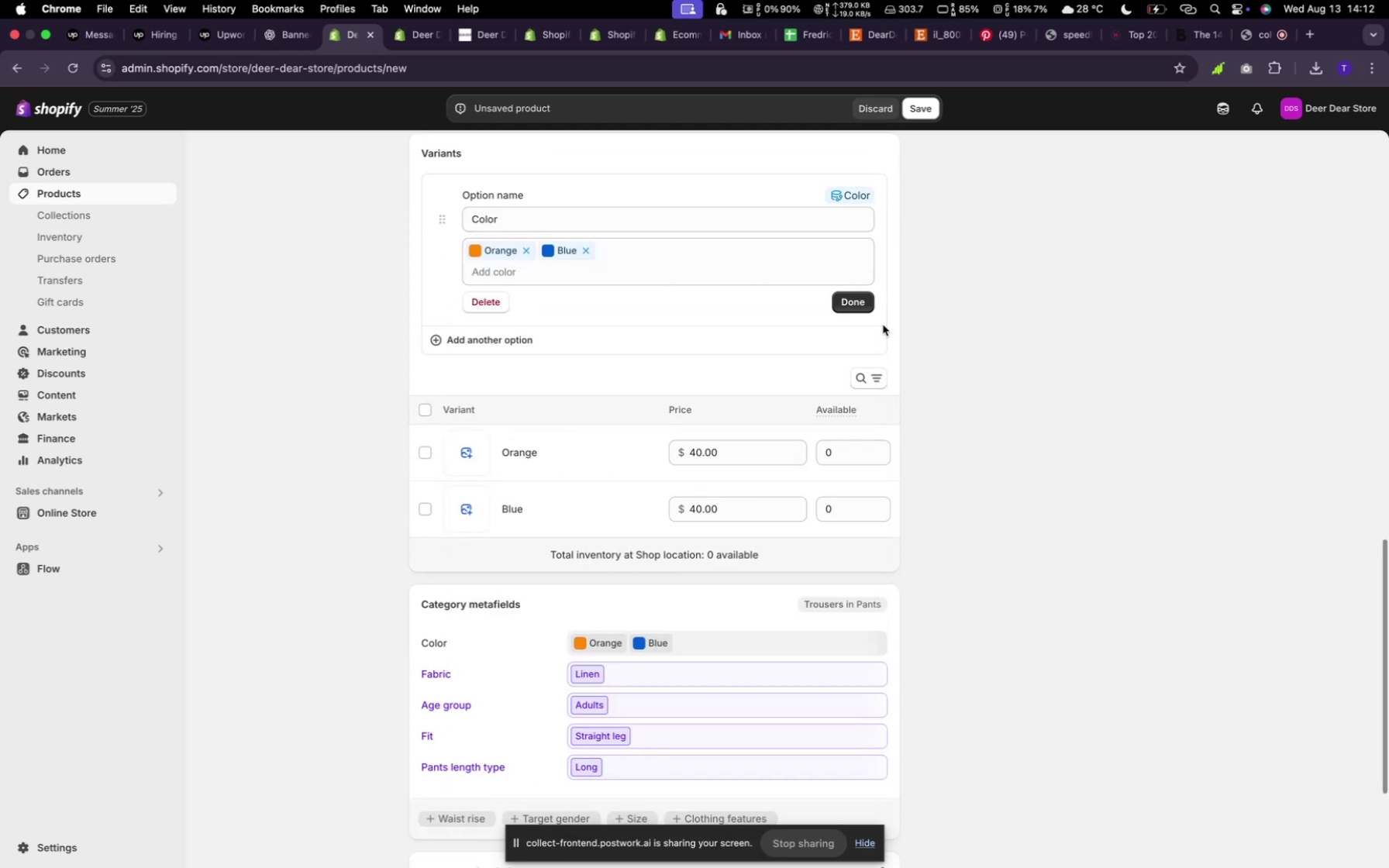 
left_click([866, 307])
 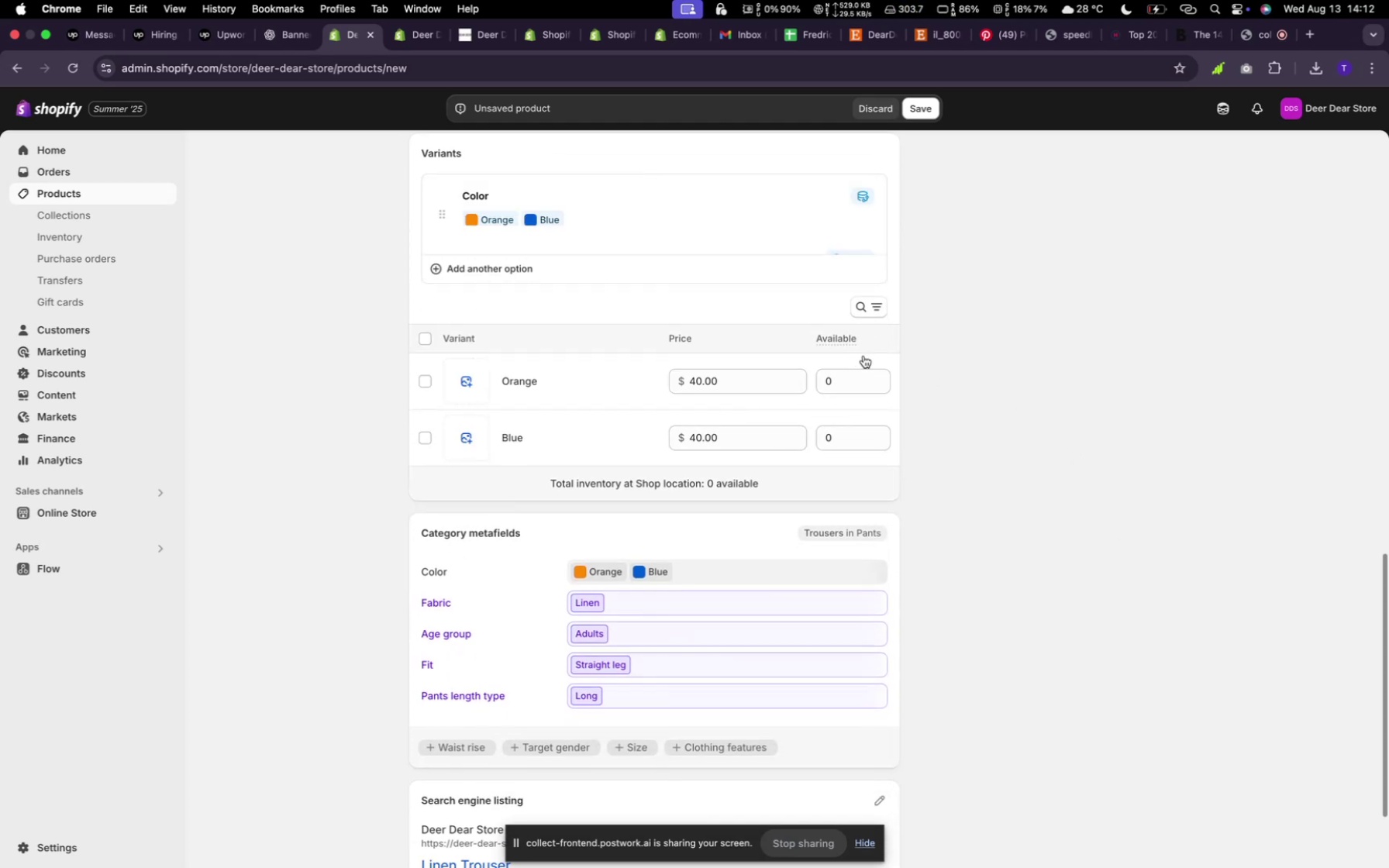 
scroll: coordinate [781, 529], scroll_direction: down, amount: 10.0
 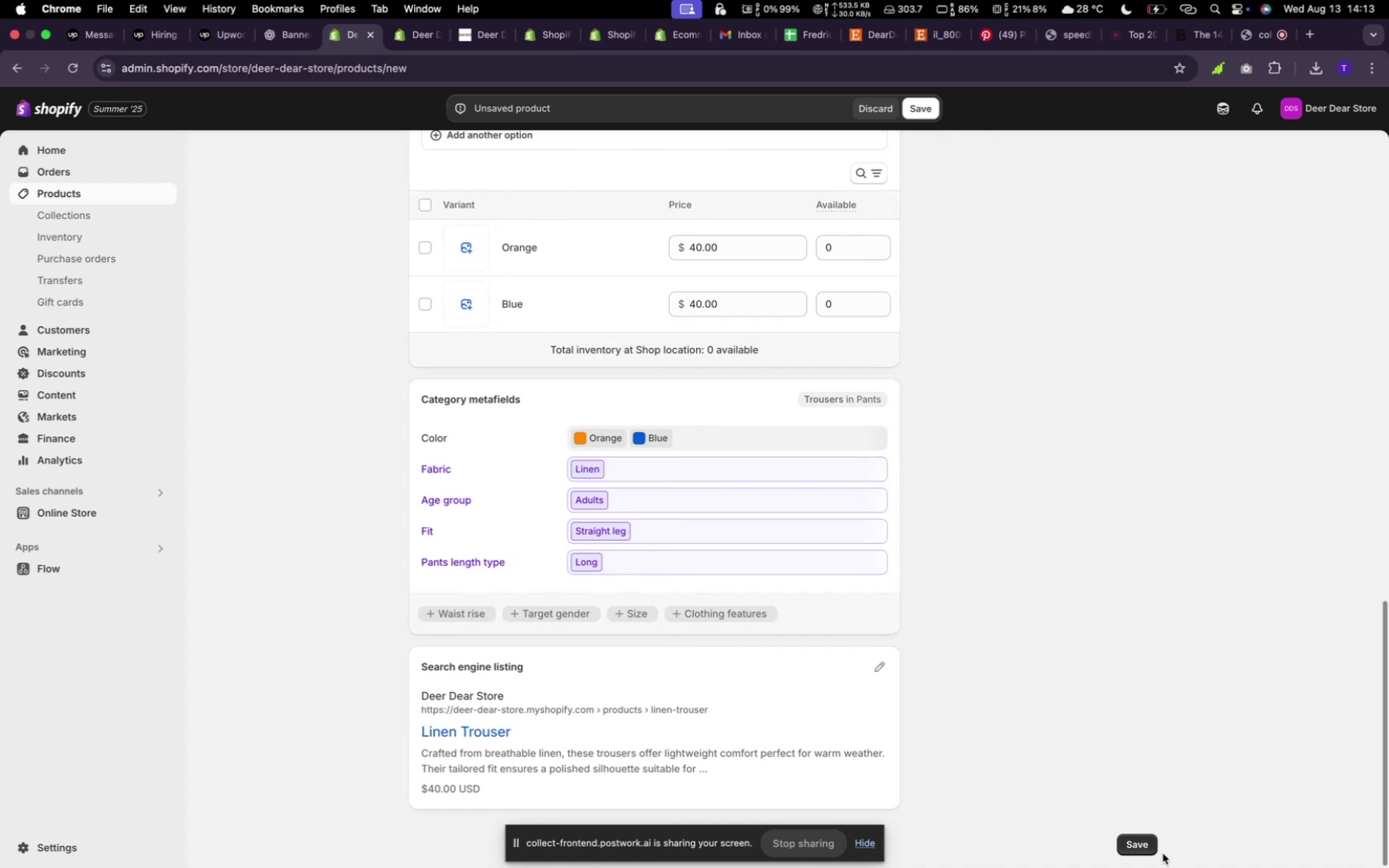 
left_click([1148, 849])
 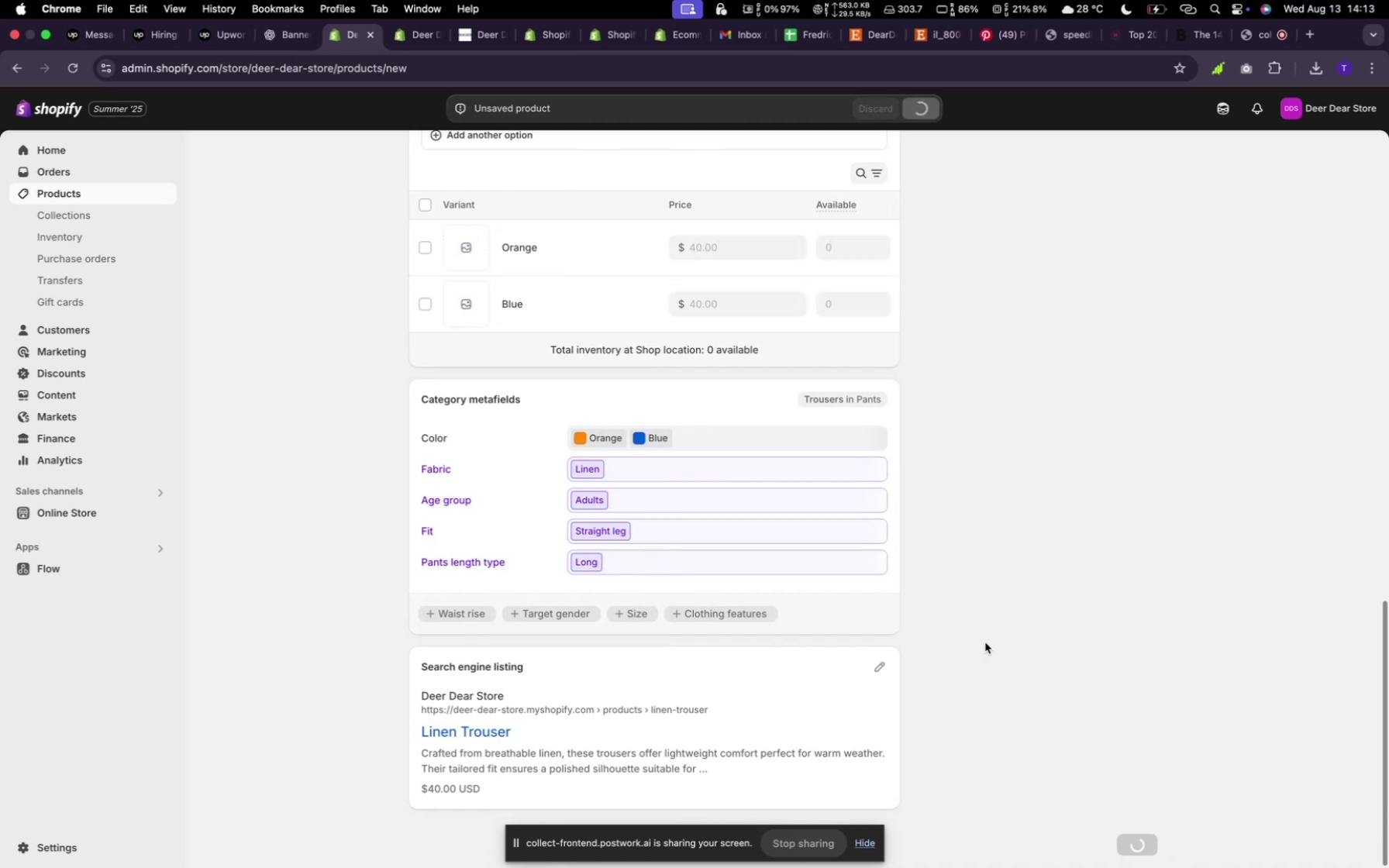 
scroll: coordinate [688, 436], scroll_direction: up, amount: 32.0
 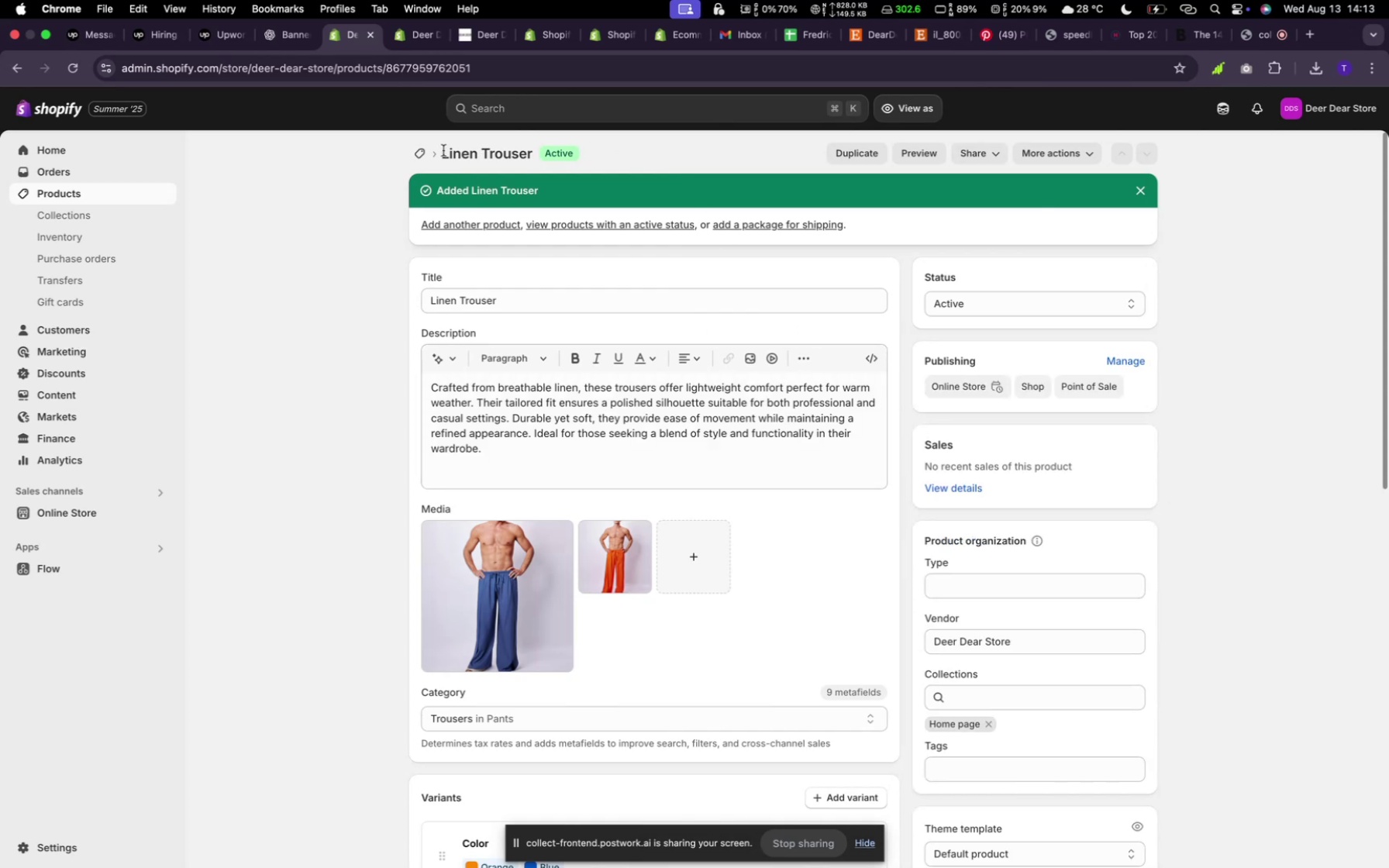 
left_click([421, 153])
 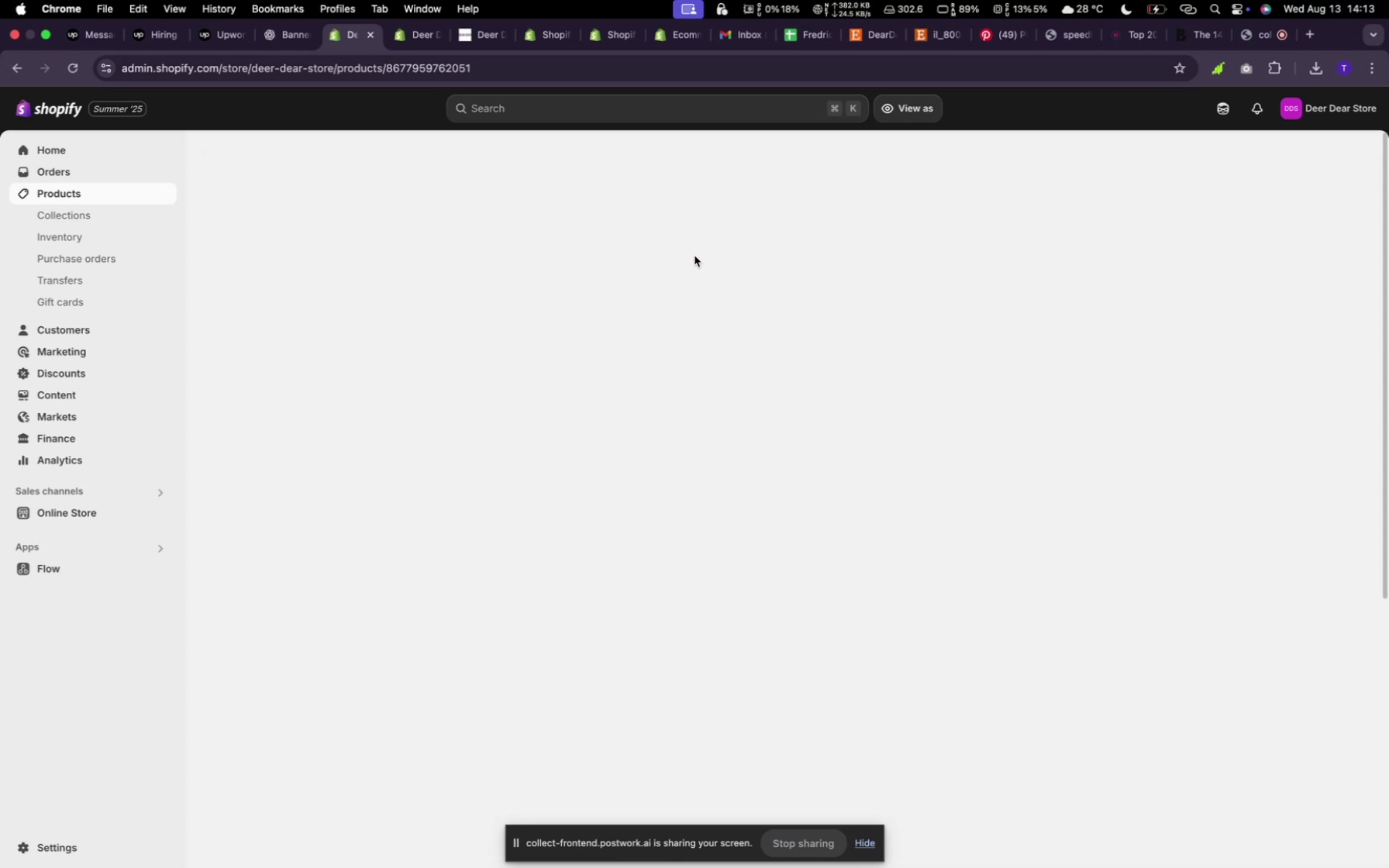 
wait(13.73)
 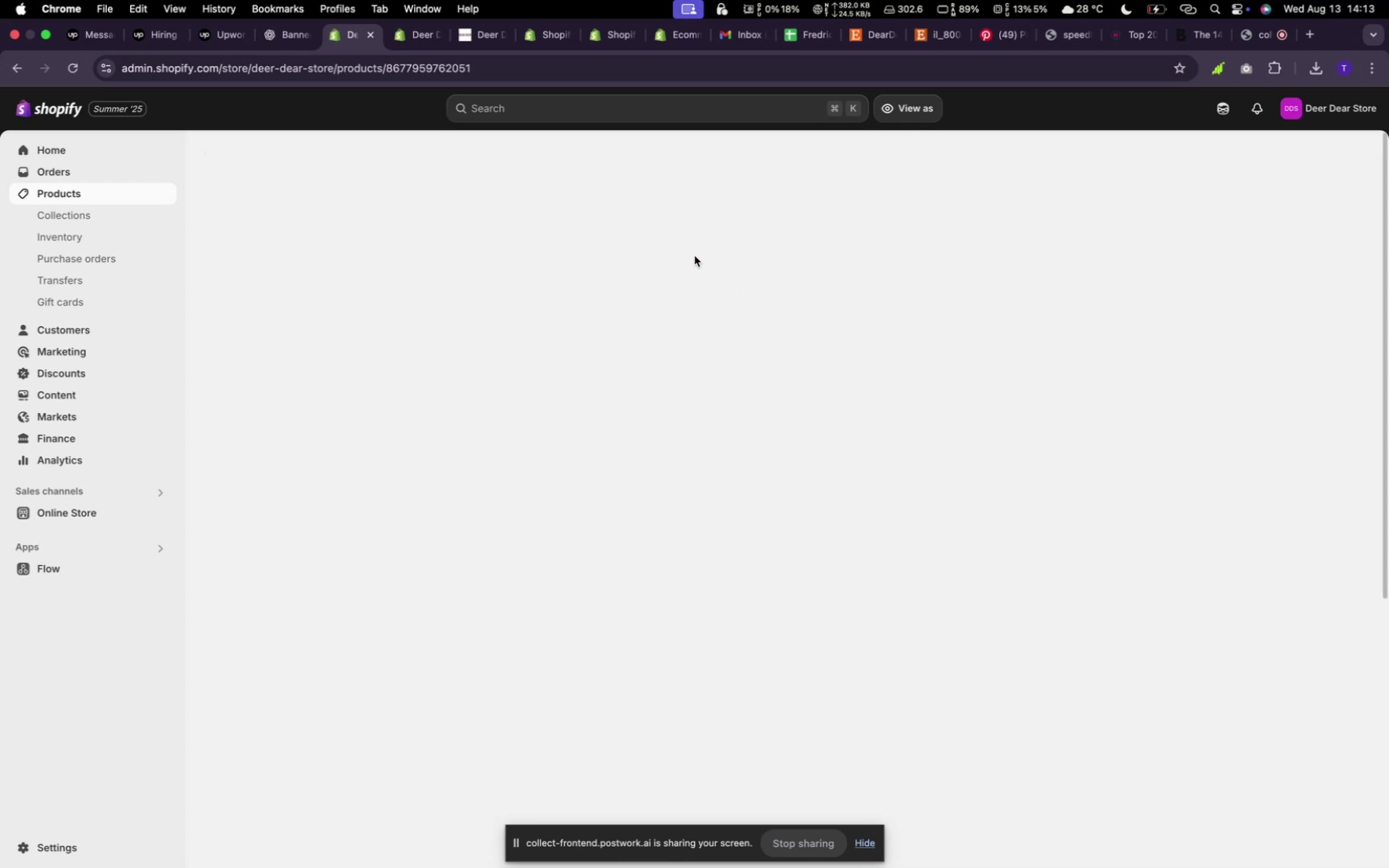 
scroll: coordinate [681, 511], scroll_direction: down, amount: 31.0
 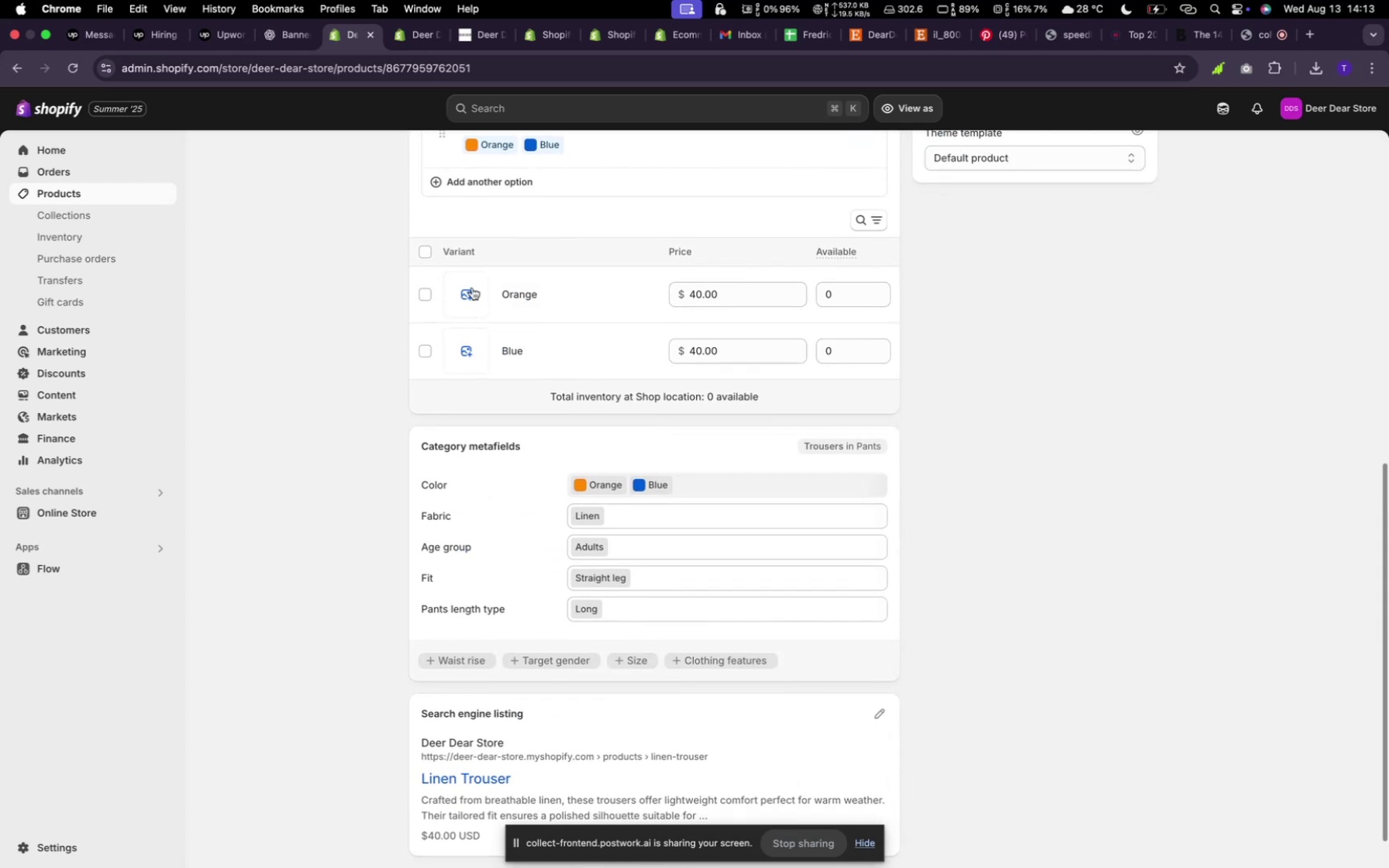 
left_click([463, 300])
 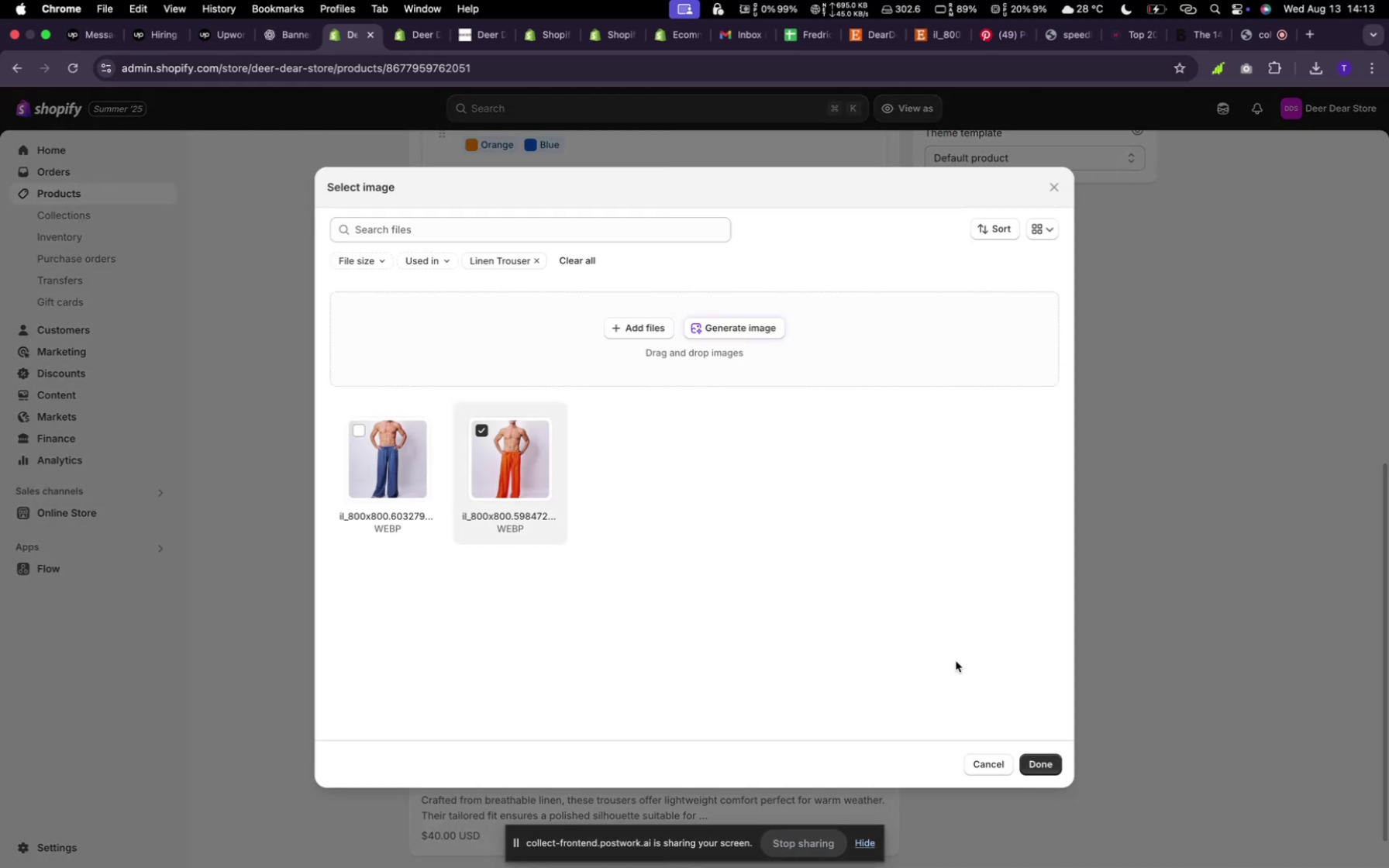 
left_click([1048, 771])
 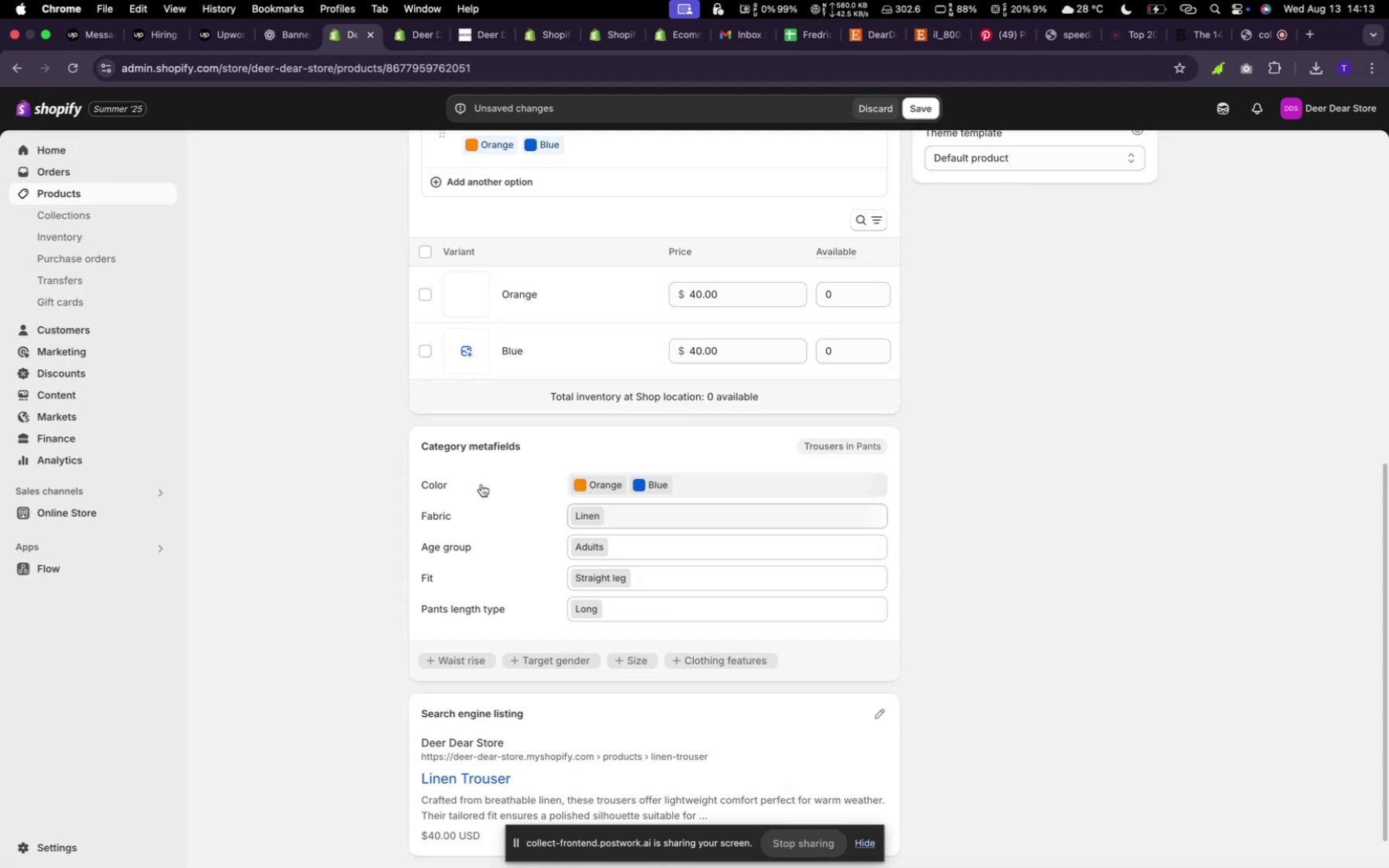 
left_click([457, 350])
 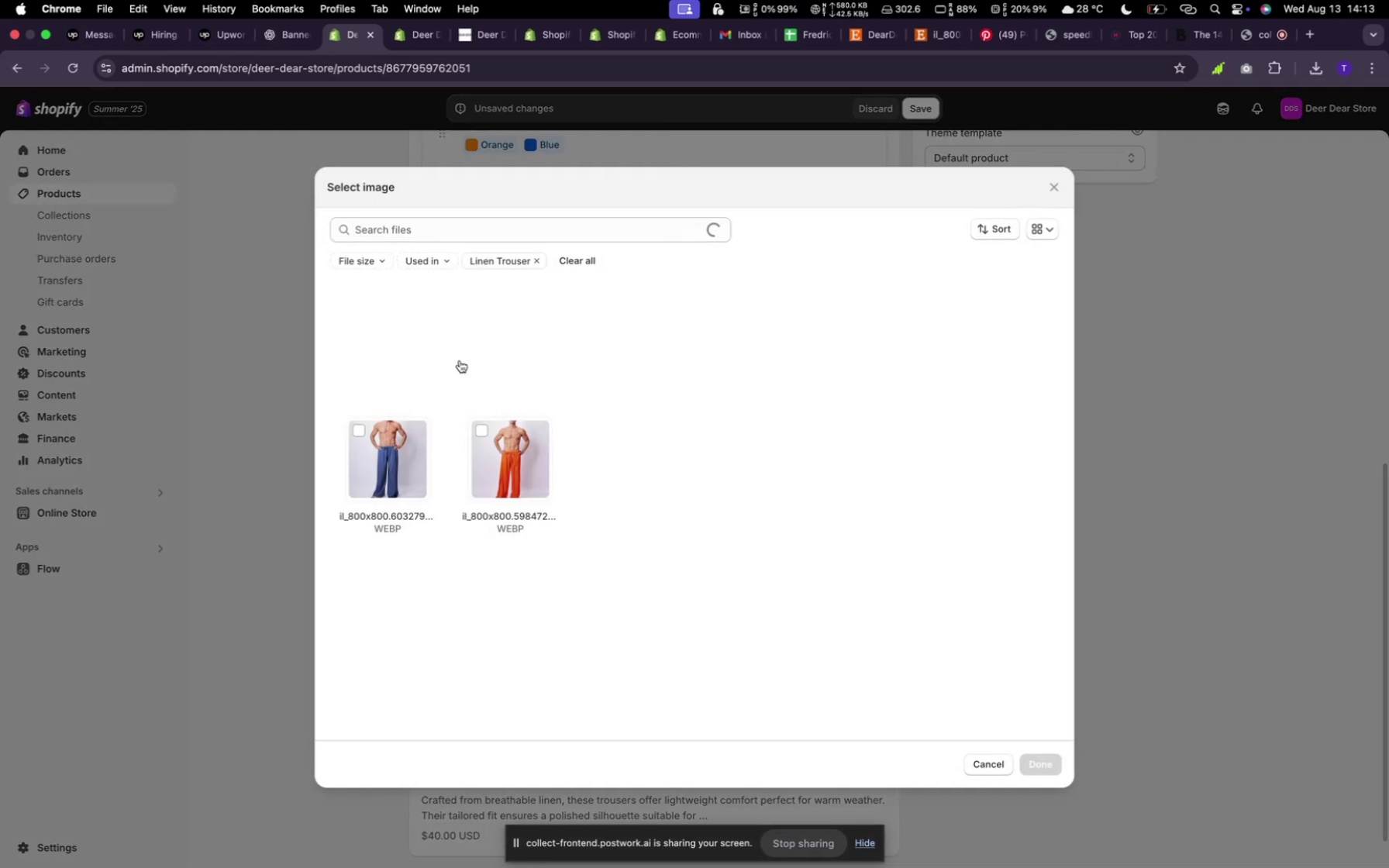 
left_click([405, 468])
 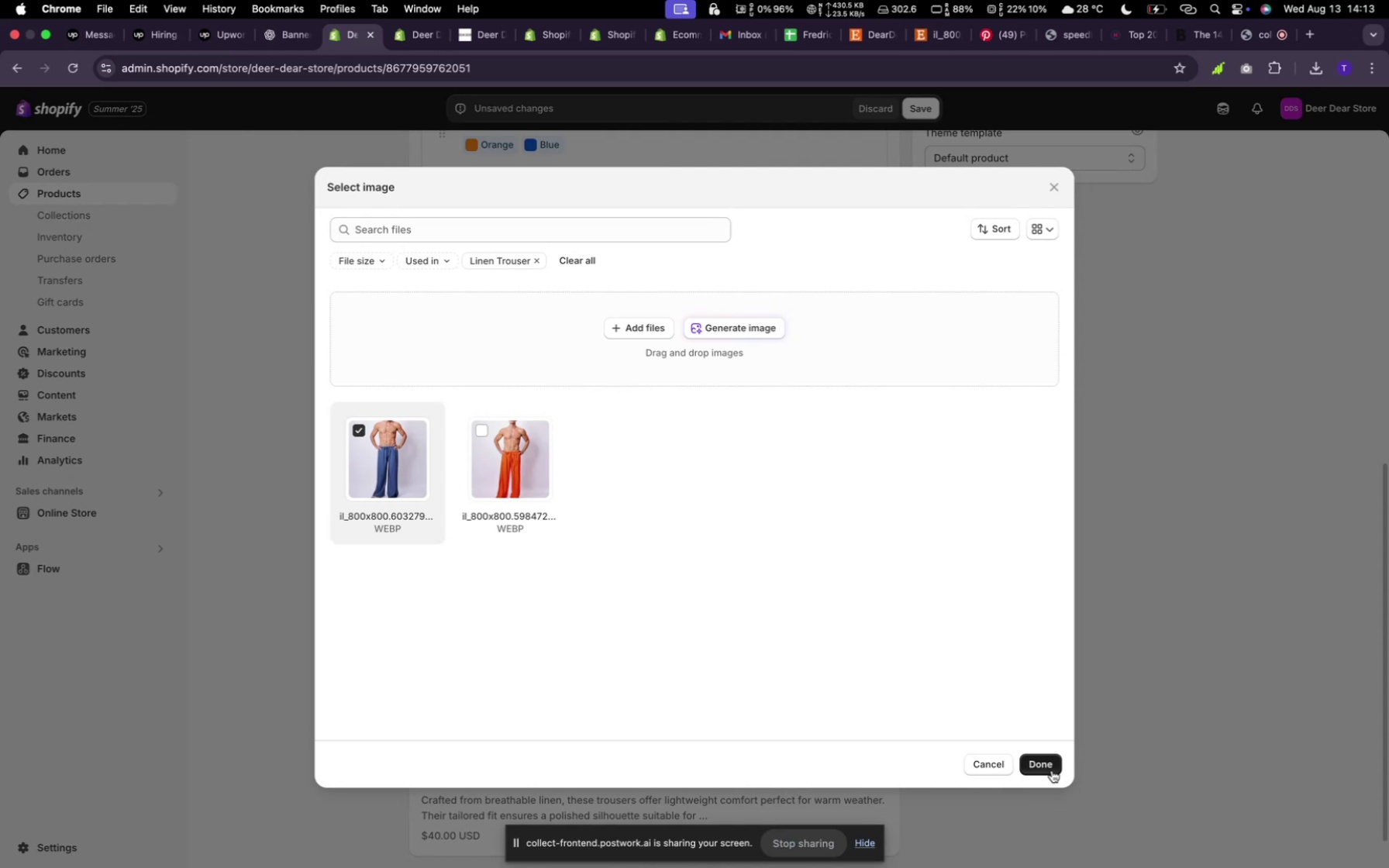 
scroll: coordinate [937, 538], scroll_direction: down, amount: 18.0
 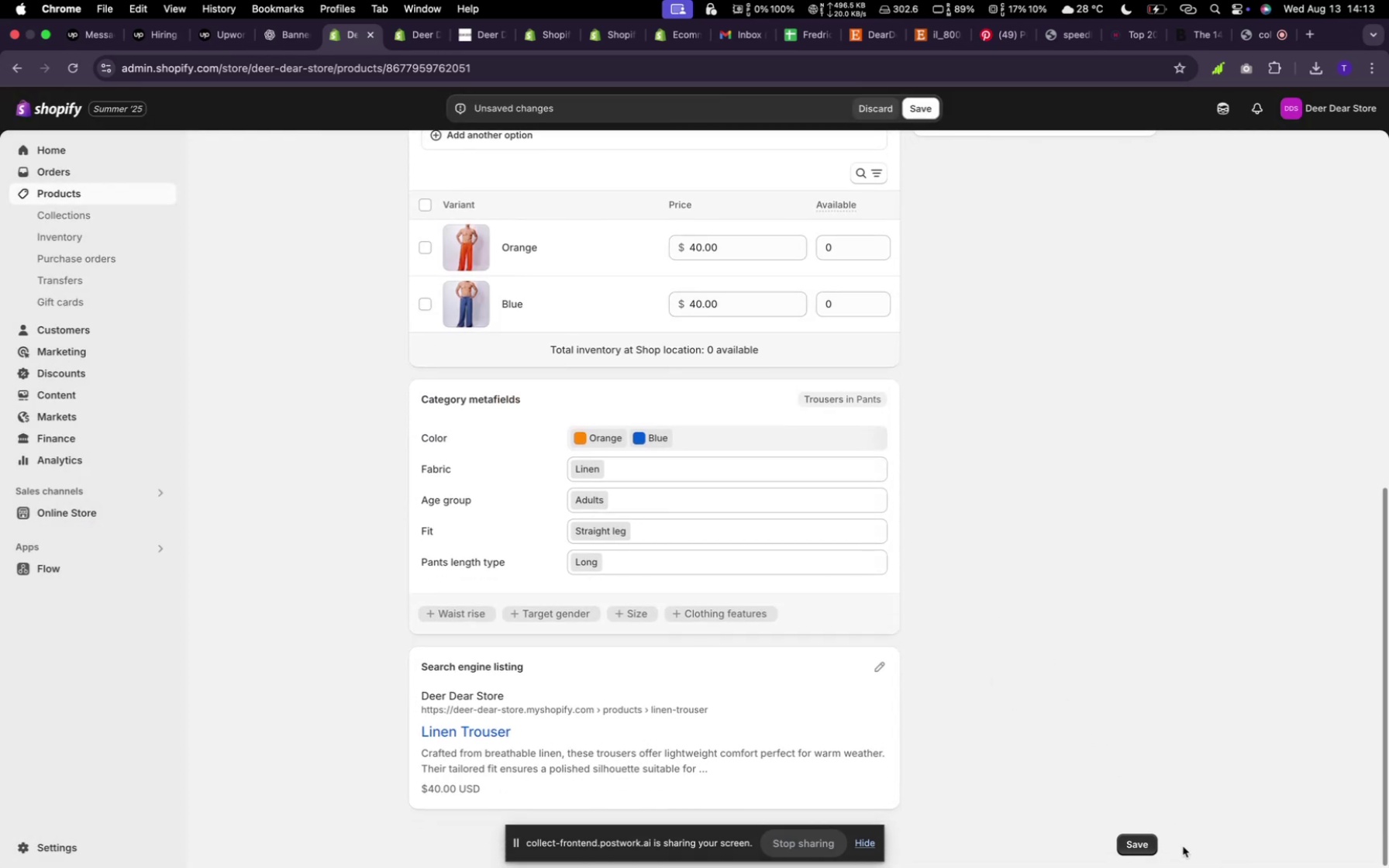 
left_click([1149, 849])
 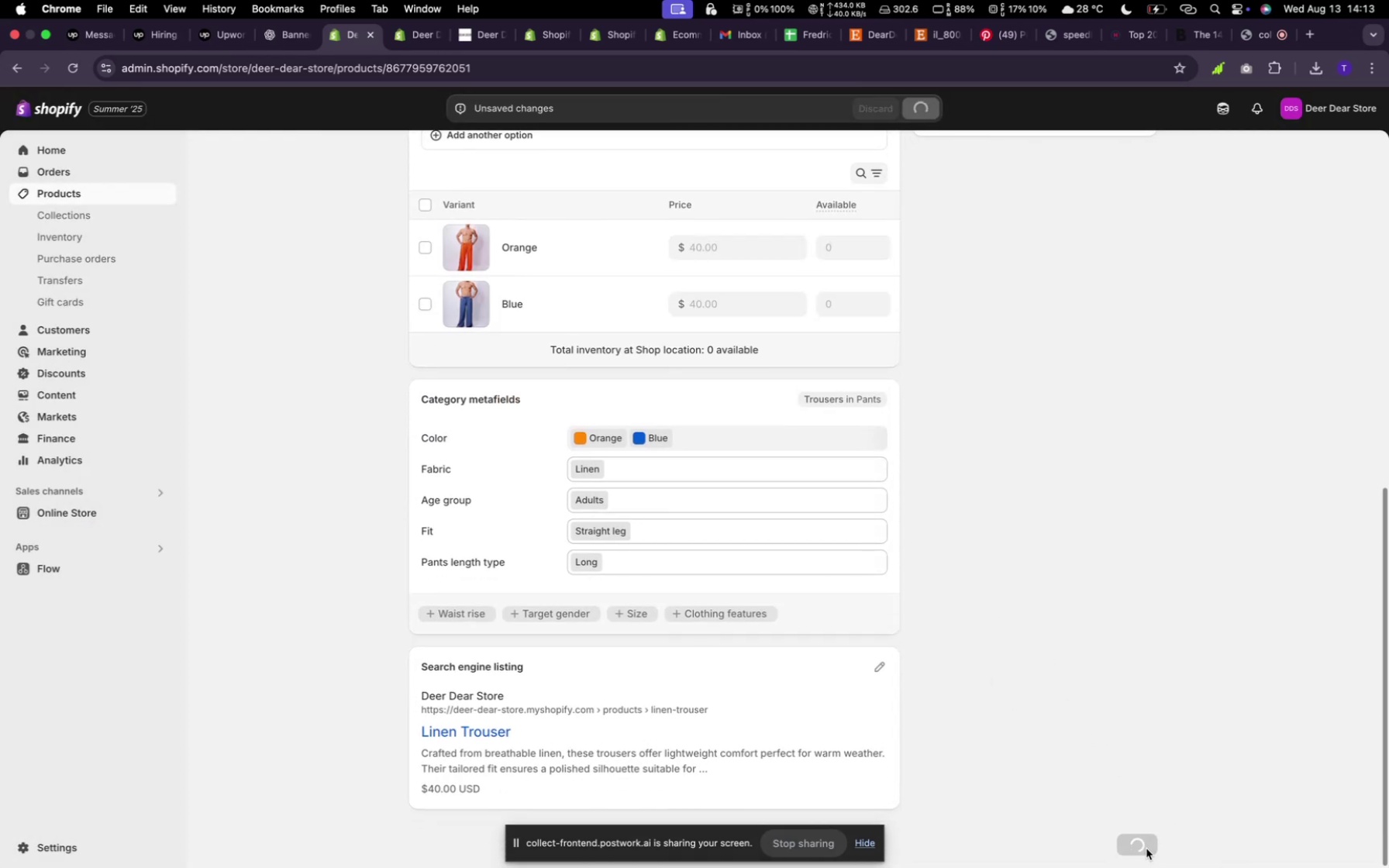 
scroll: coordinate [742, 335], scroll_direction: up, amount: 38.0
 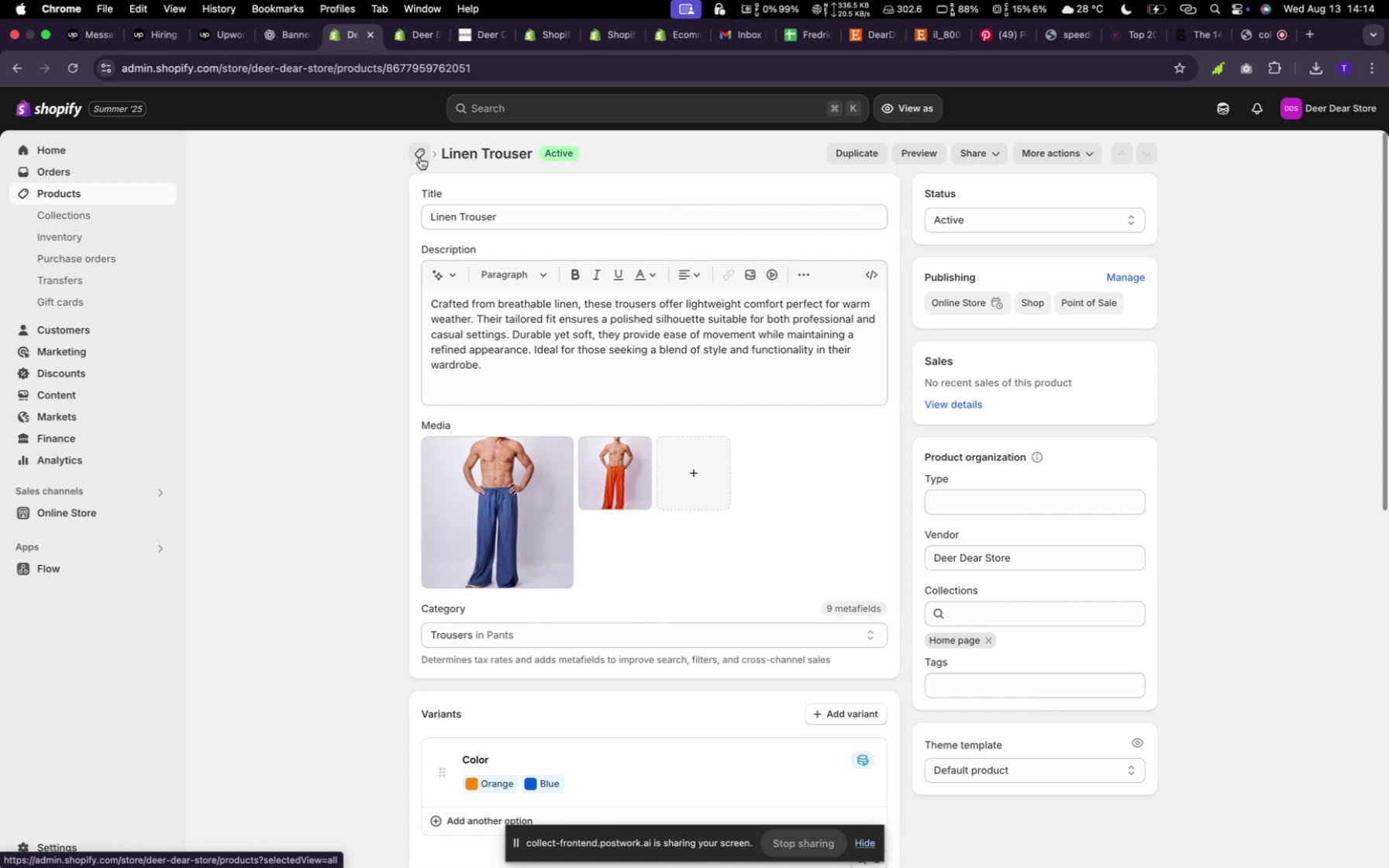 
wait(7.7)
 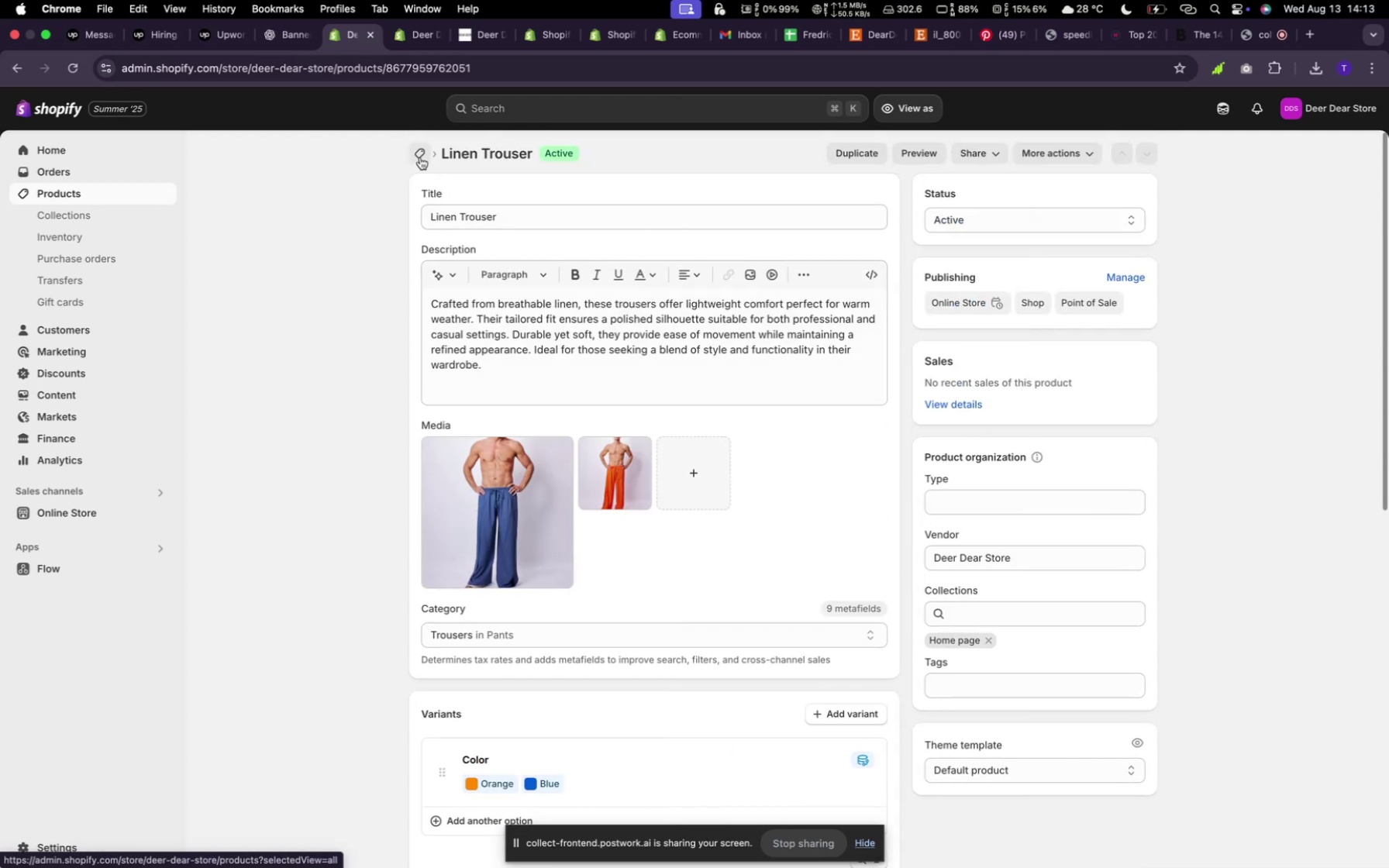 
left_click([421, 153])
 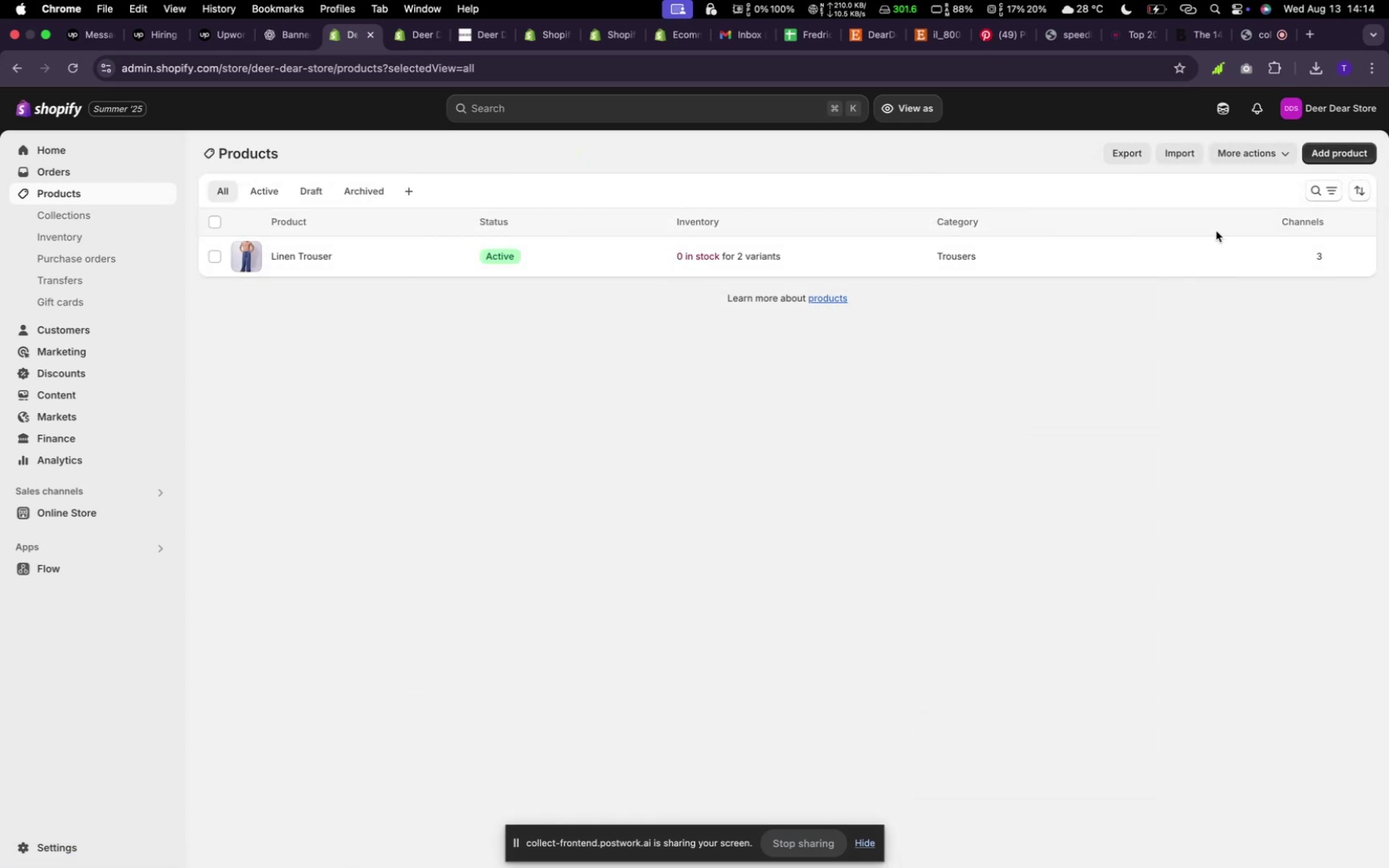 
left_click([1321, 146])
 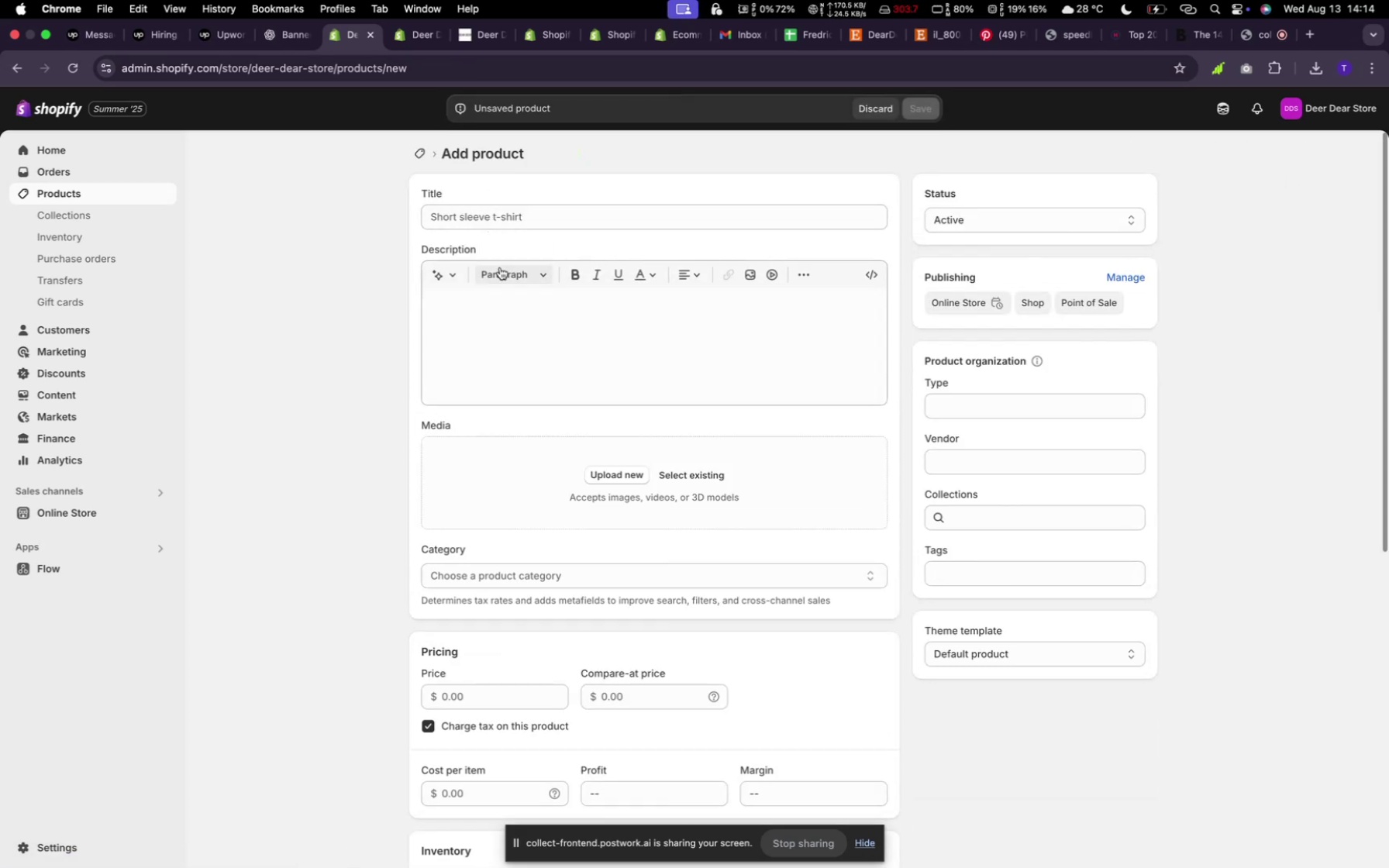 
left_click([682, 473])
 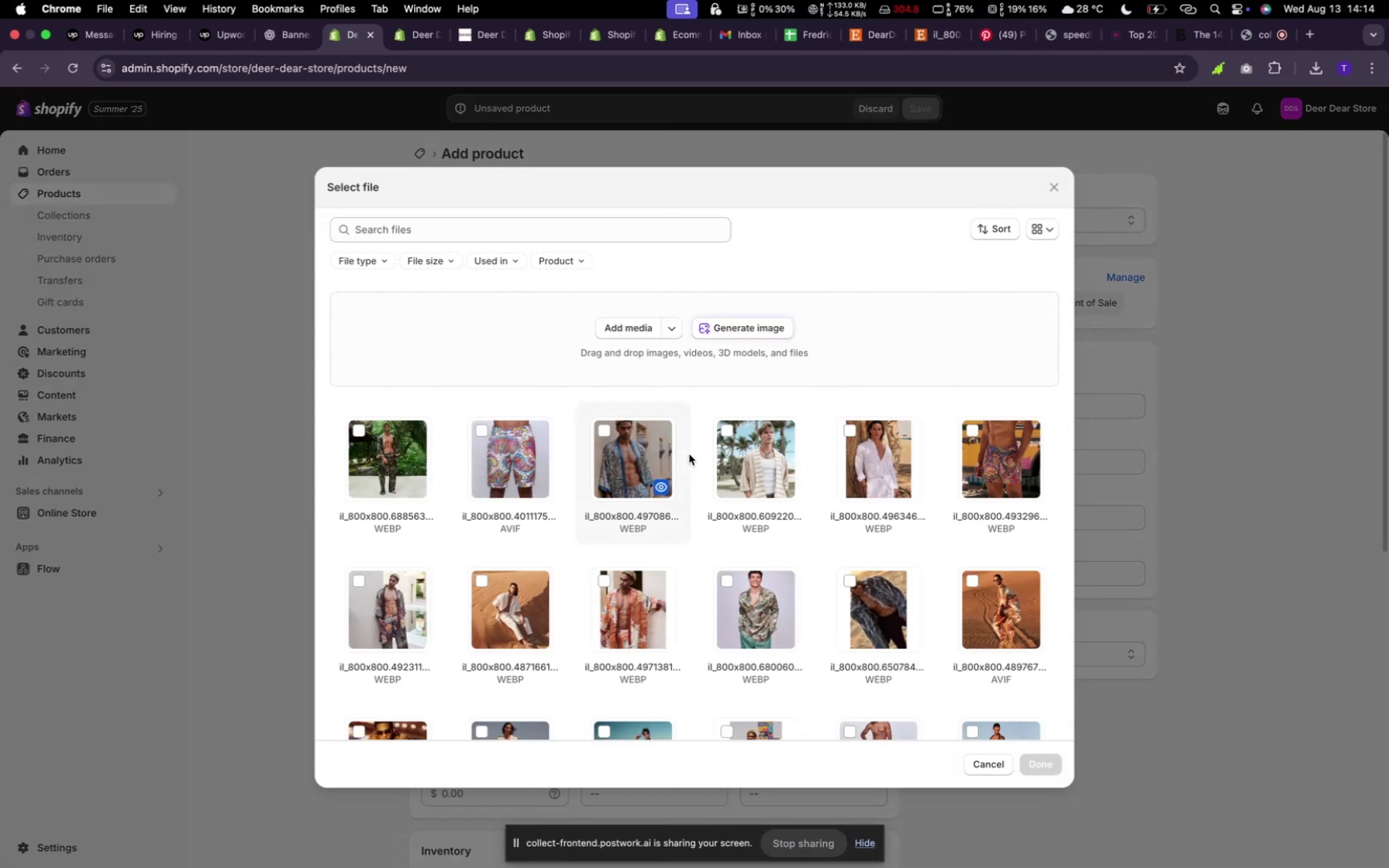 
scroll: coordinate [638, 492], scroll_direction: down, amount: 19.0
 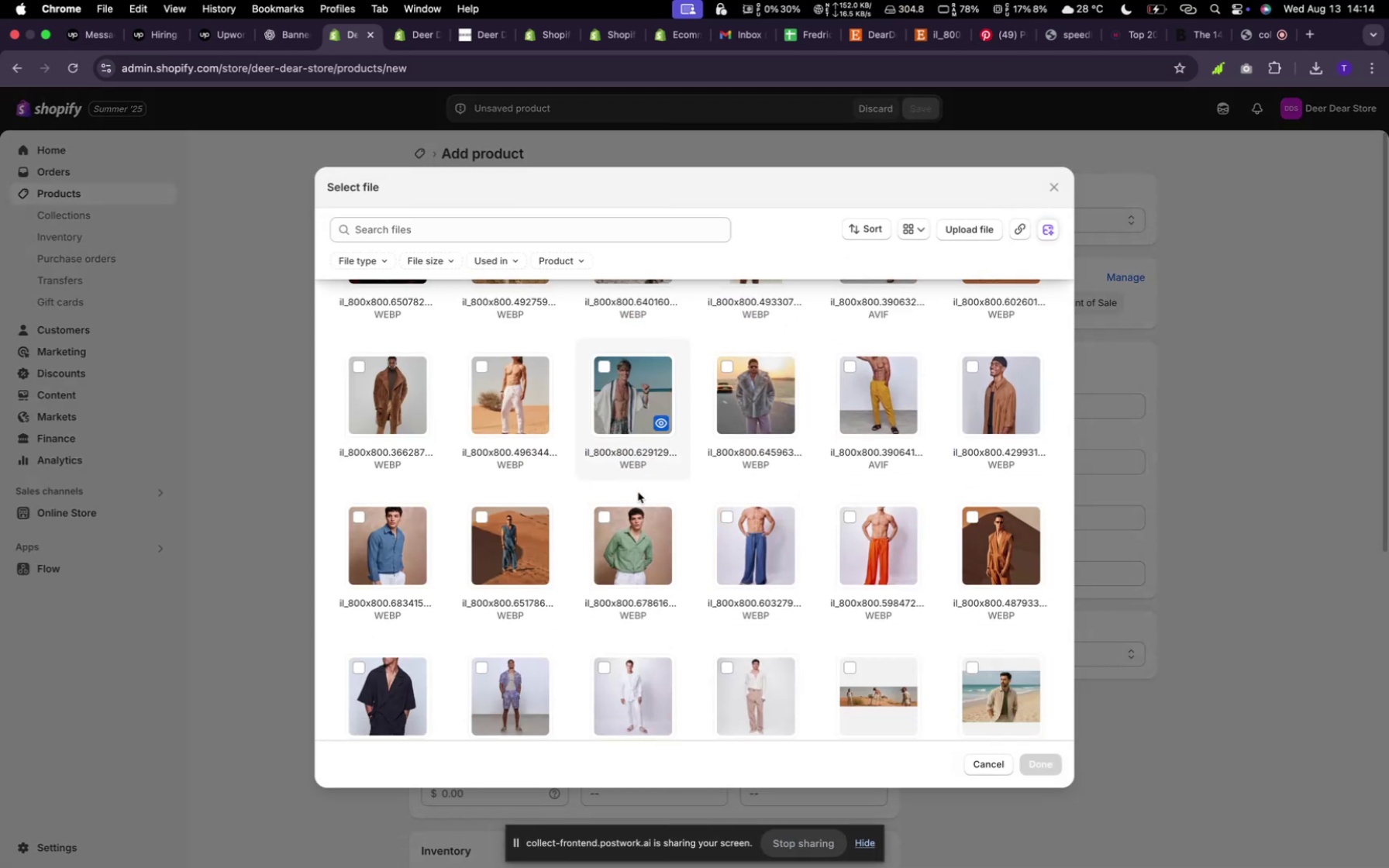 
scroll: coordinate [638, 492], scroll_direction: up, amount: 8.0
 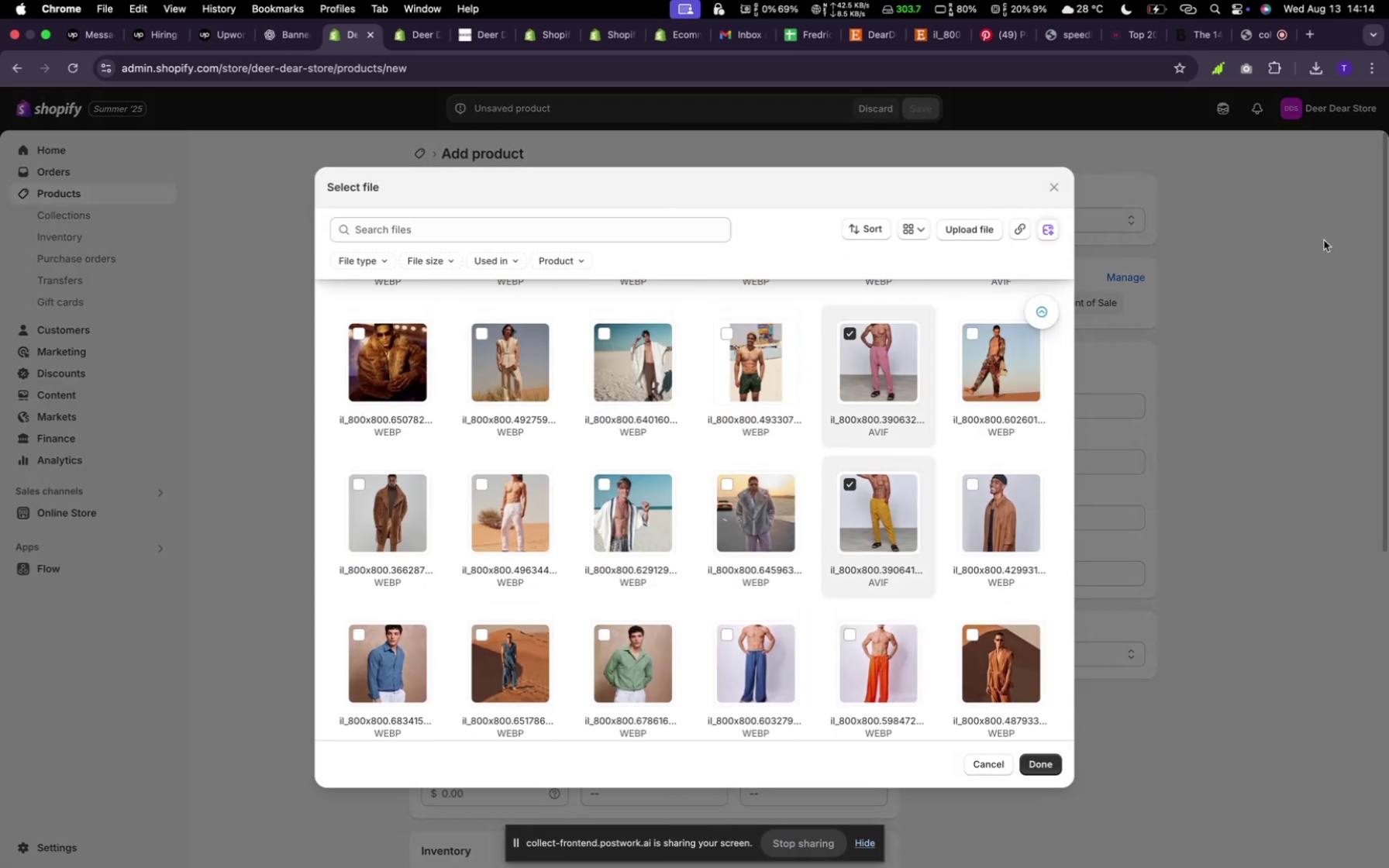 
wait(9.33)
 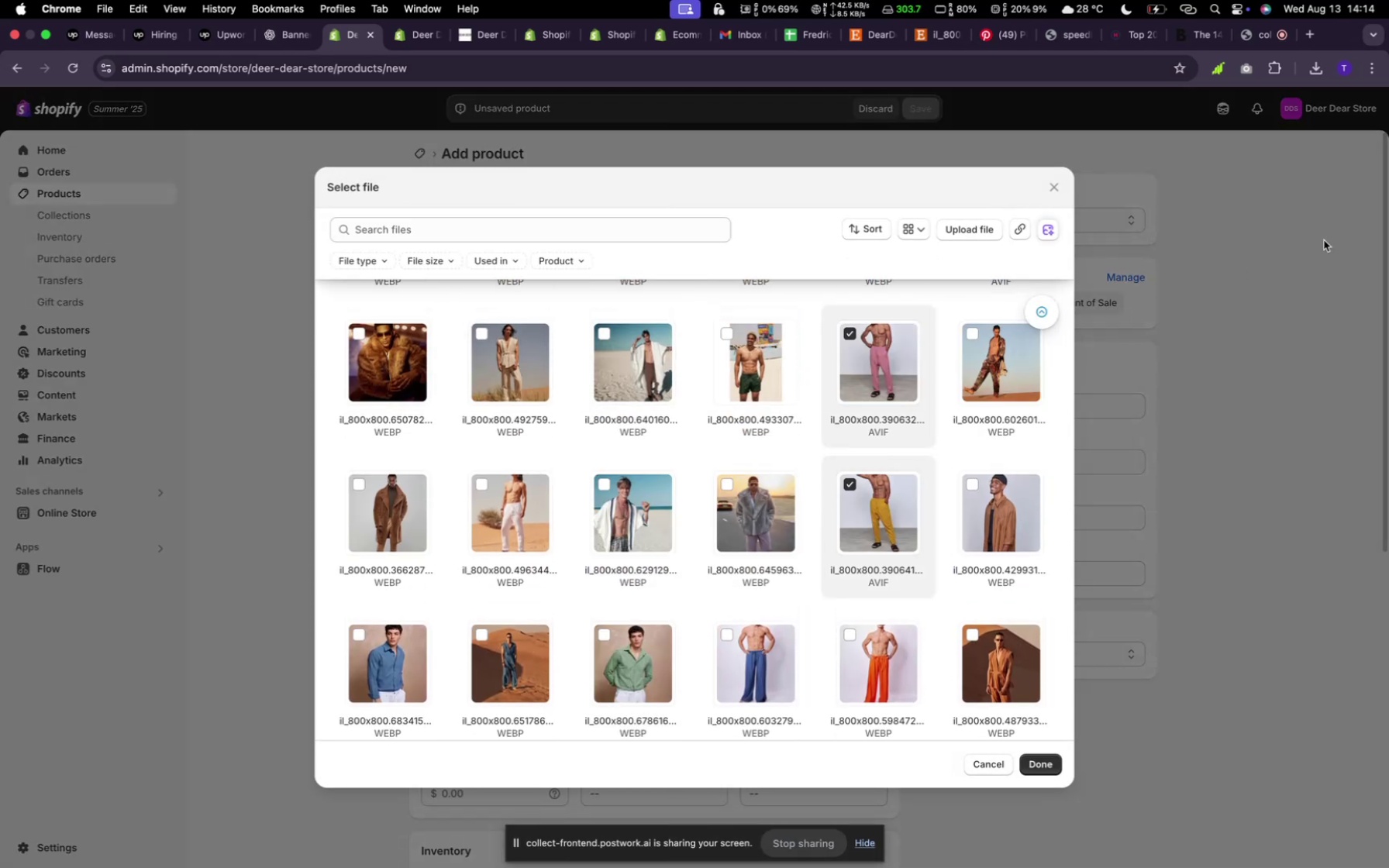 
left_click([487, 223])
 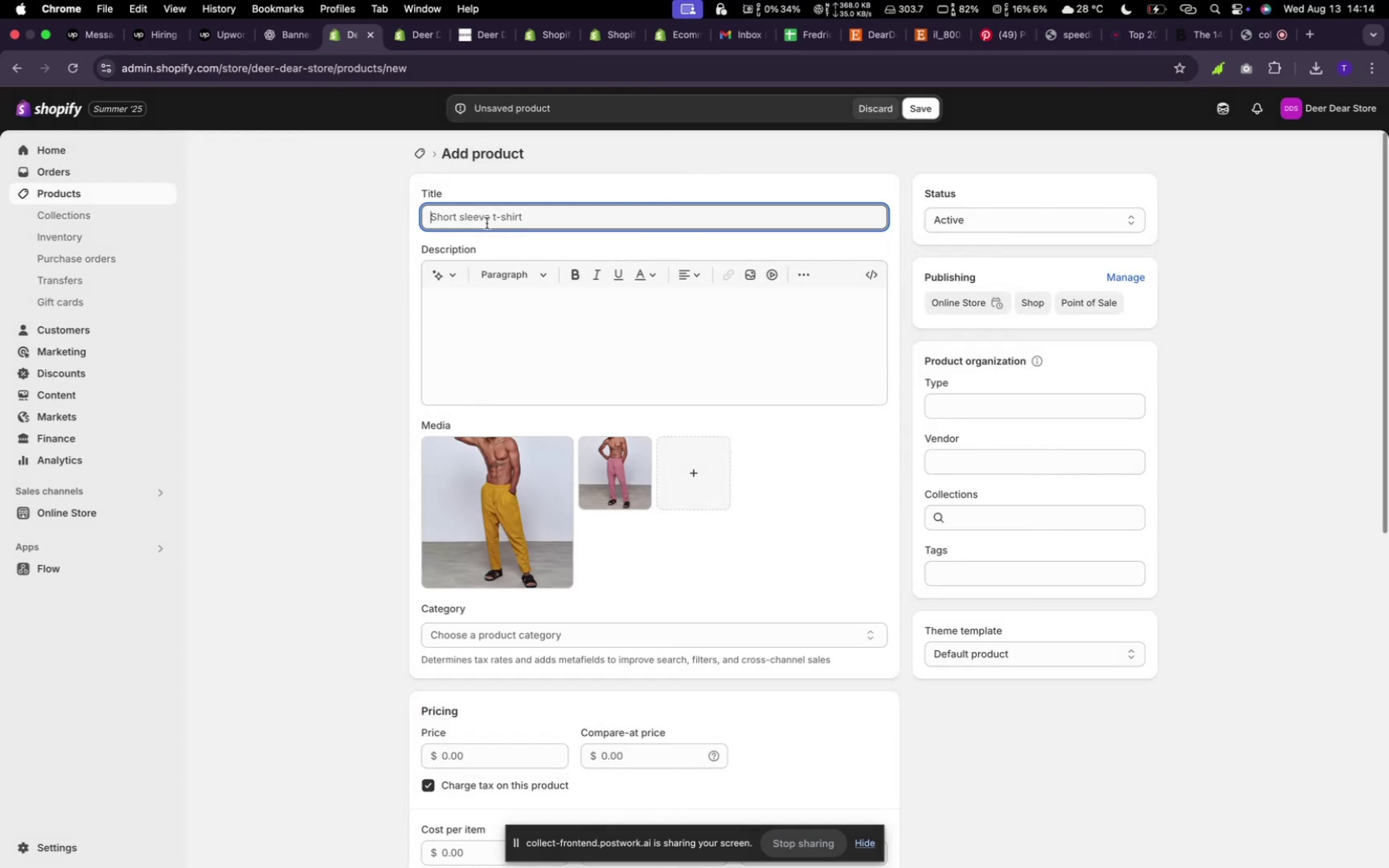 
type(Slick)
 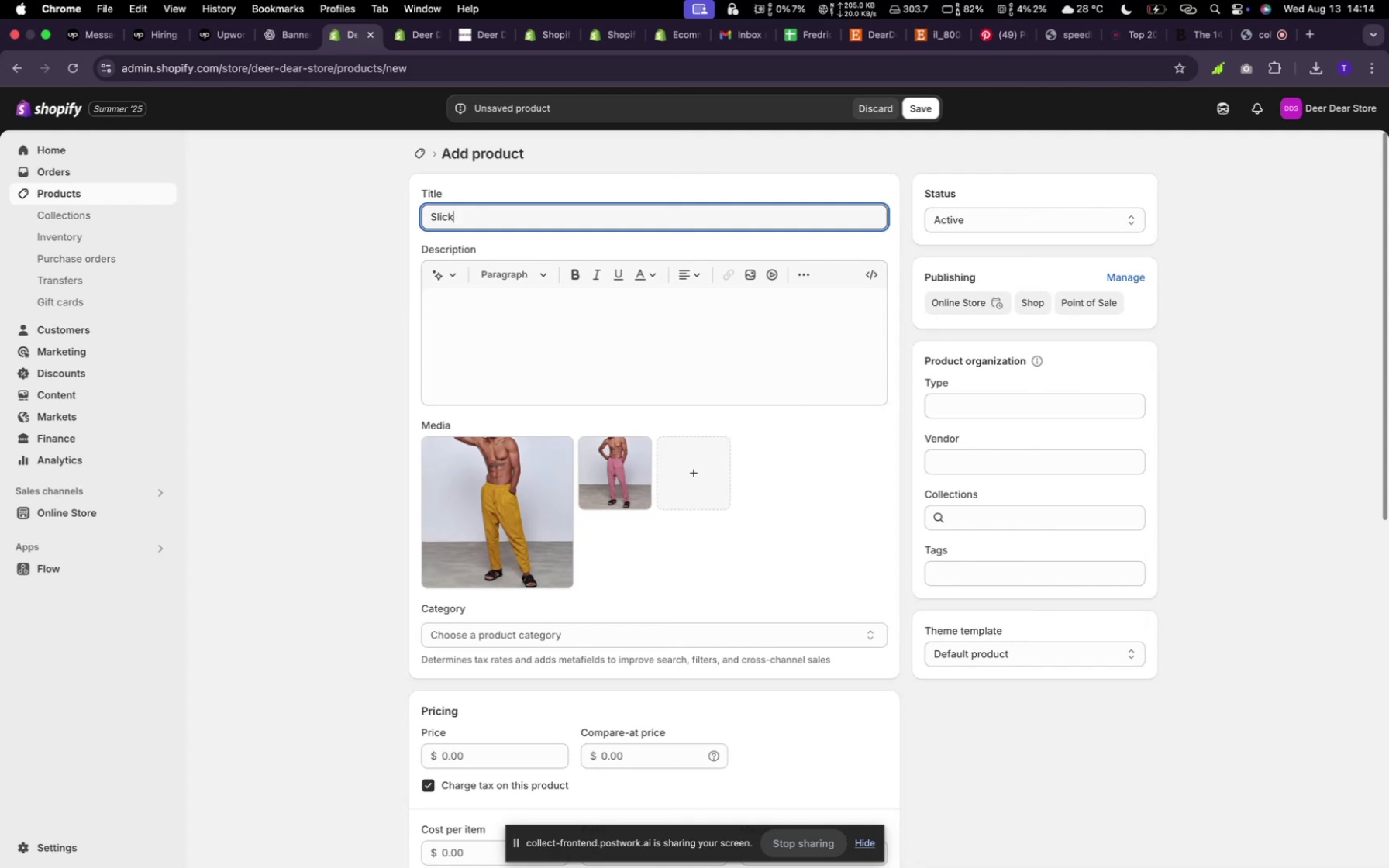 
type(Linen Trouser)
 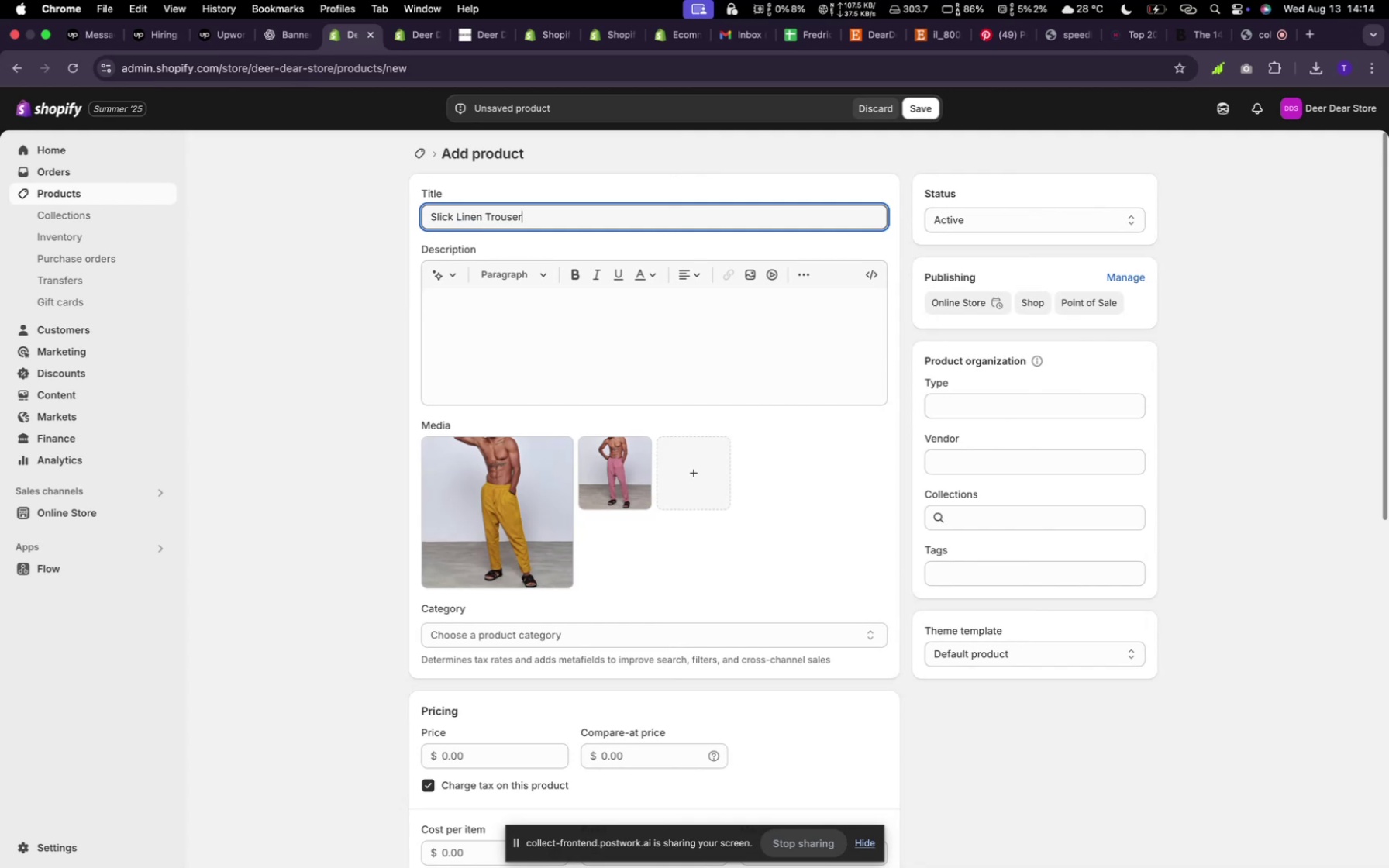 
left_click([458, 280])
 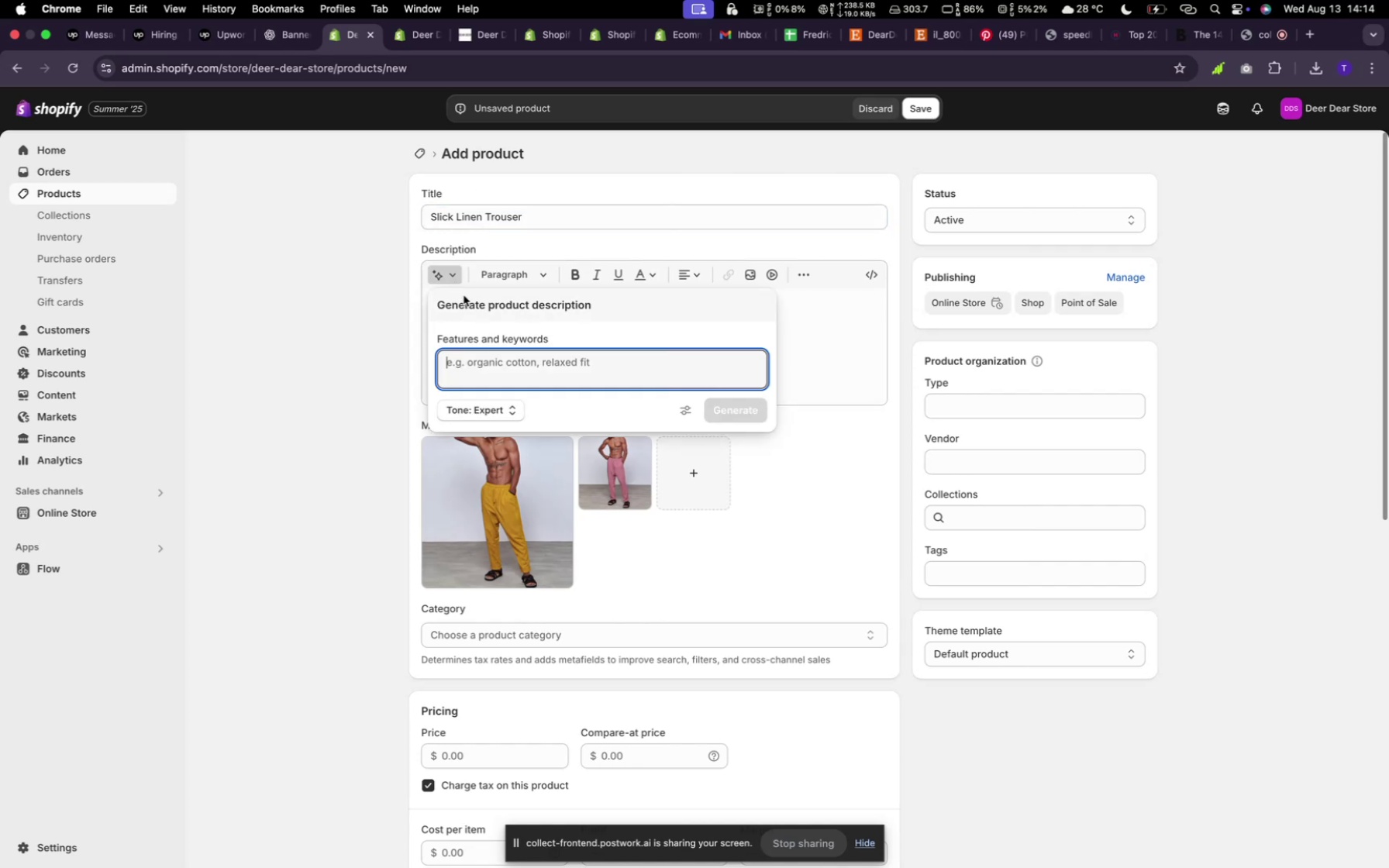 
type(Random)
 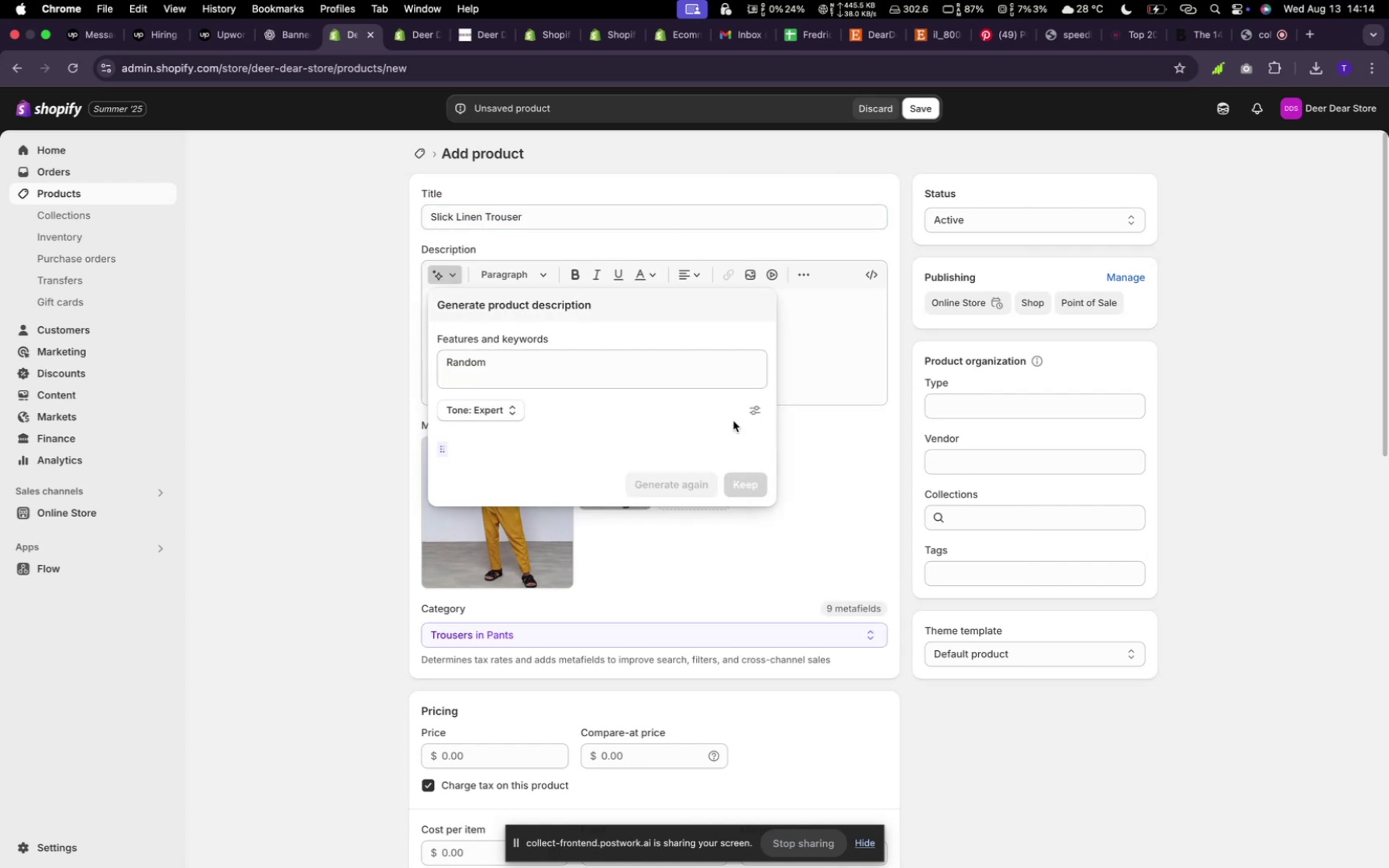 
wait(8.52)
 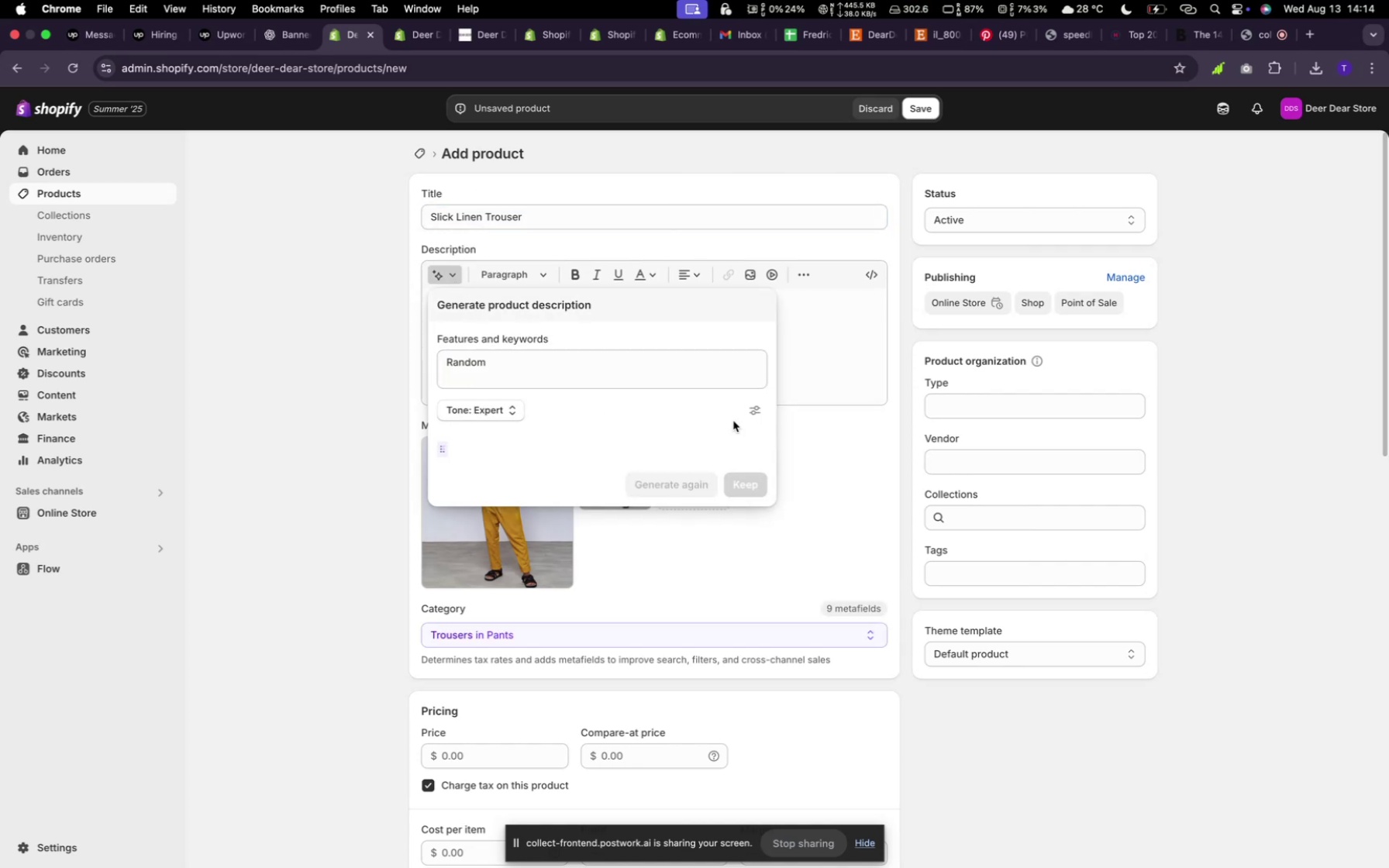 
left_click([744, 569])
 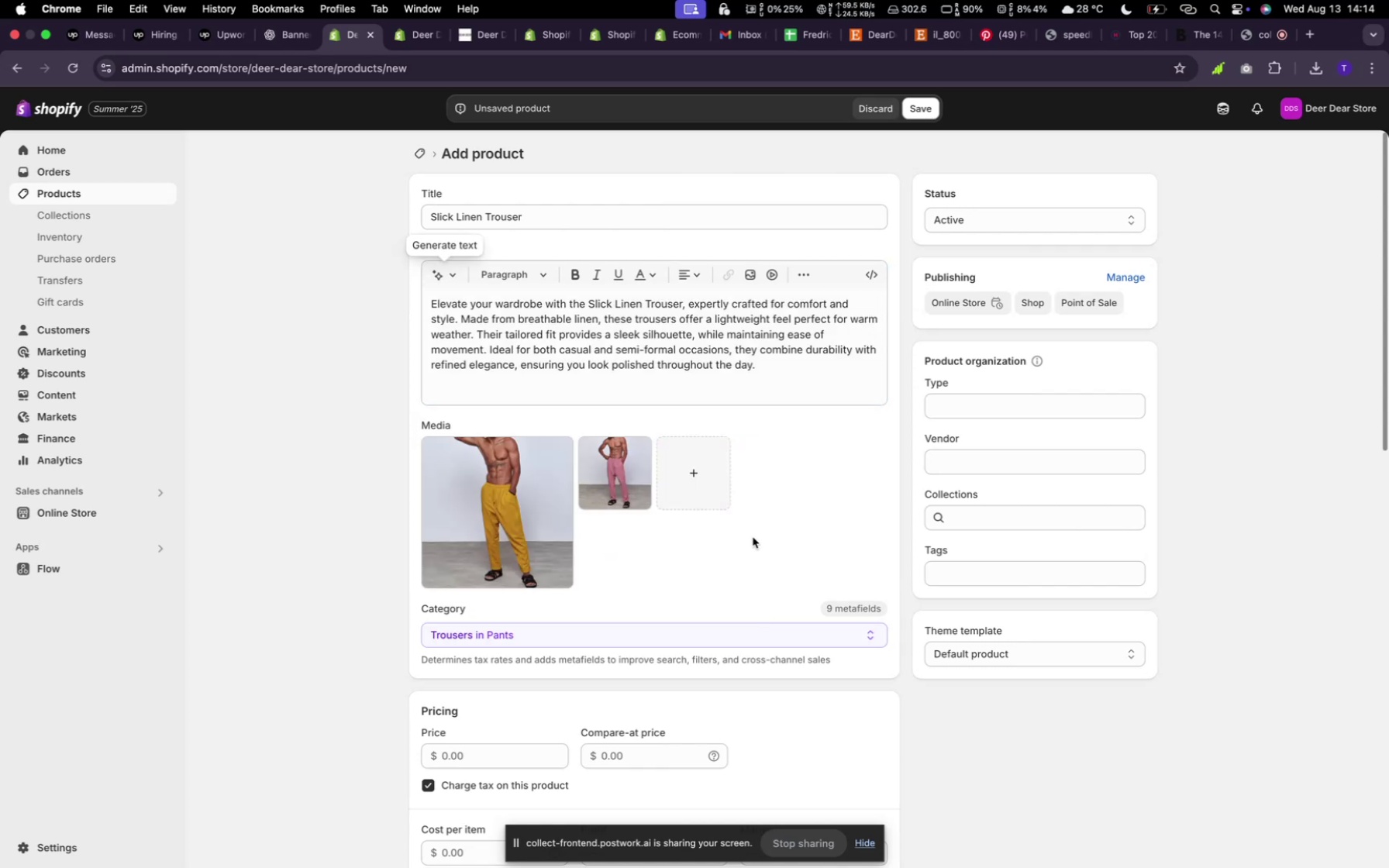 
scroll: coordinate [805, 512], scroll_direction: down, amount: 11.0
 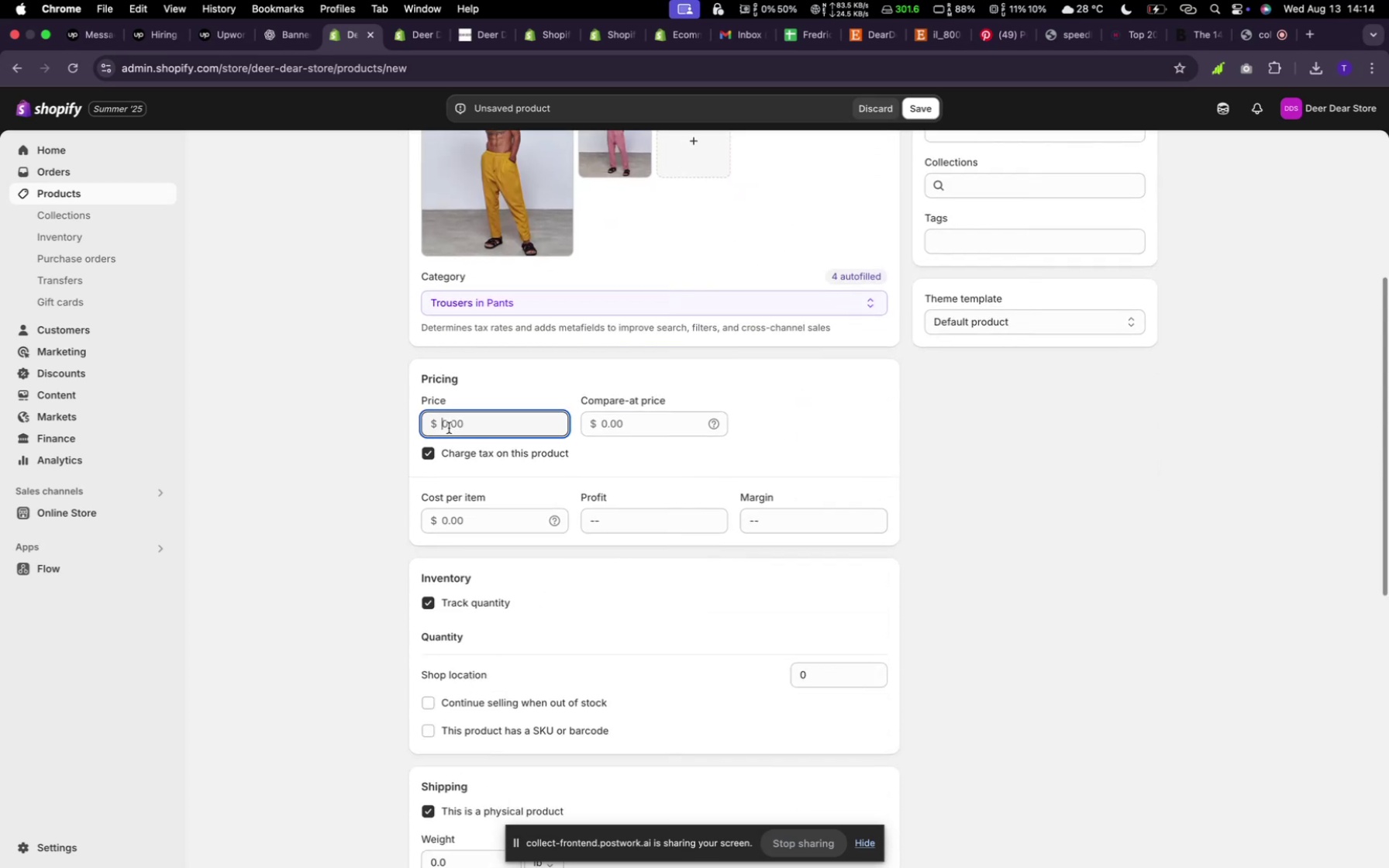 
type(30)
 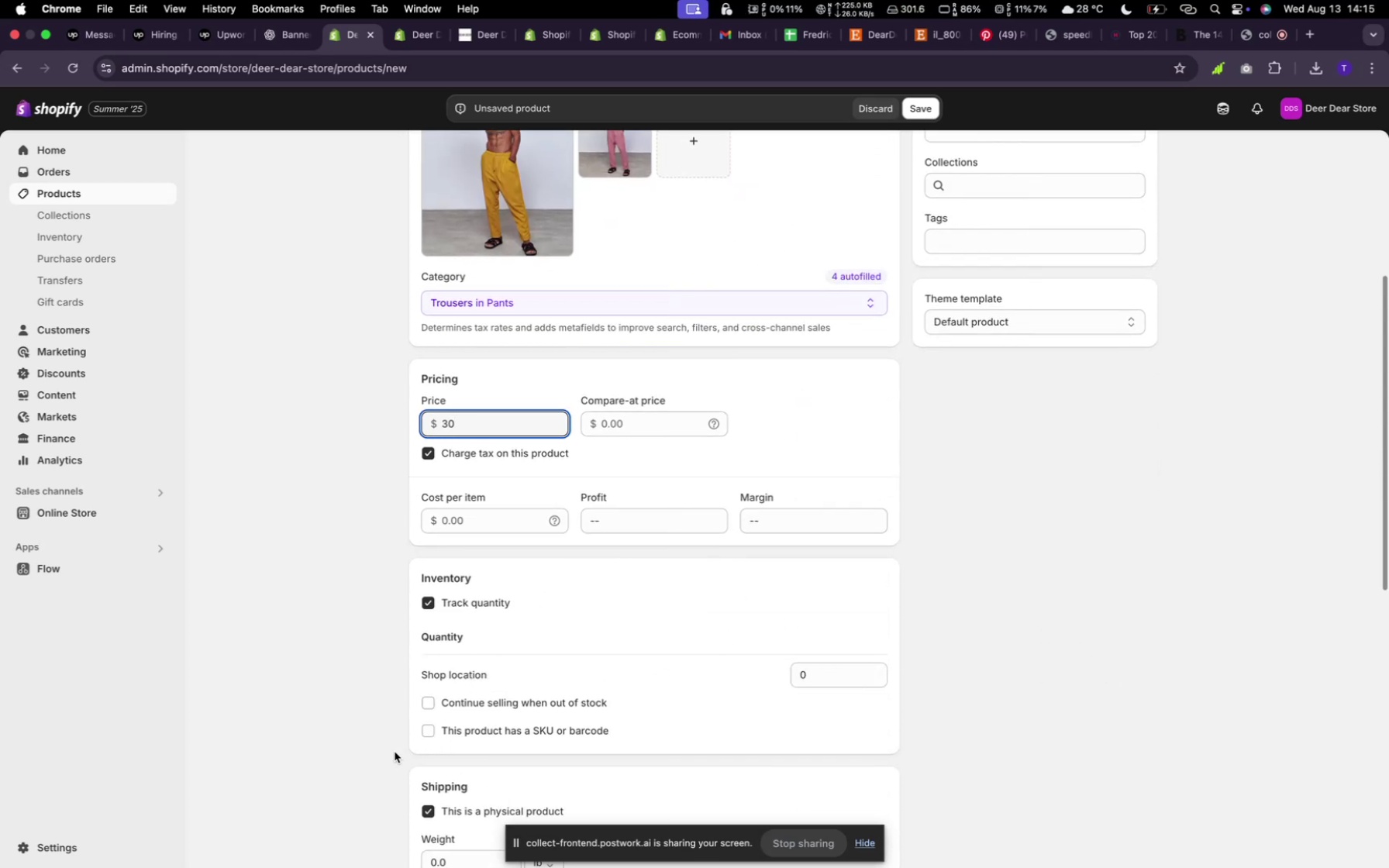 
left_click([422, 707])
 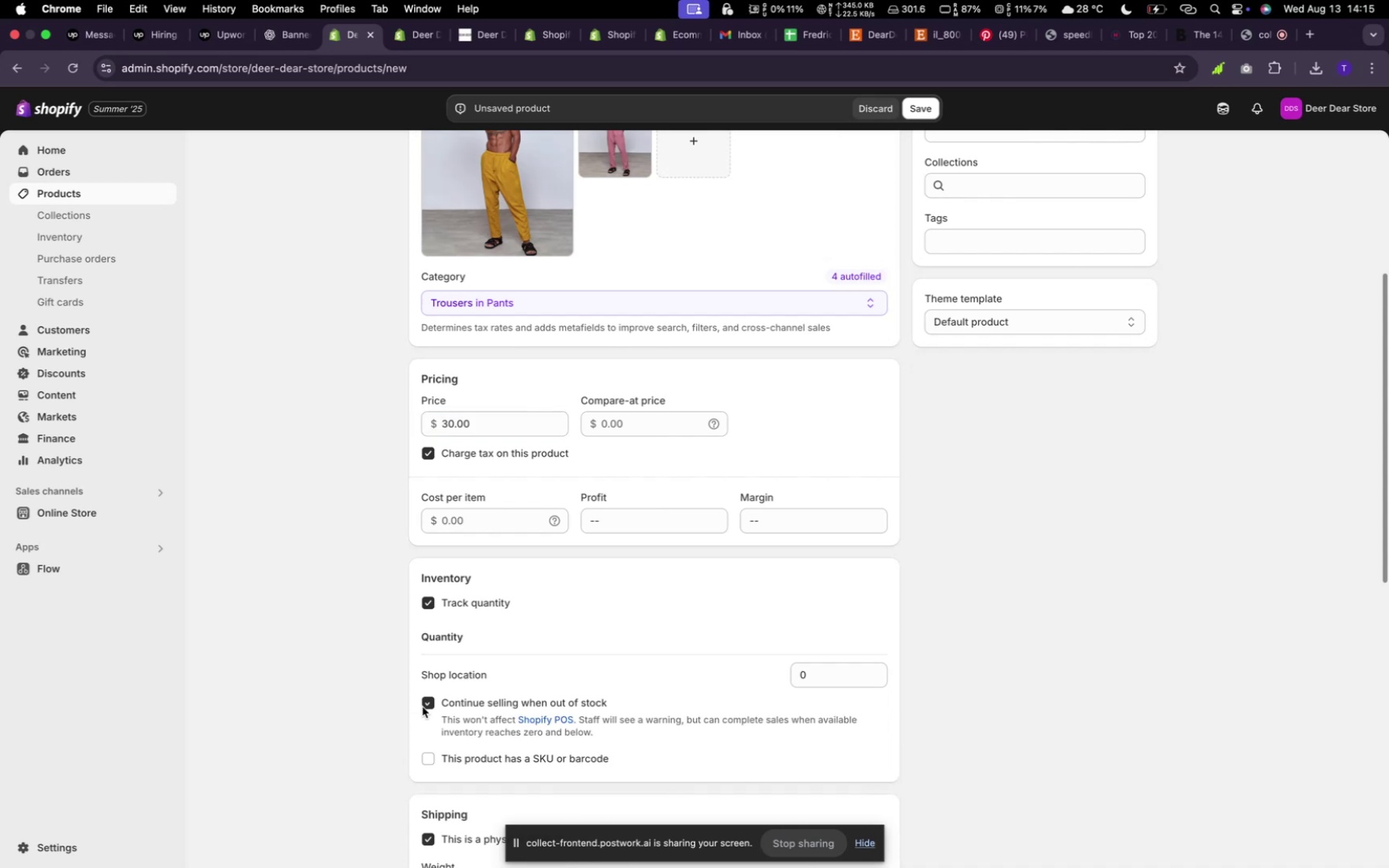 
scroll: coordinate [827, 567], scroll_direction: down, amount: 21.0
 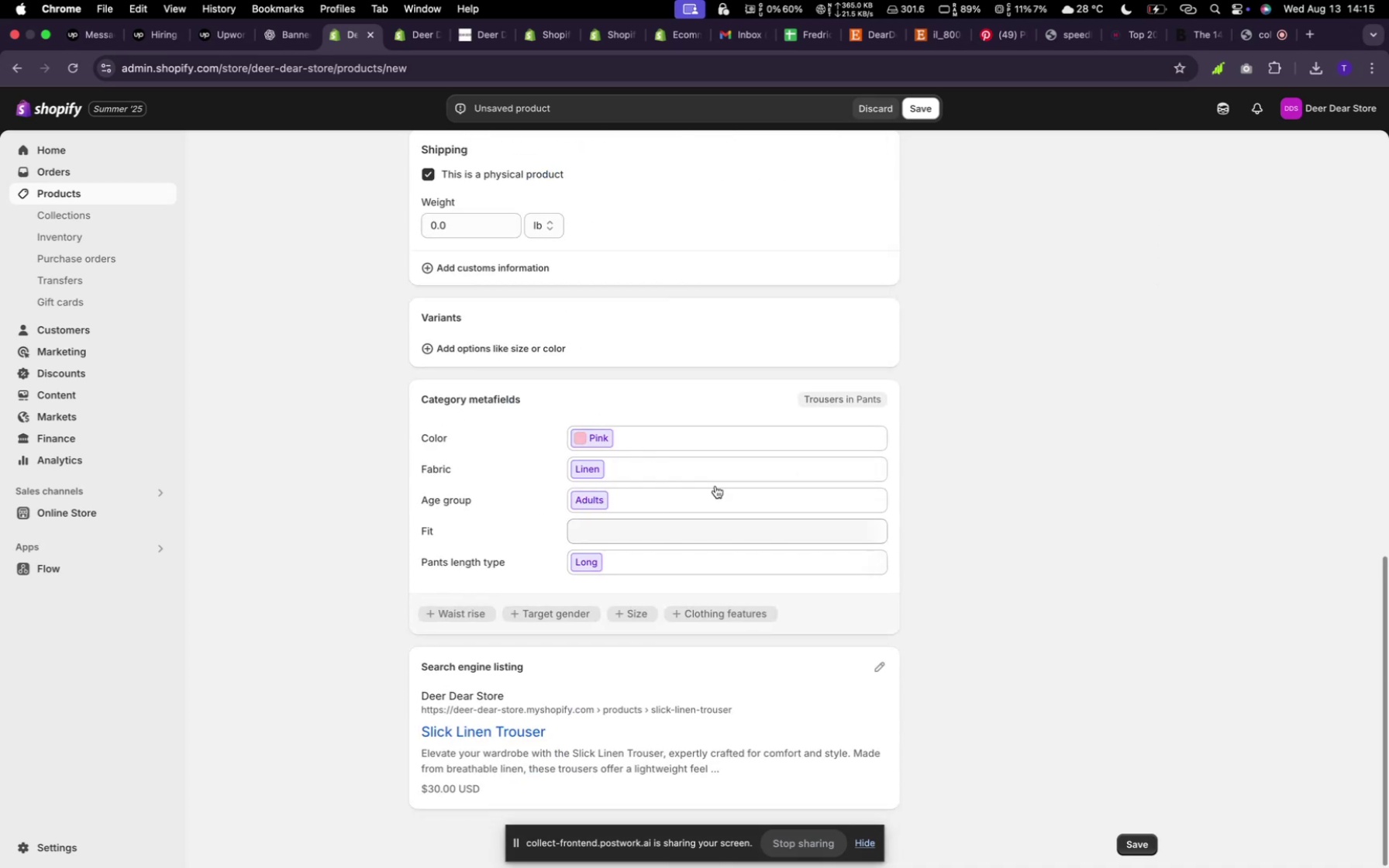 
scroll: coordinate [637, 357], scroll_direction: up, amount: 4.0
 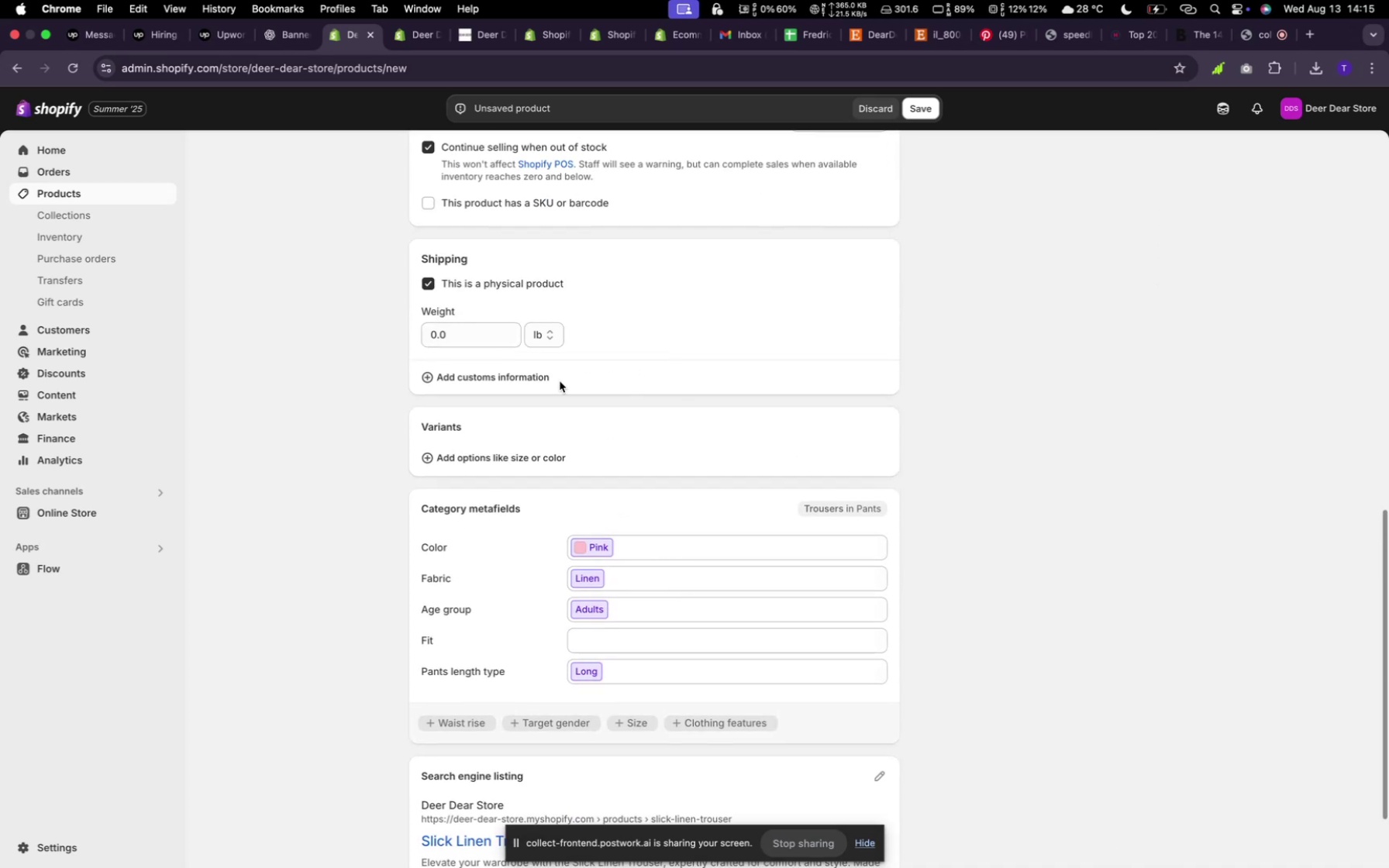 
left_click([498, 458])
 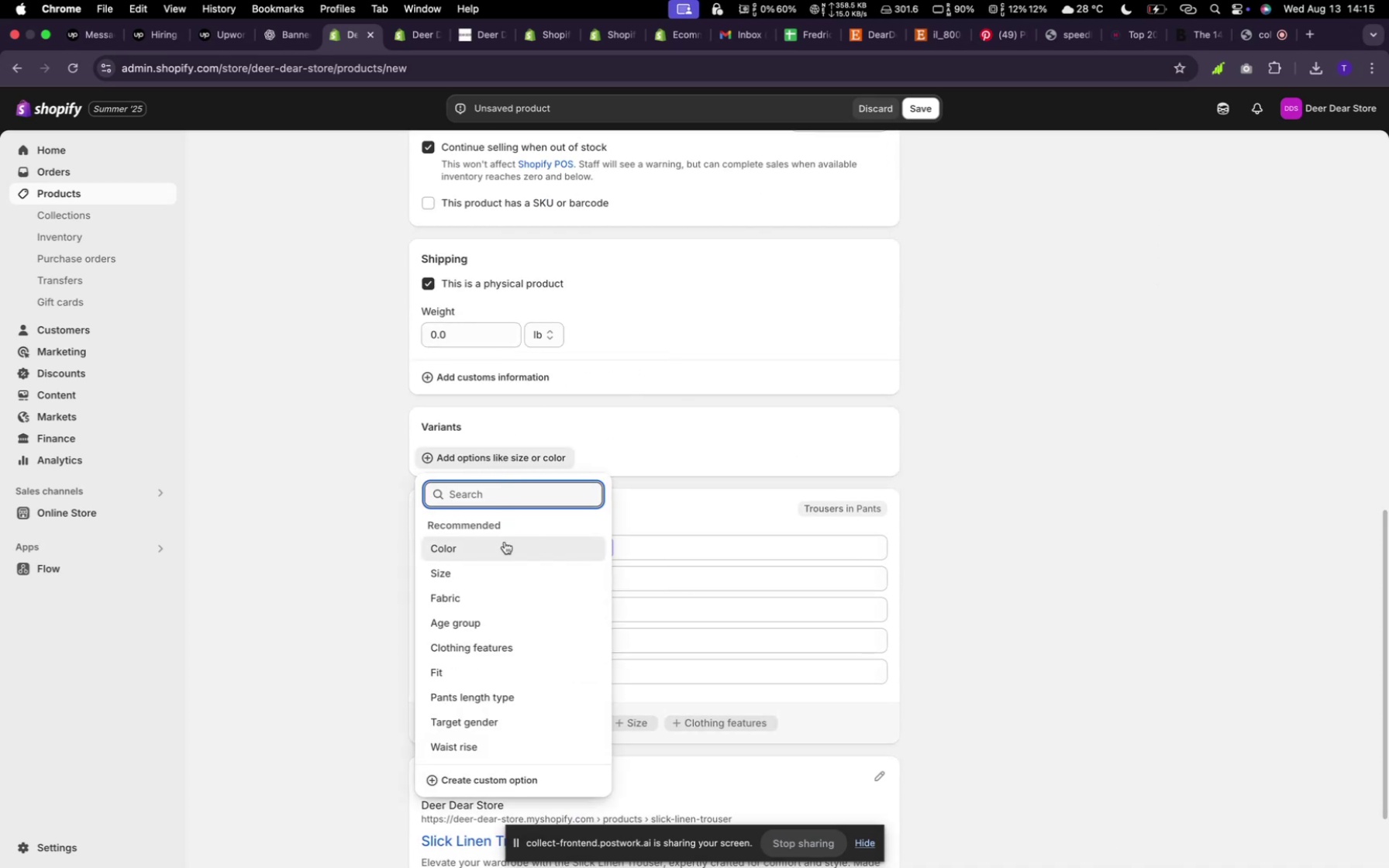 
left_click([500, 547])
 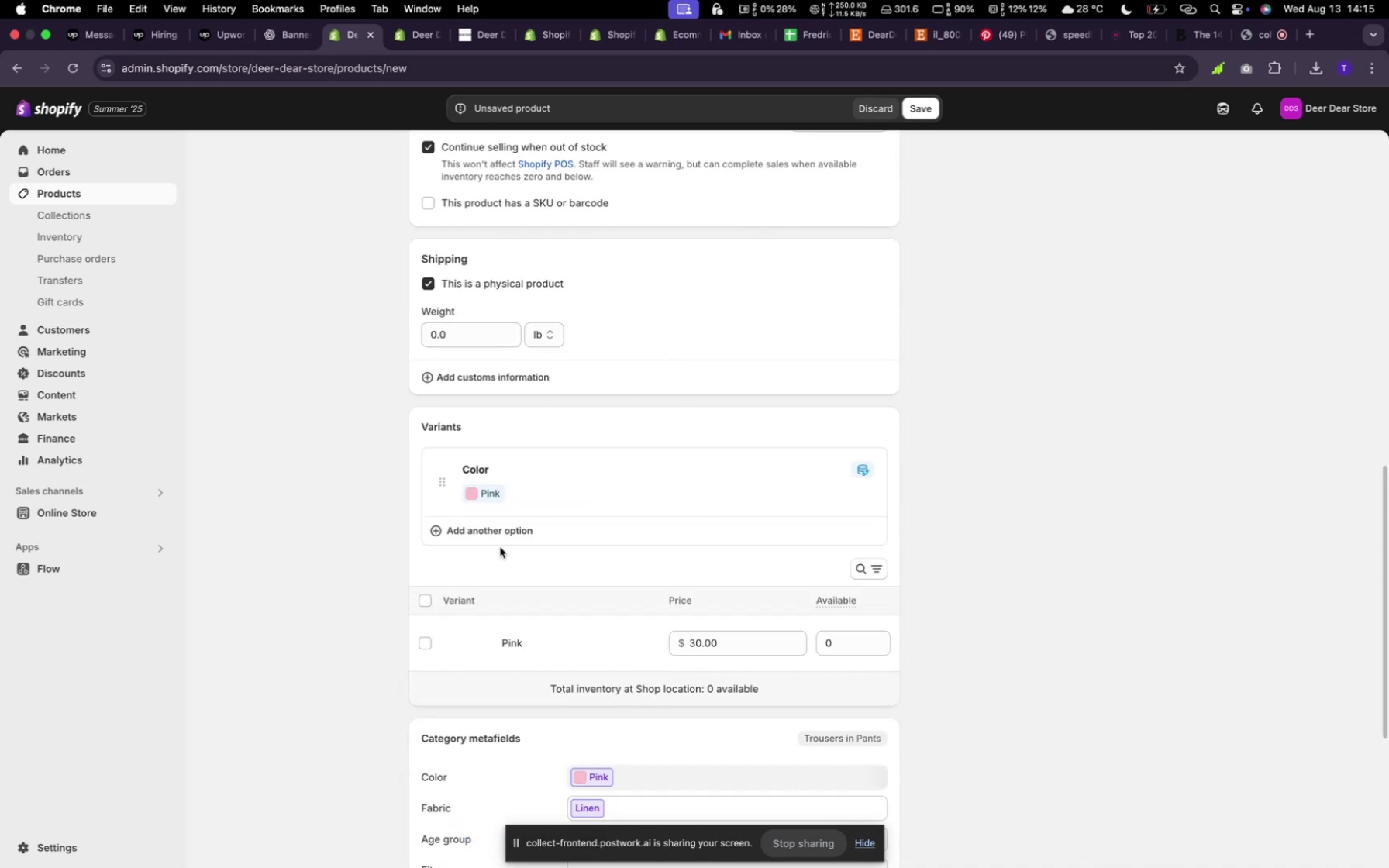 
scroll: coordinate [570, 484], scroll_direction: up, amount: 14.0
 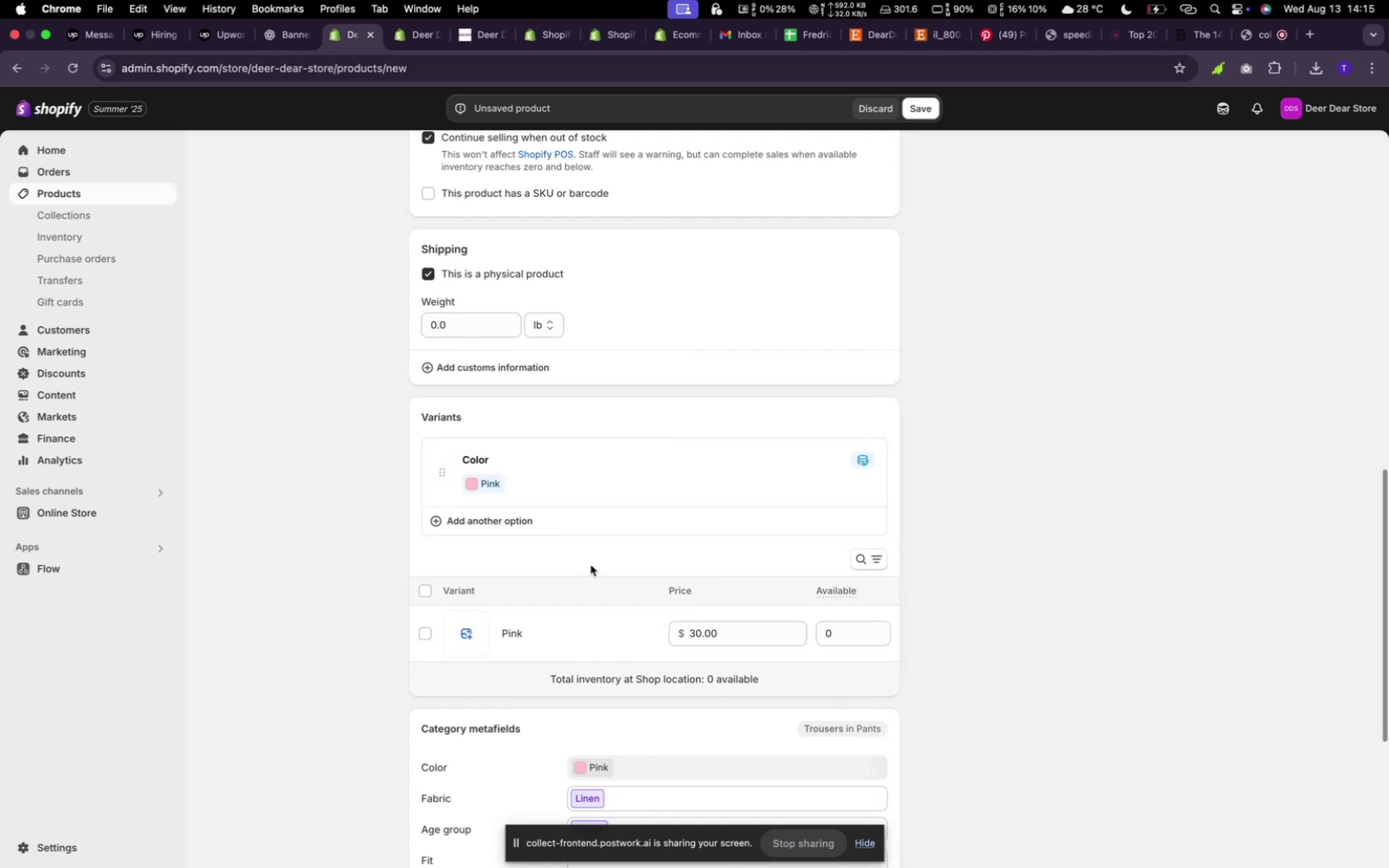 
left_click([593, 486])
 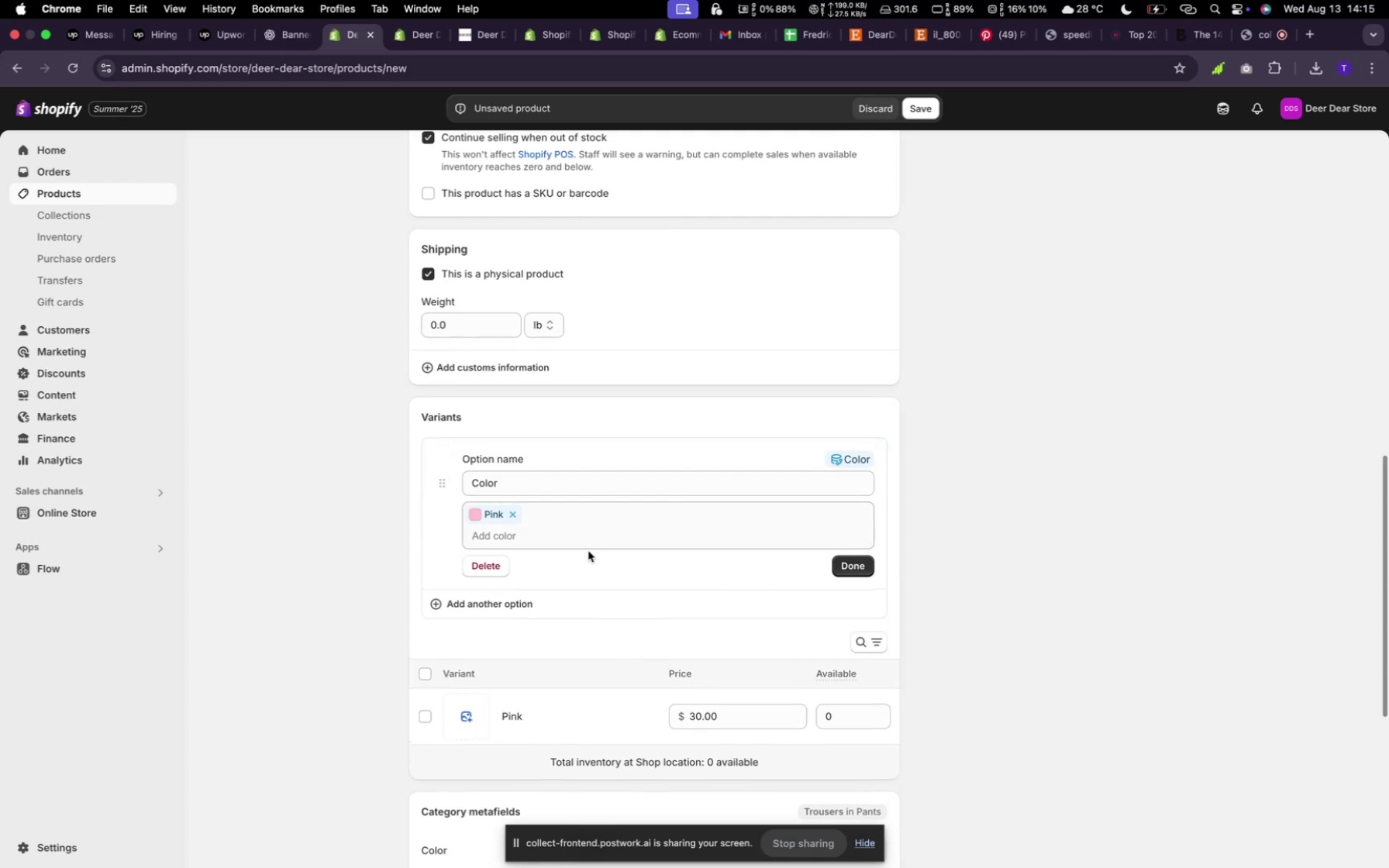 
left_click([591, 535])
 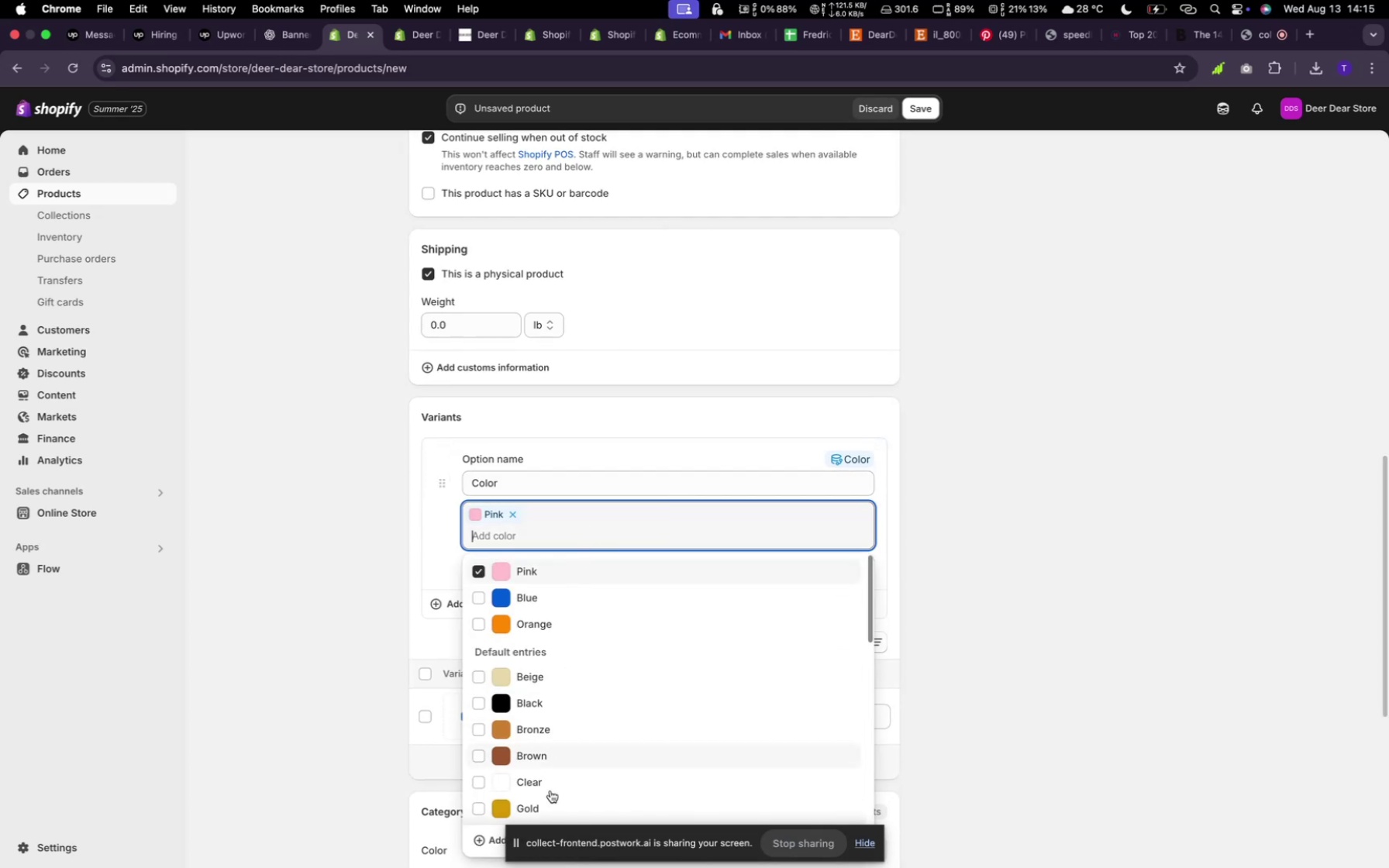 
left_click([545, 804])
 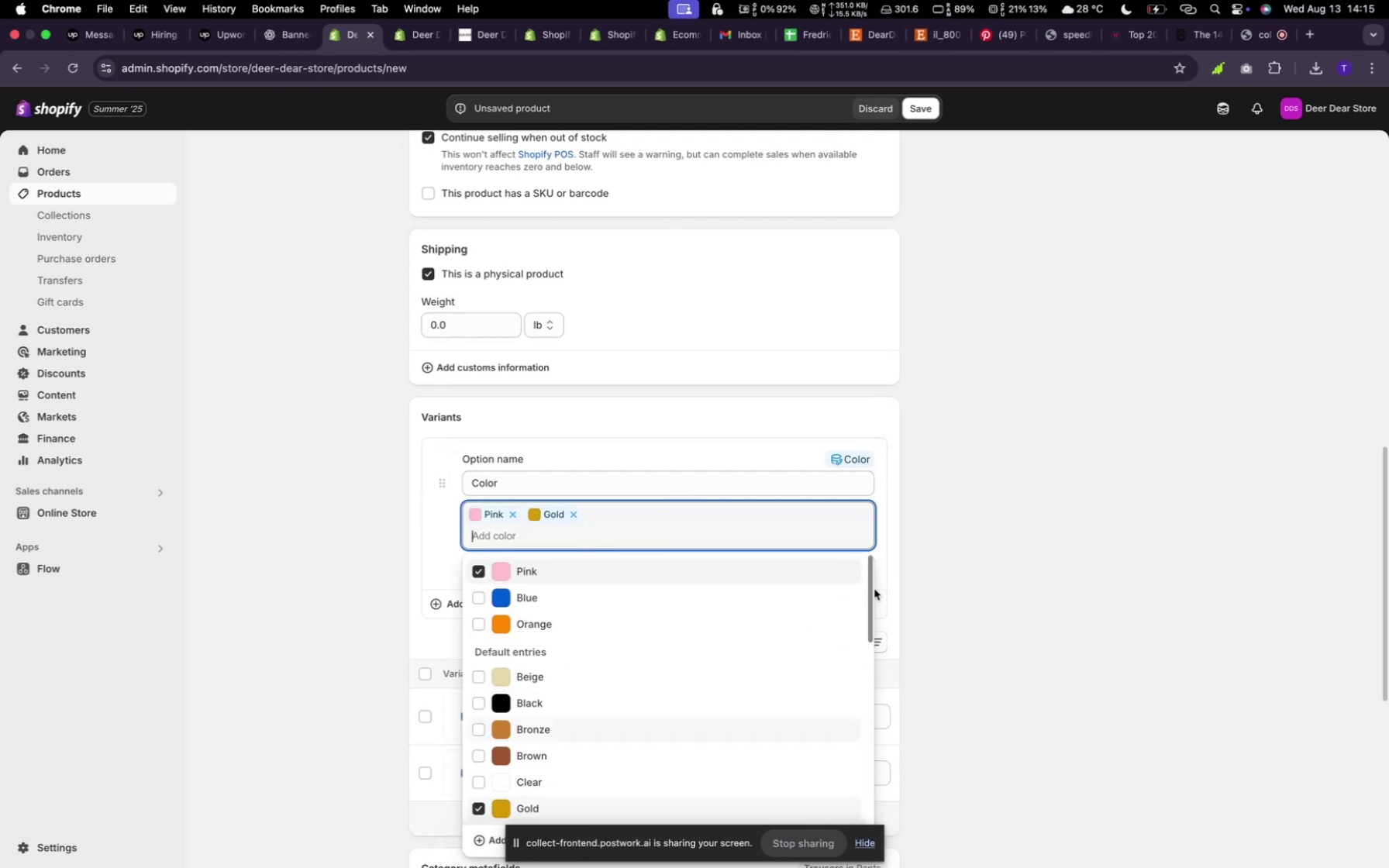 
left_click([912, 438])
 